 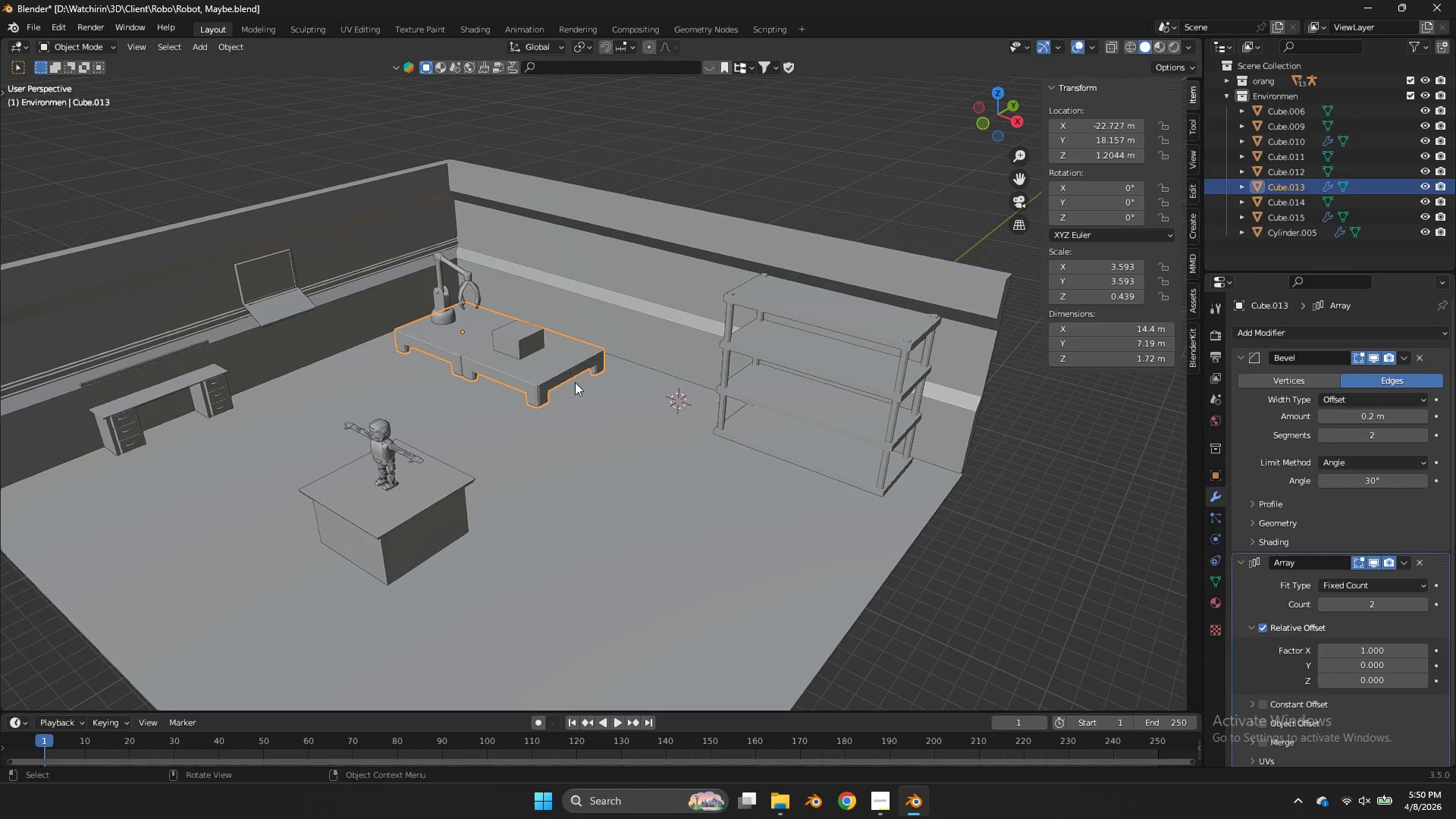 
type(zzz)
 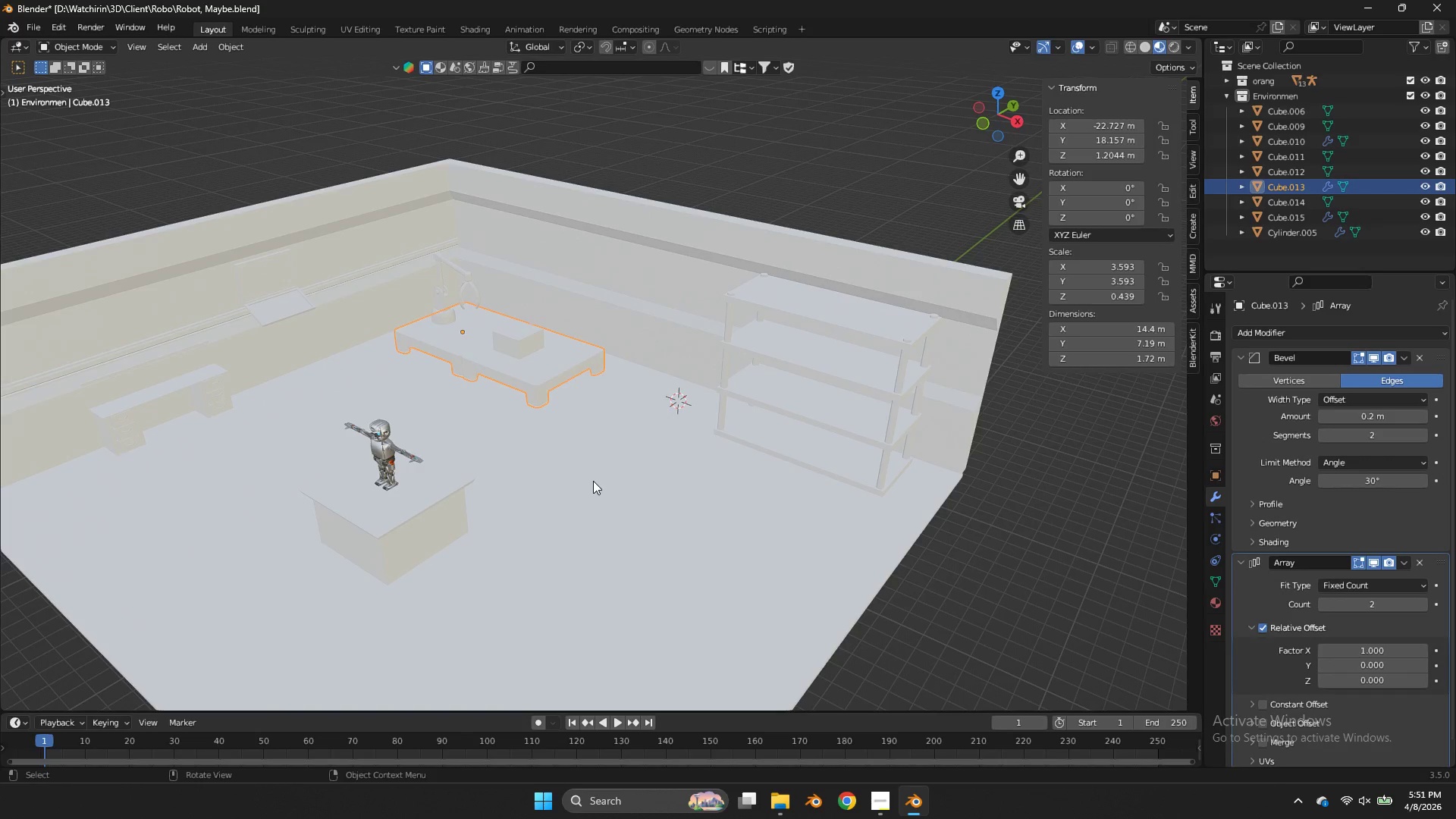 
scroll: coordinate [593, 481], scroll_direction: up, amount: 3.0
 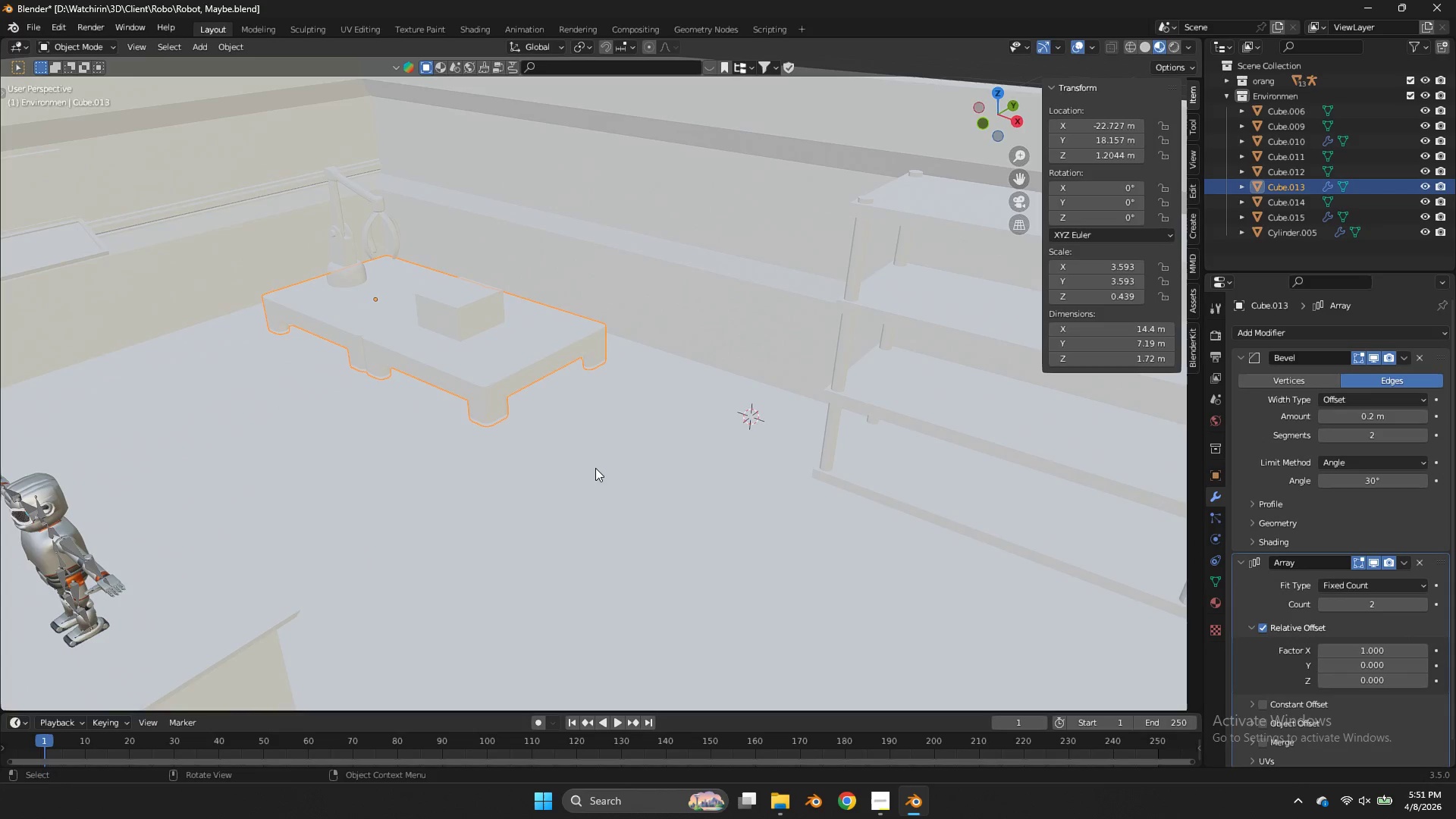 
key(Z)
 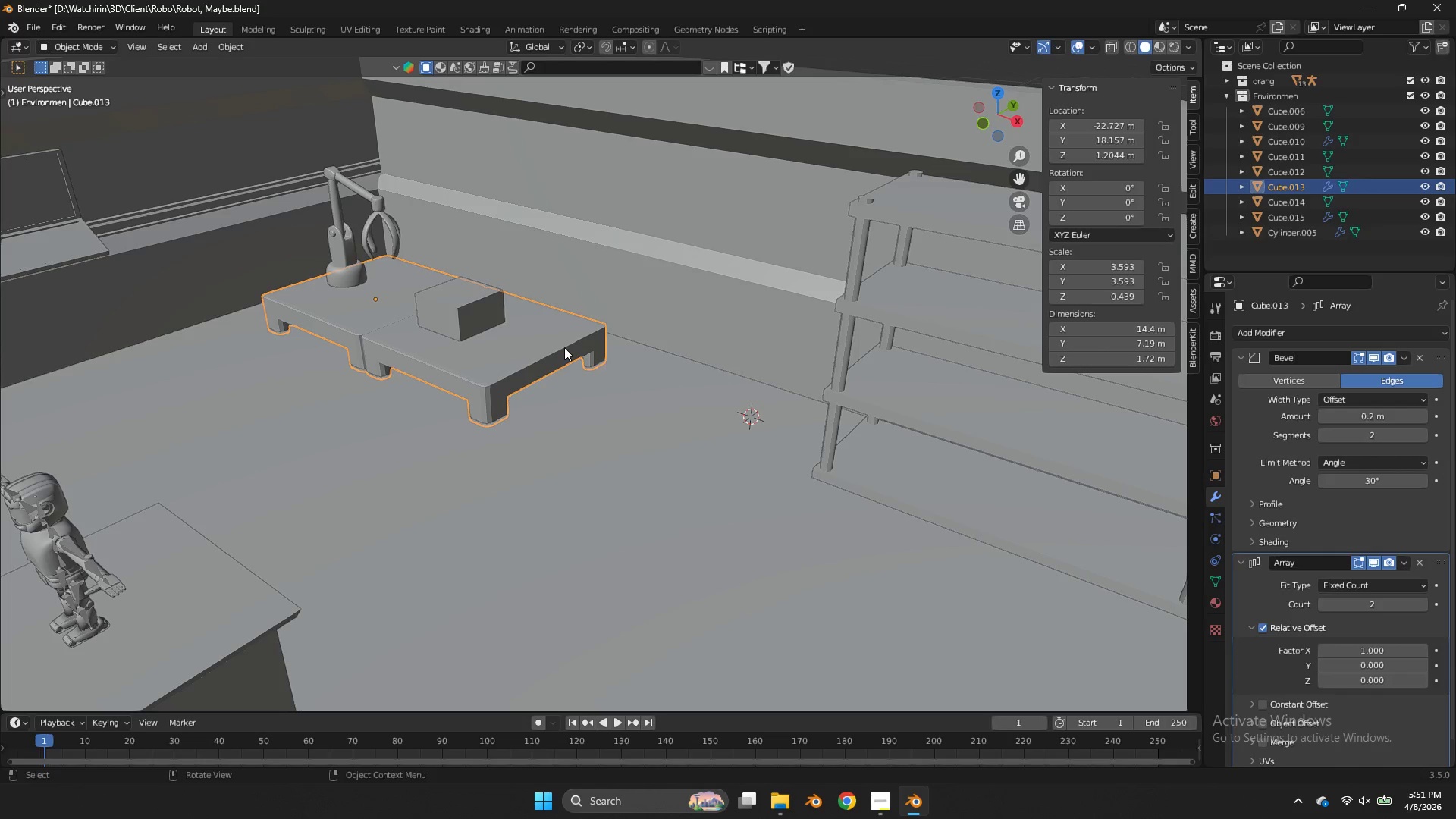 
key(Control+ControlLeft)
 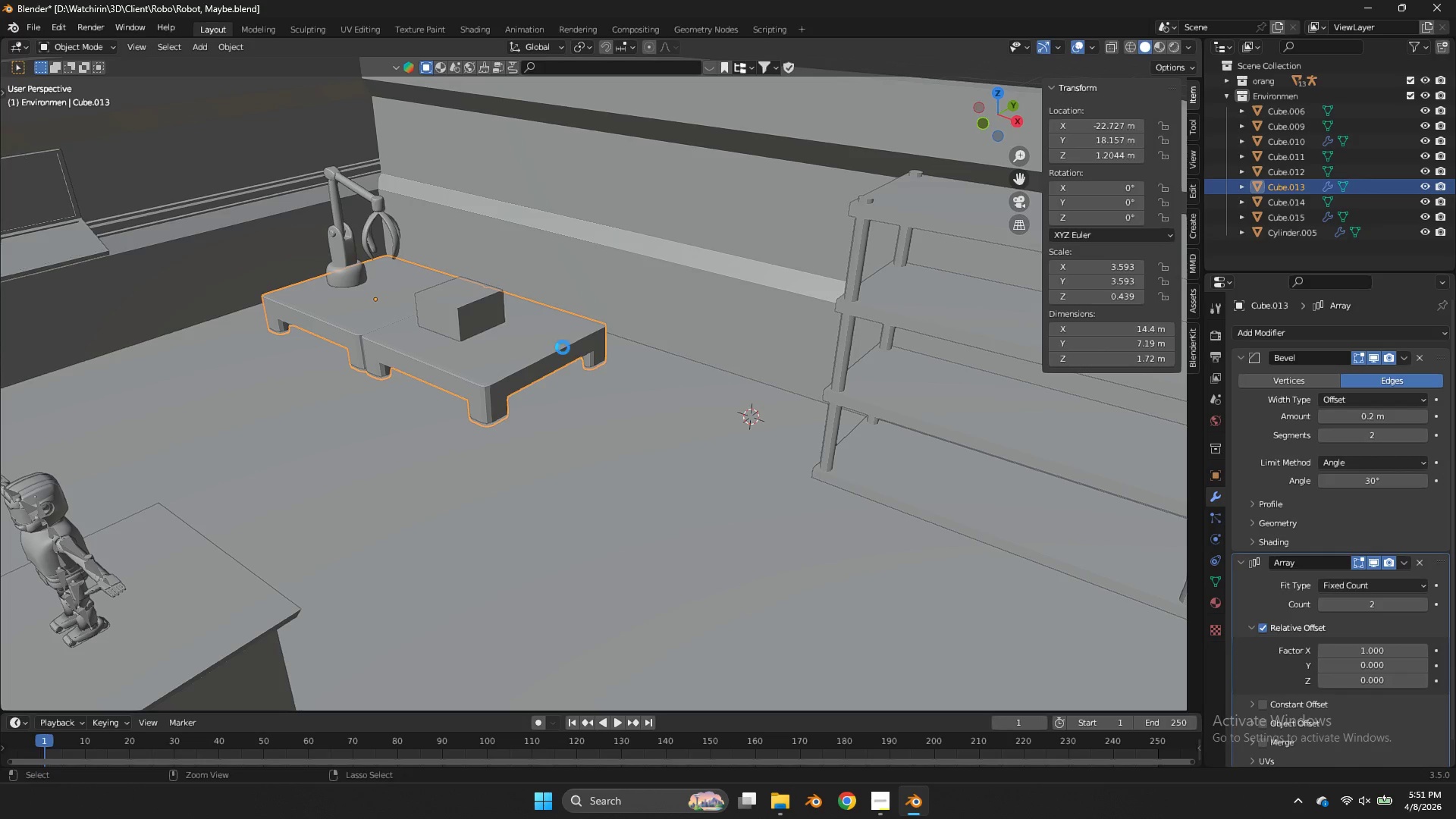 
key(Control+S)
 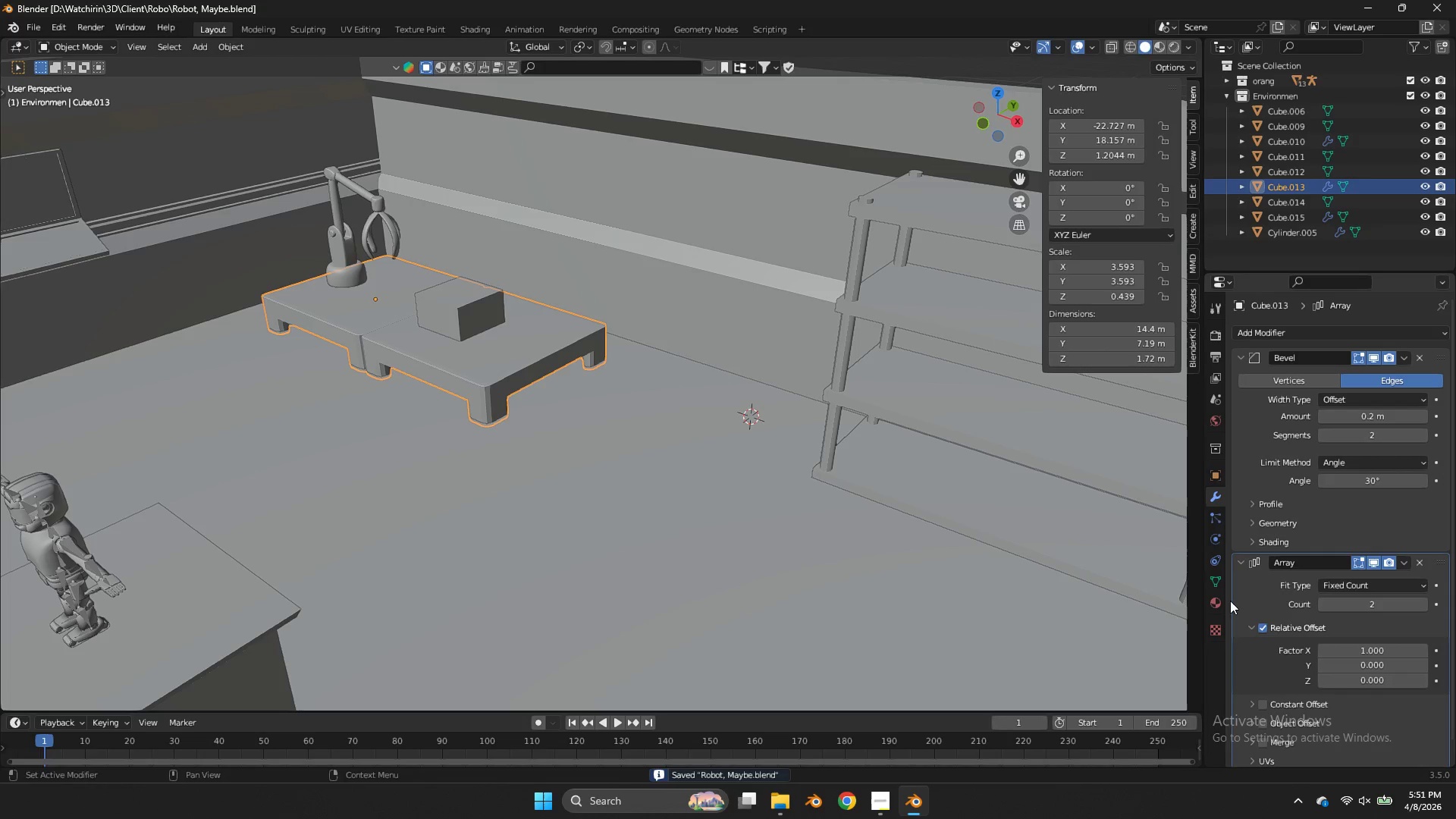 
left_click([1214, 603])
 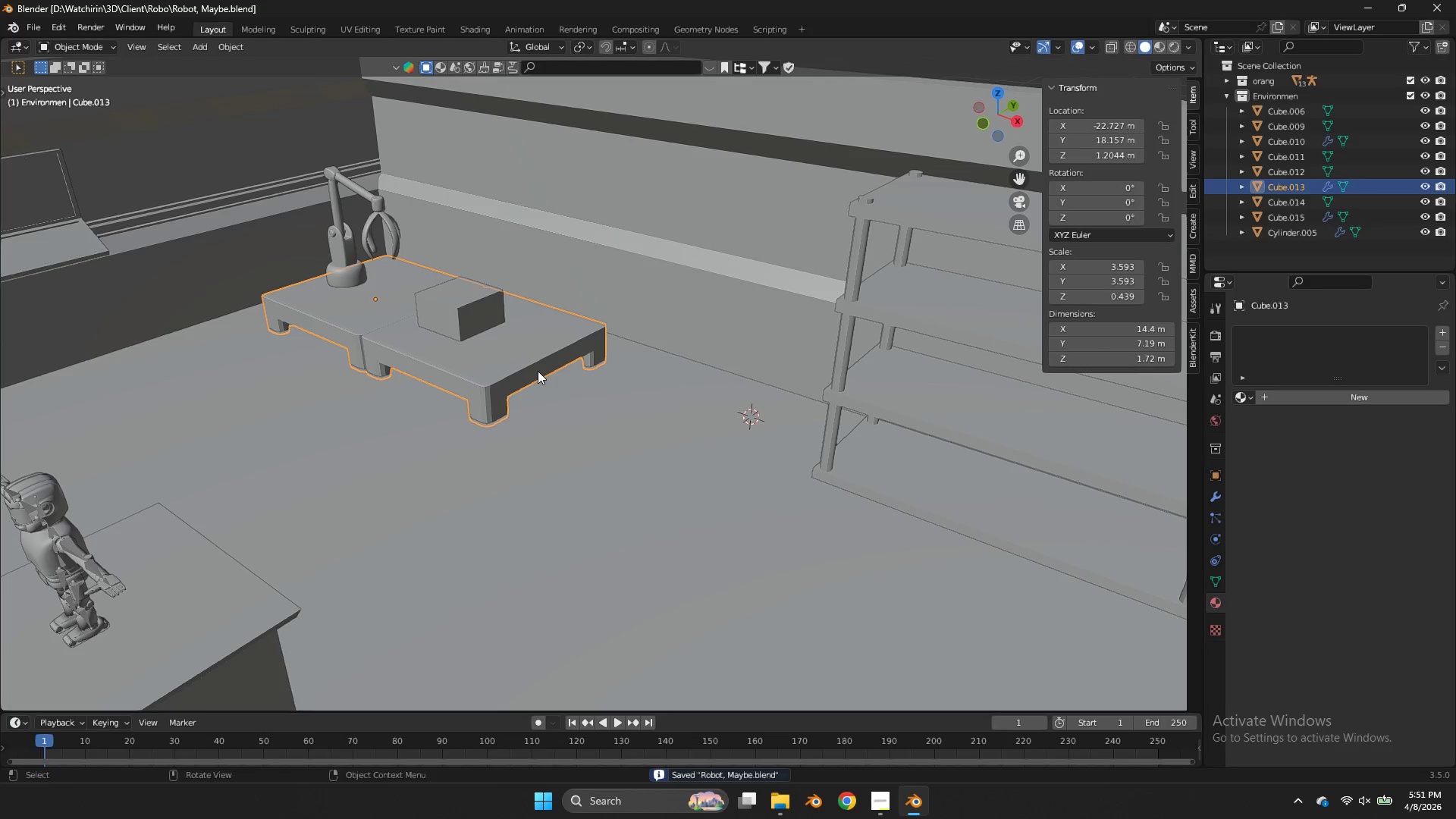 
key(Tab)
 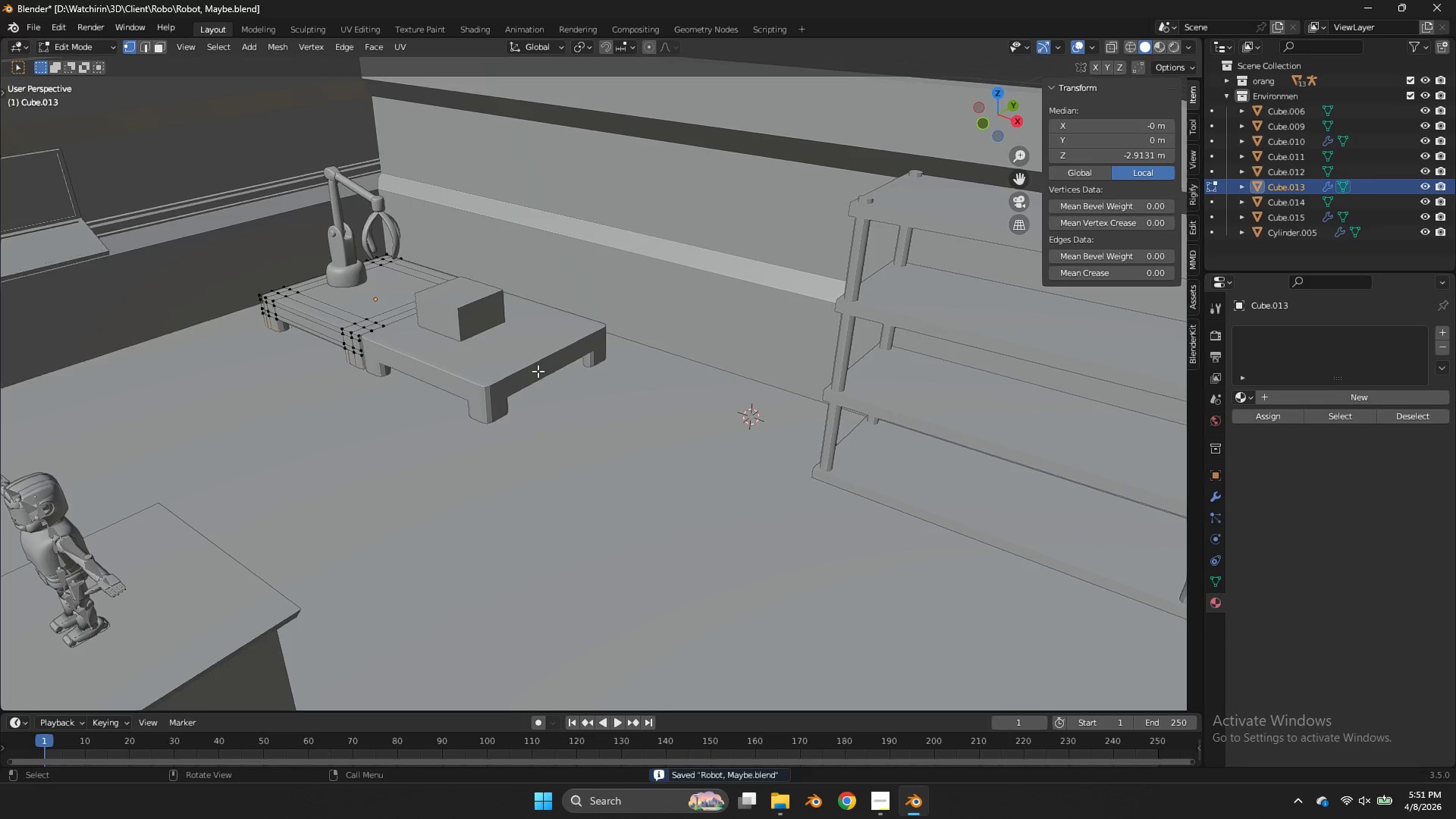 
scroll: coordinate [538, 371], scroll_direction: up, amount: 2.0
 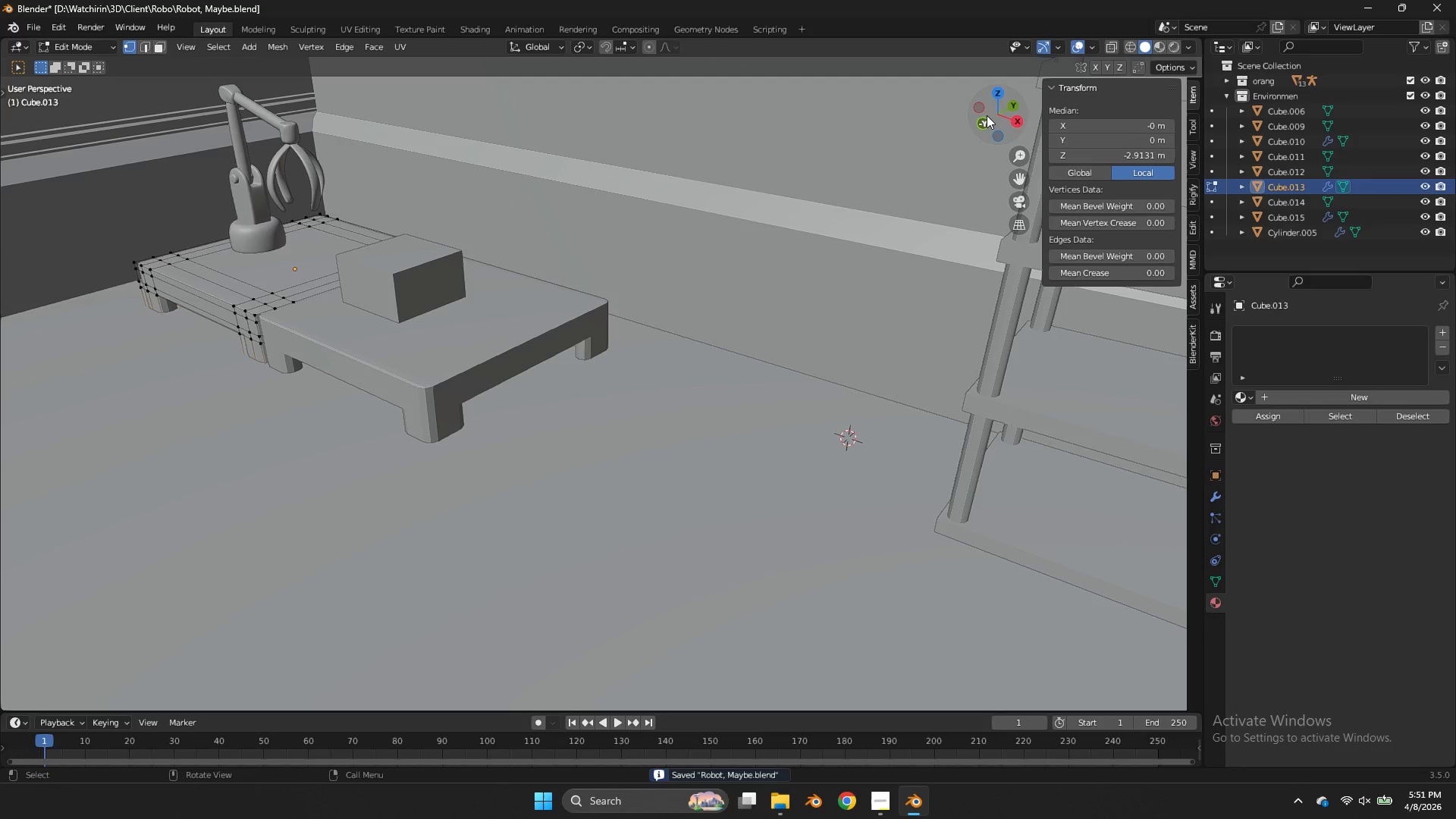 
left_click_drag(start_coordinate=[986, 115], to_coordinate=[1040, 114])
 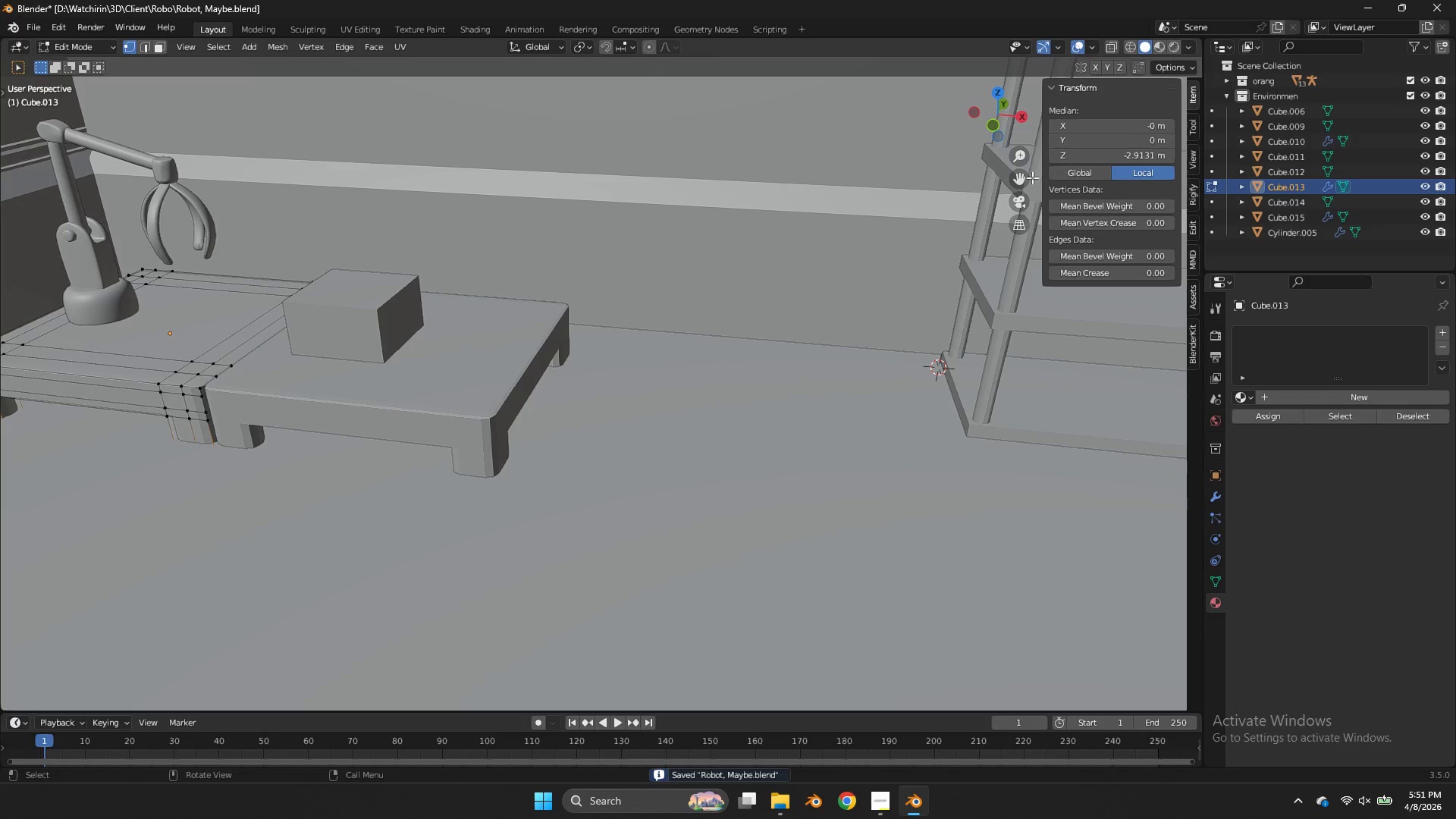 
left_click_drag(start_coordinate=[1015, 187], to_coordinate=[394, 185])
 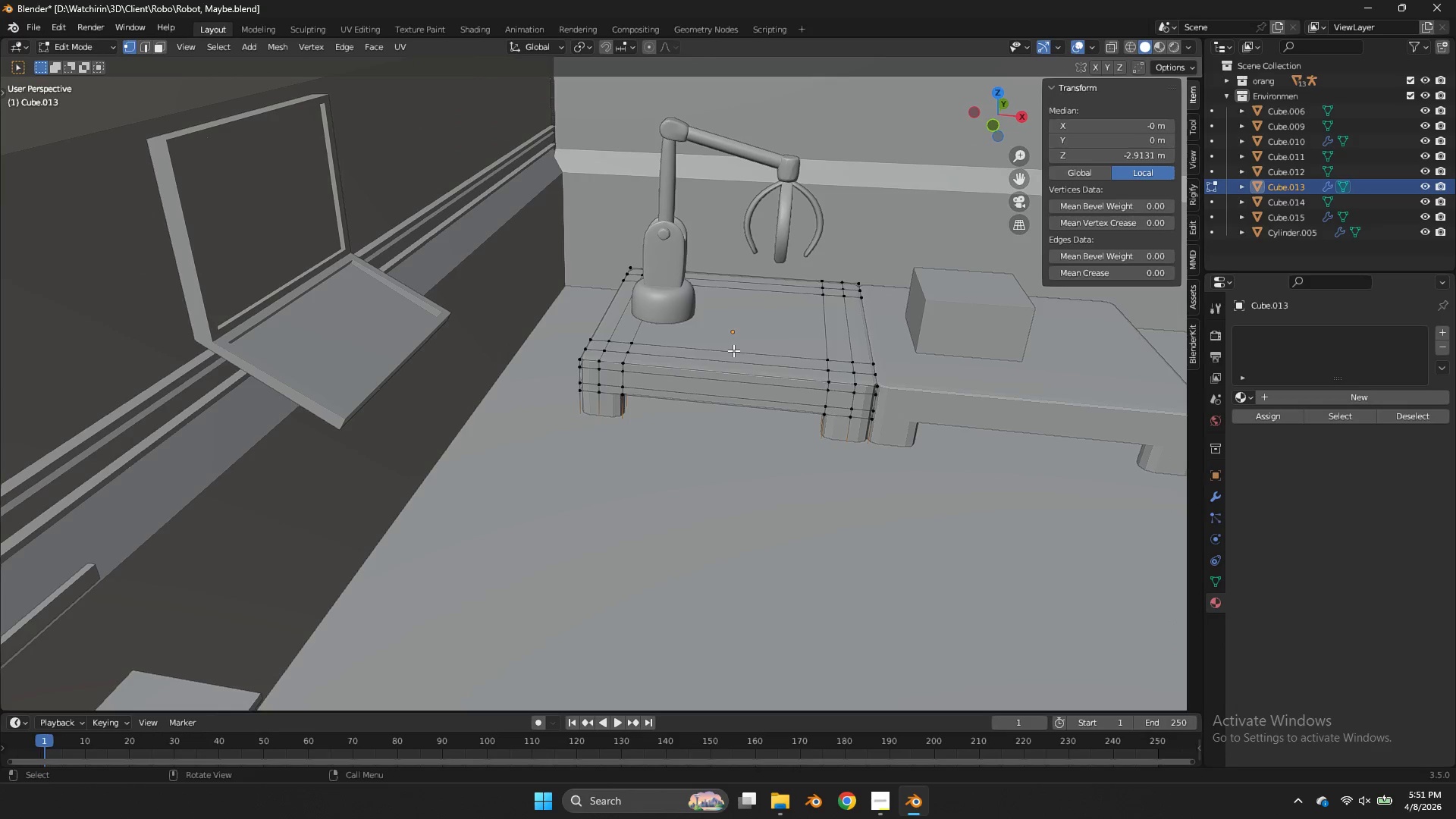 
key(NumpadDivide)
 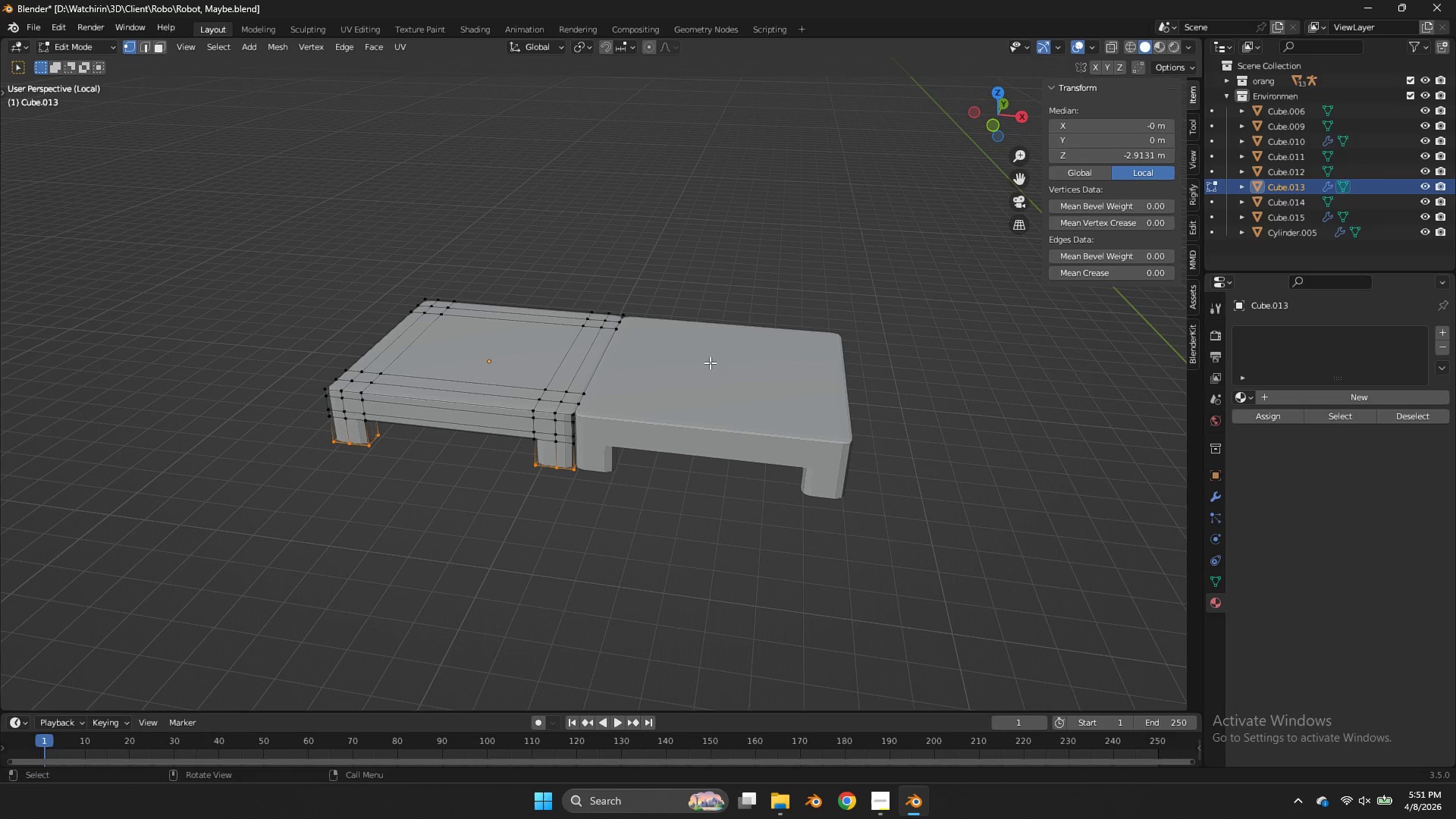 
scroll: coordinate [801, 249], scroll_direction: up, amount: 3.0
 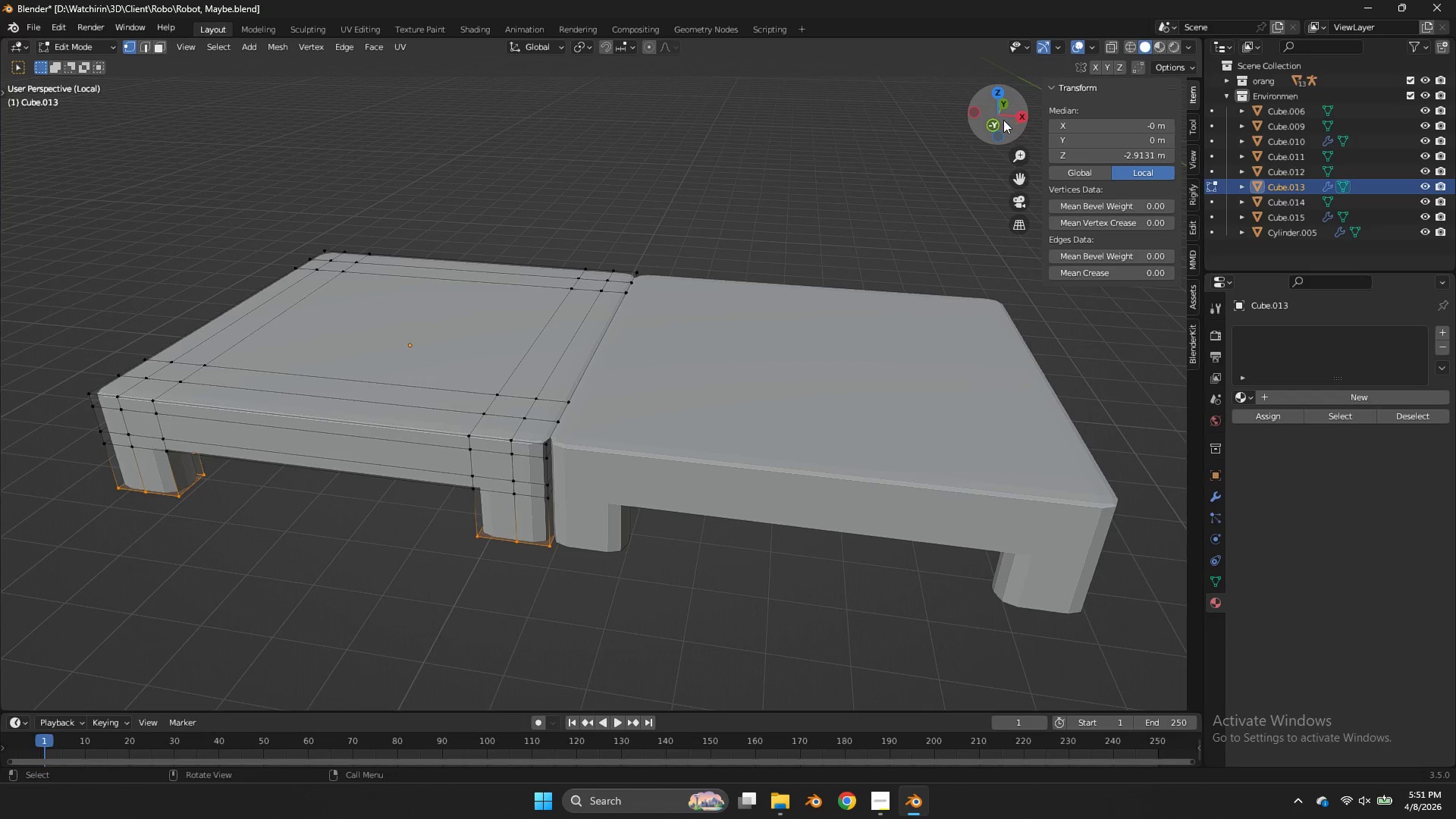 
left_click([994, 122])
 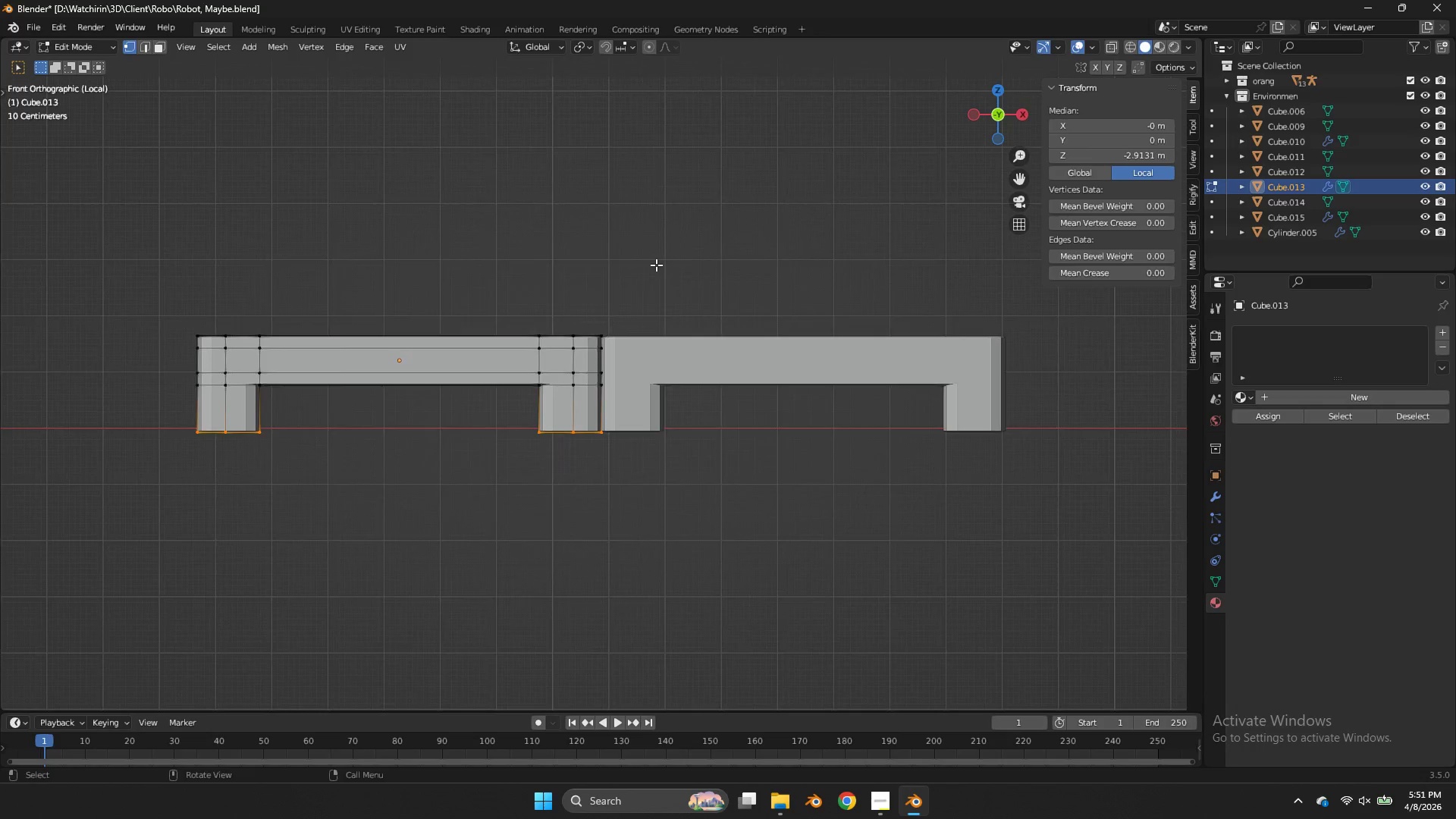 
key(Z)
 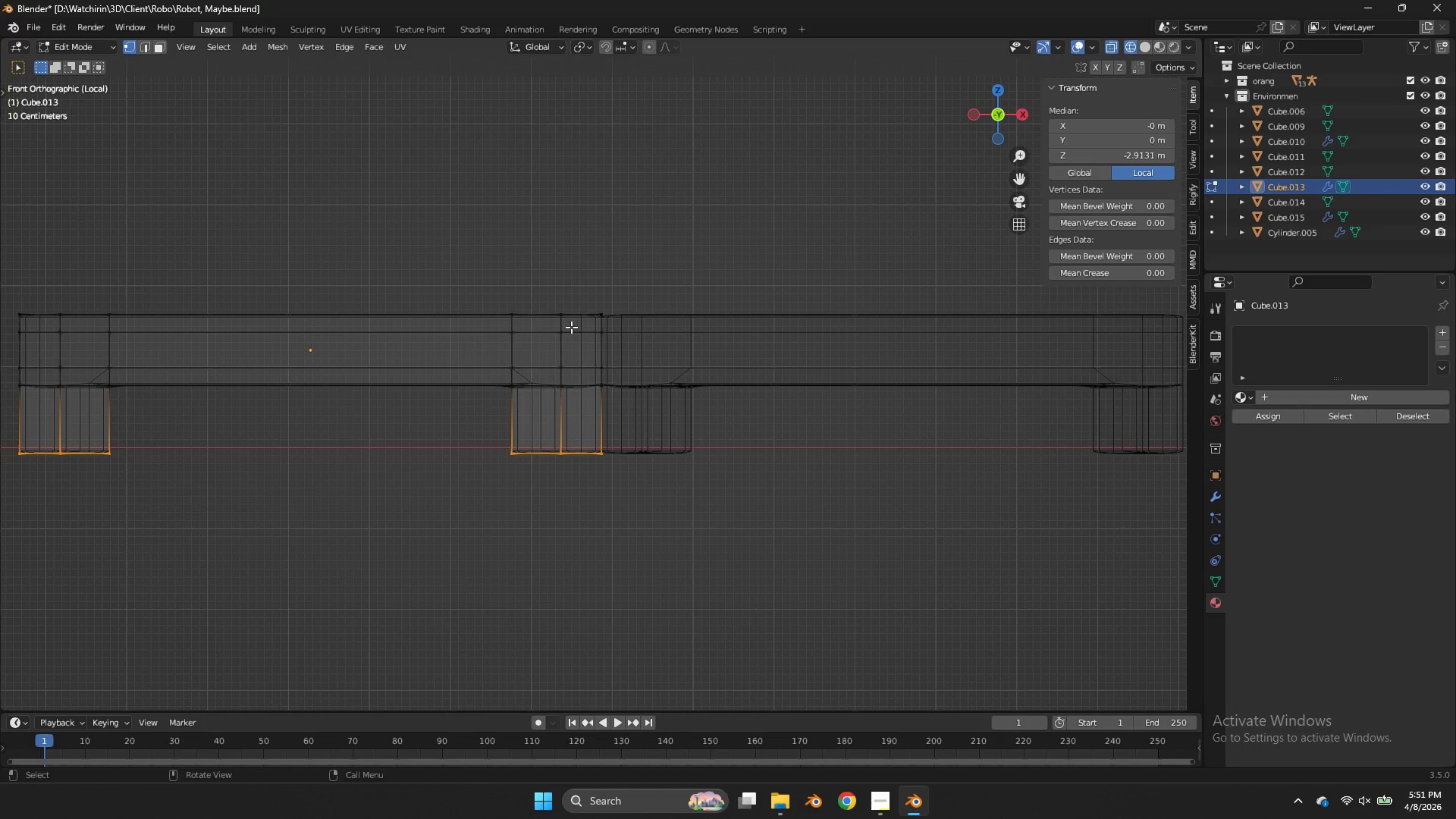 
scroll: coordinate [656, 266], scroll_direction: up, amount: 2.0
 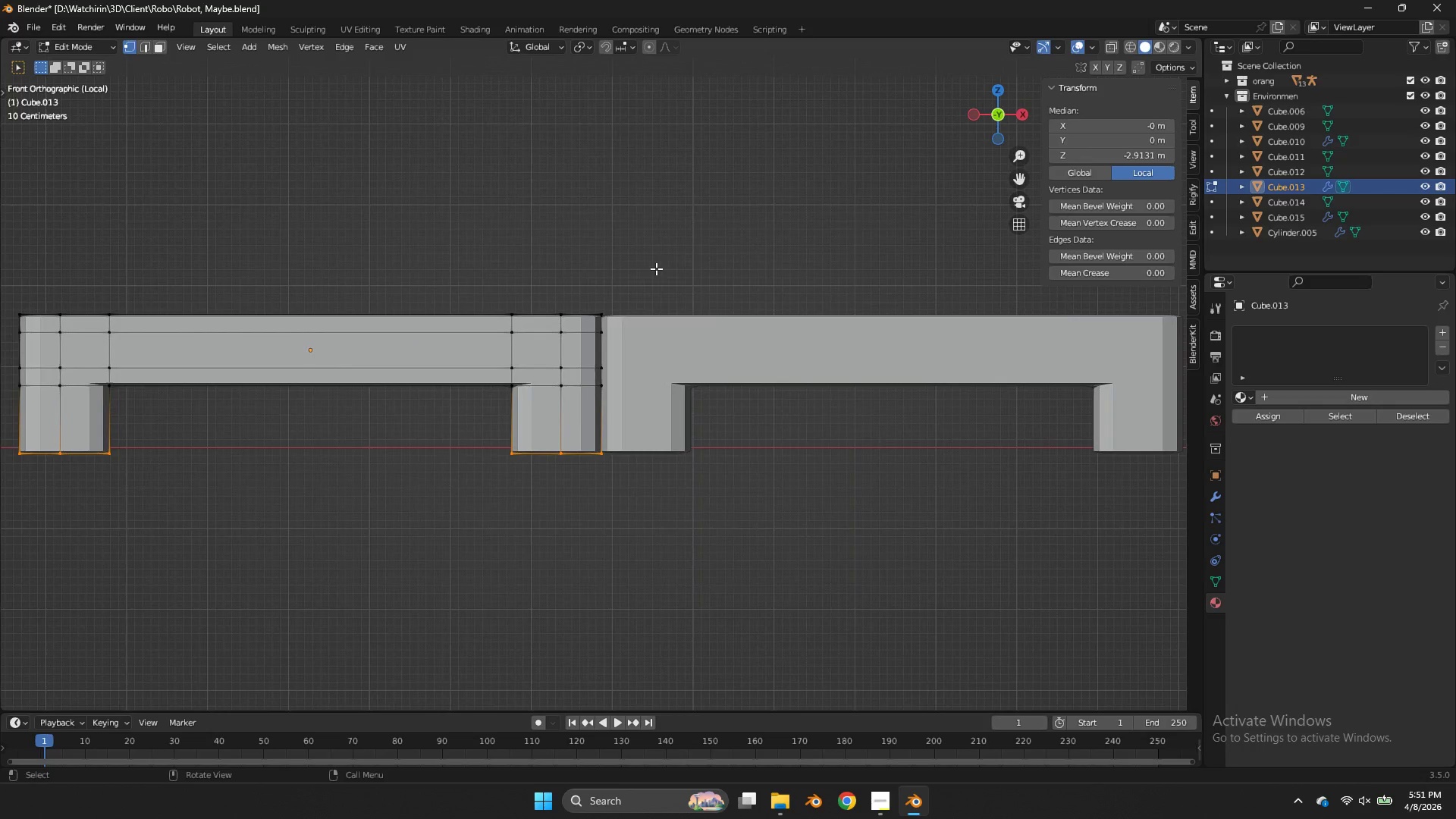 
left_click_drag(start_coordinate=[573, 321], to_coordinate=[55, 377])
 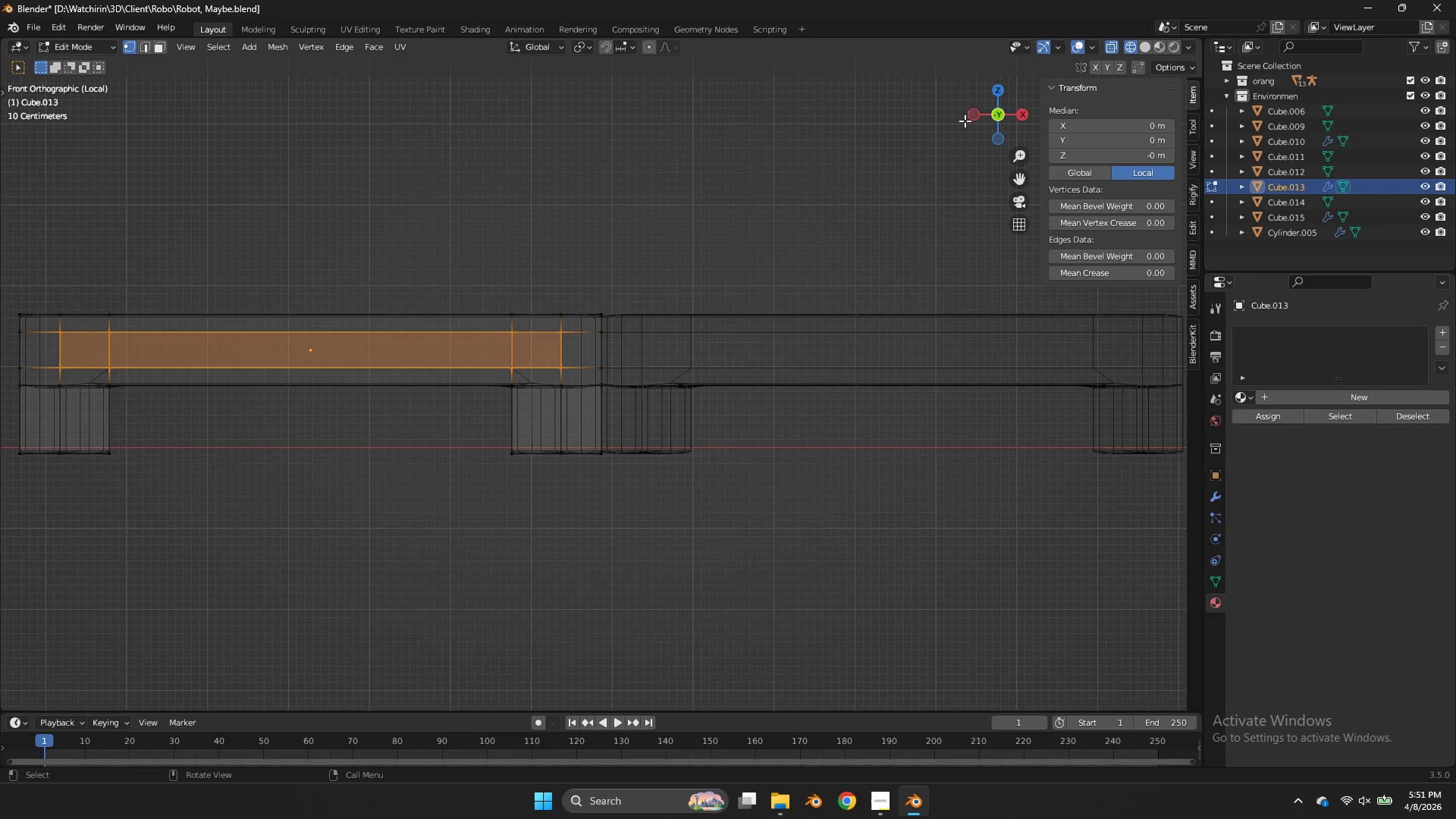 
left_click_drag(start_coordinate=[979, 116], to_coordinate=[1070, 133])
 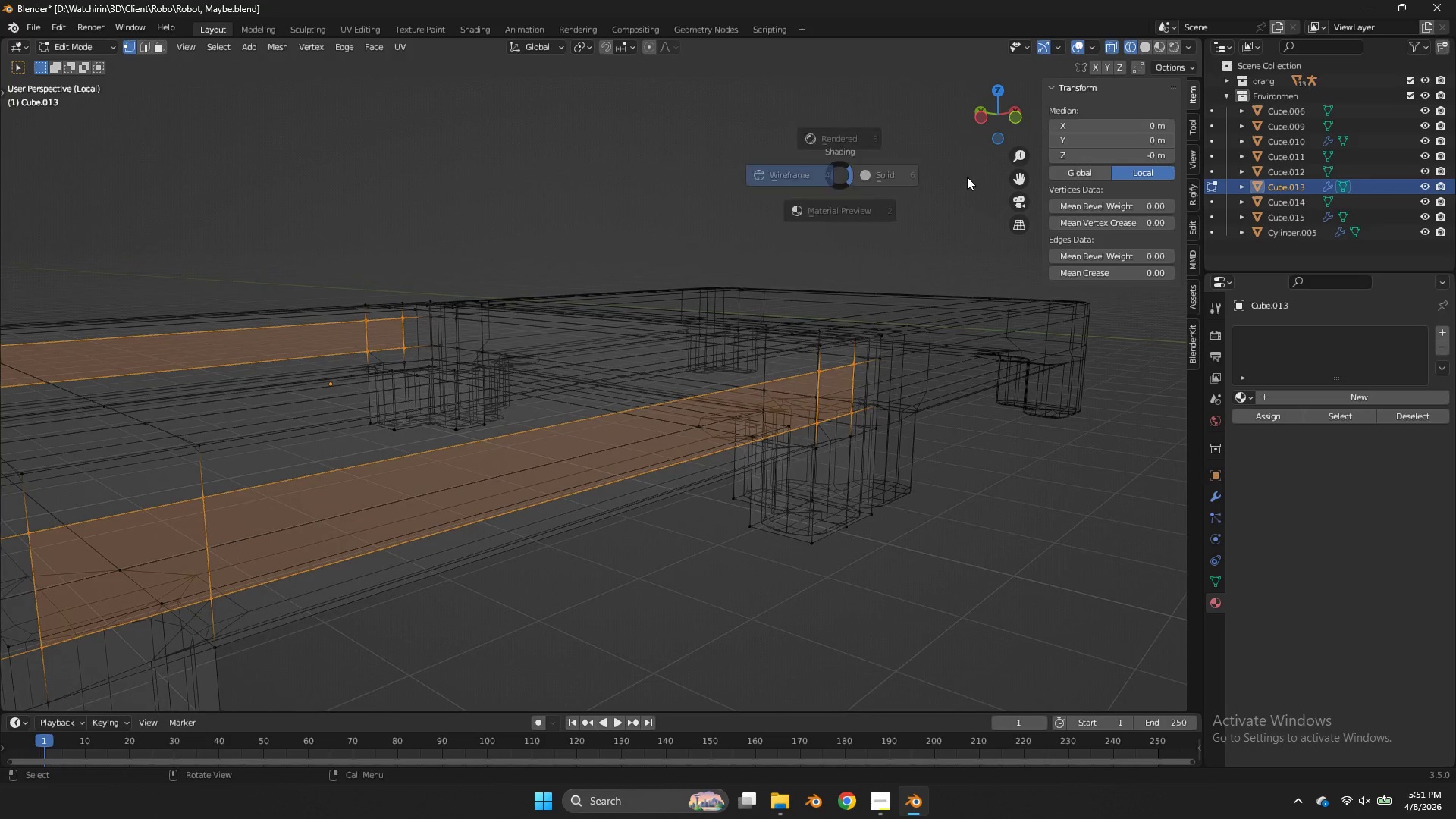 
type(zi)
 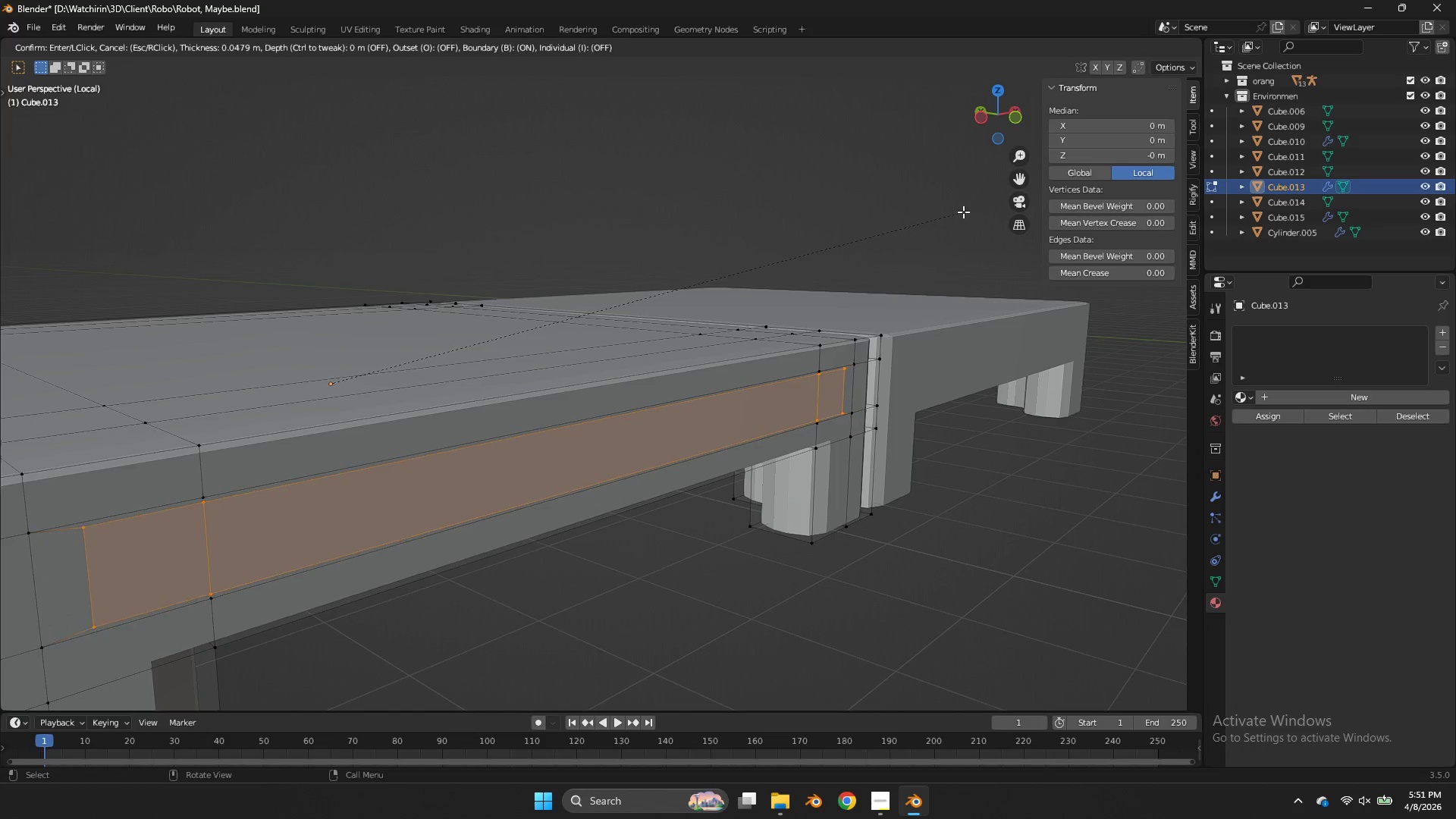 
left_click([963, 212])
 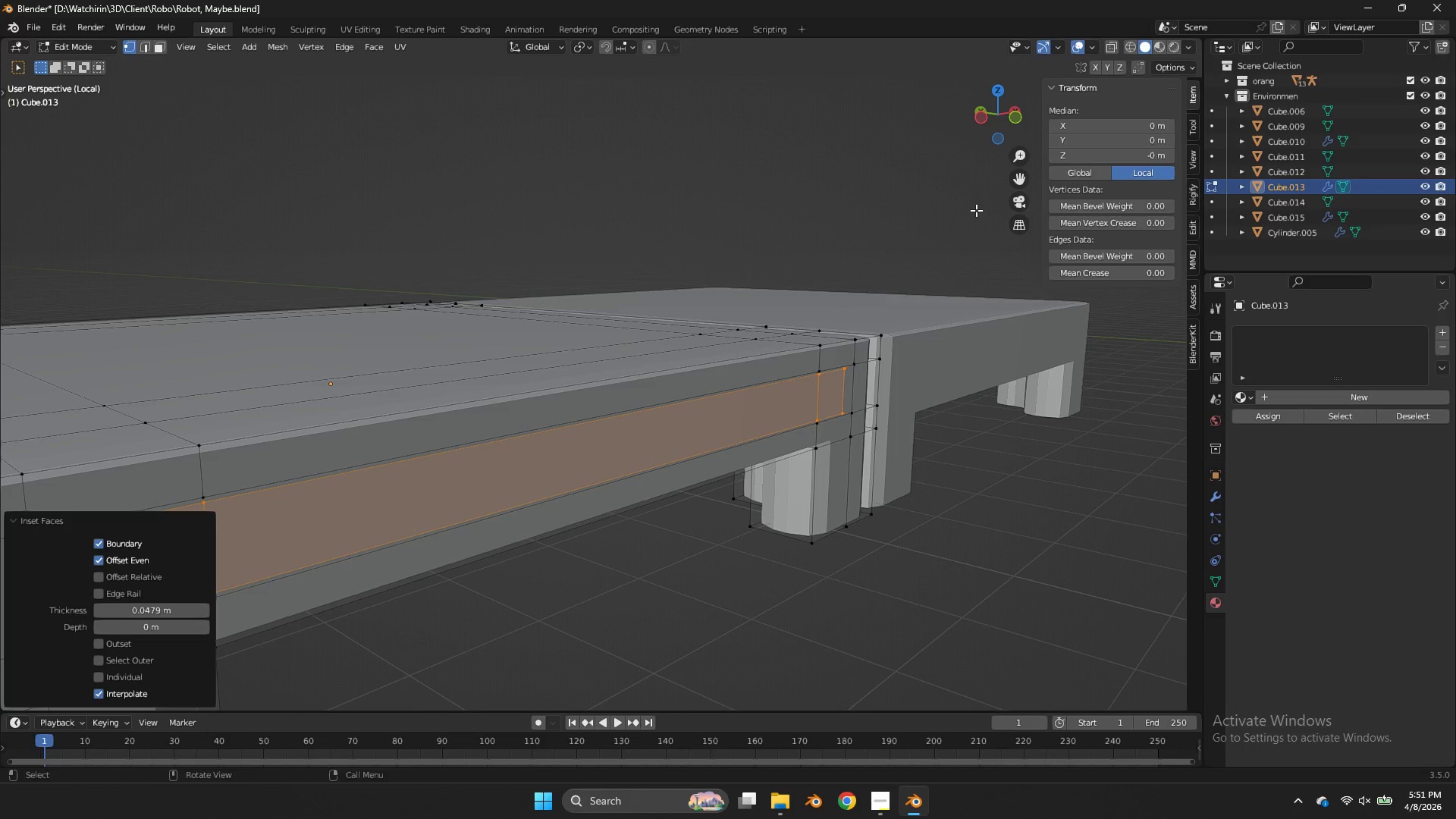 
type(sz)
 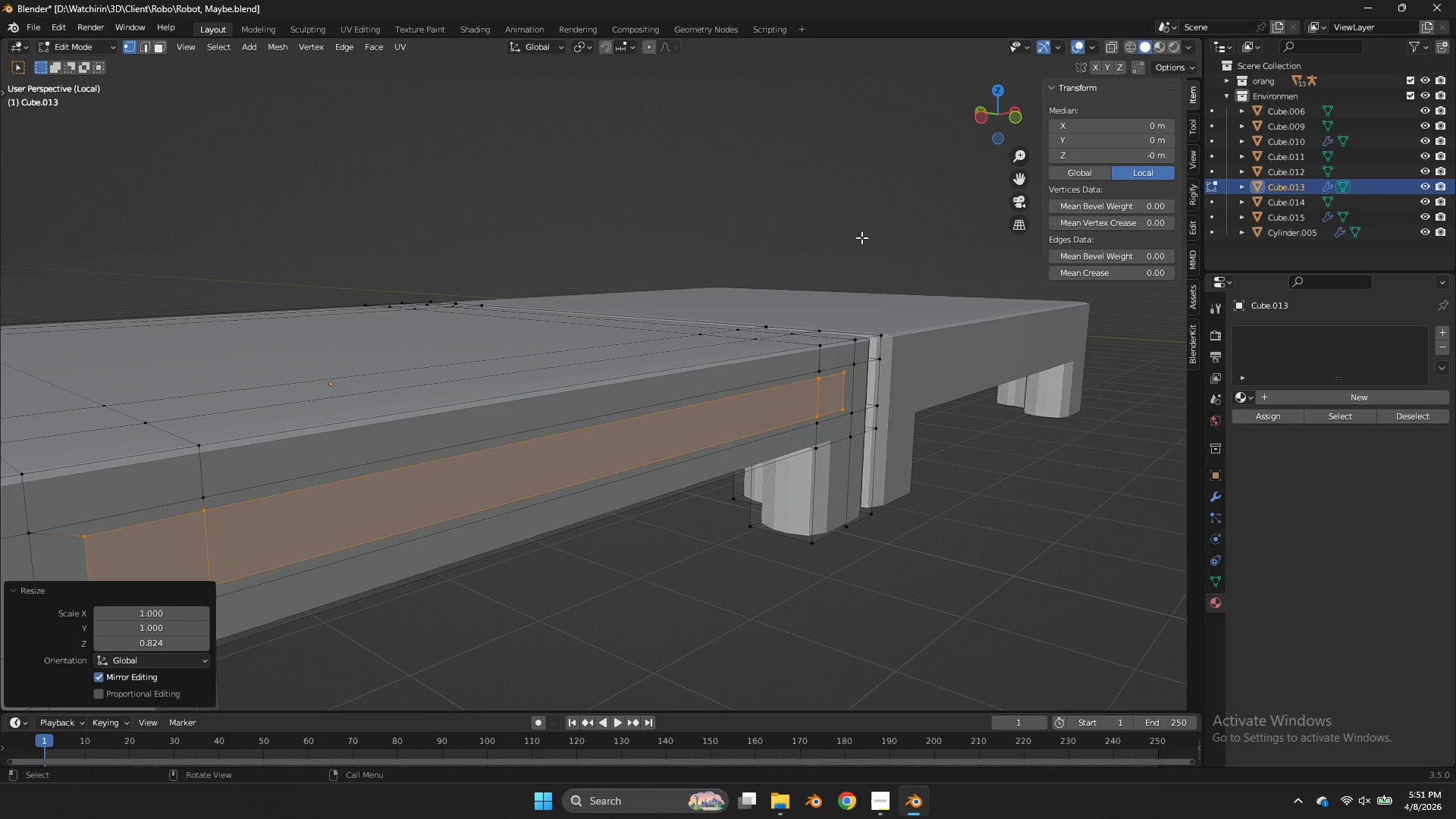 
type(xx)
 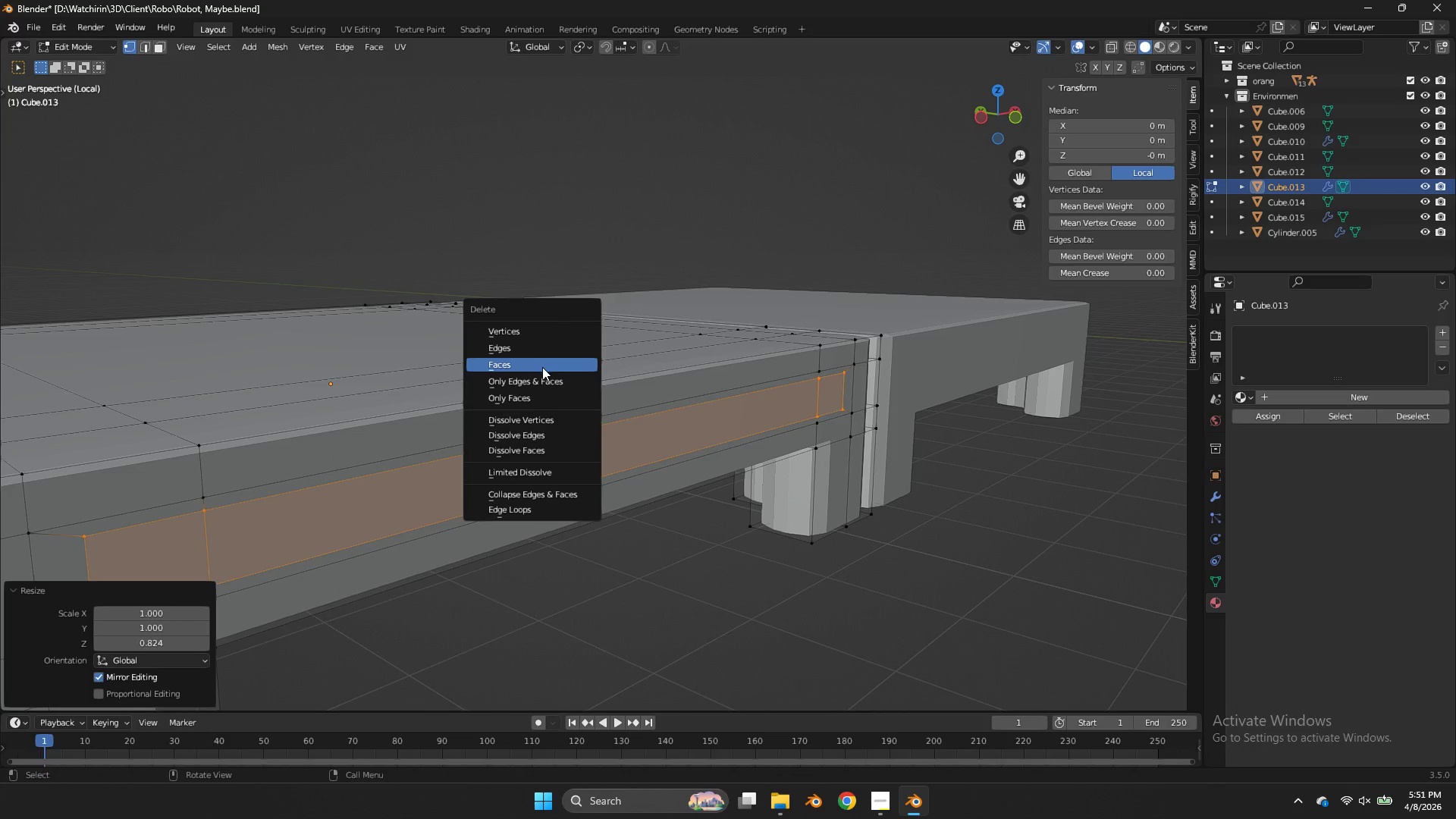 
left_click([542, 367])
 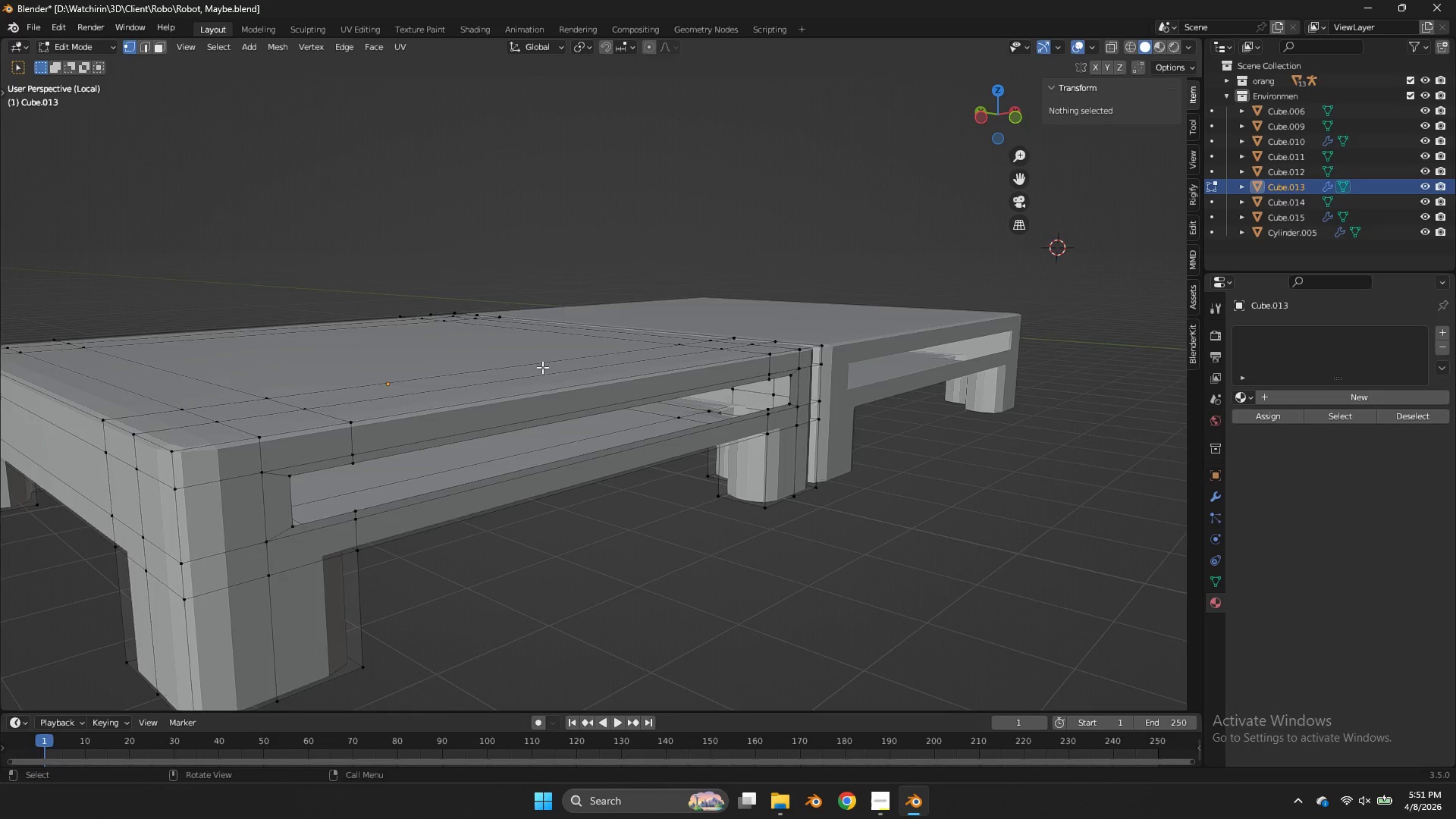 
scroll: coordinate [542, 367], scroll_direction: down, amount: 3.0
 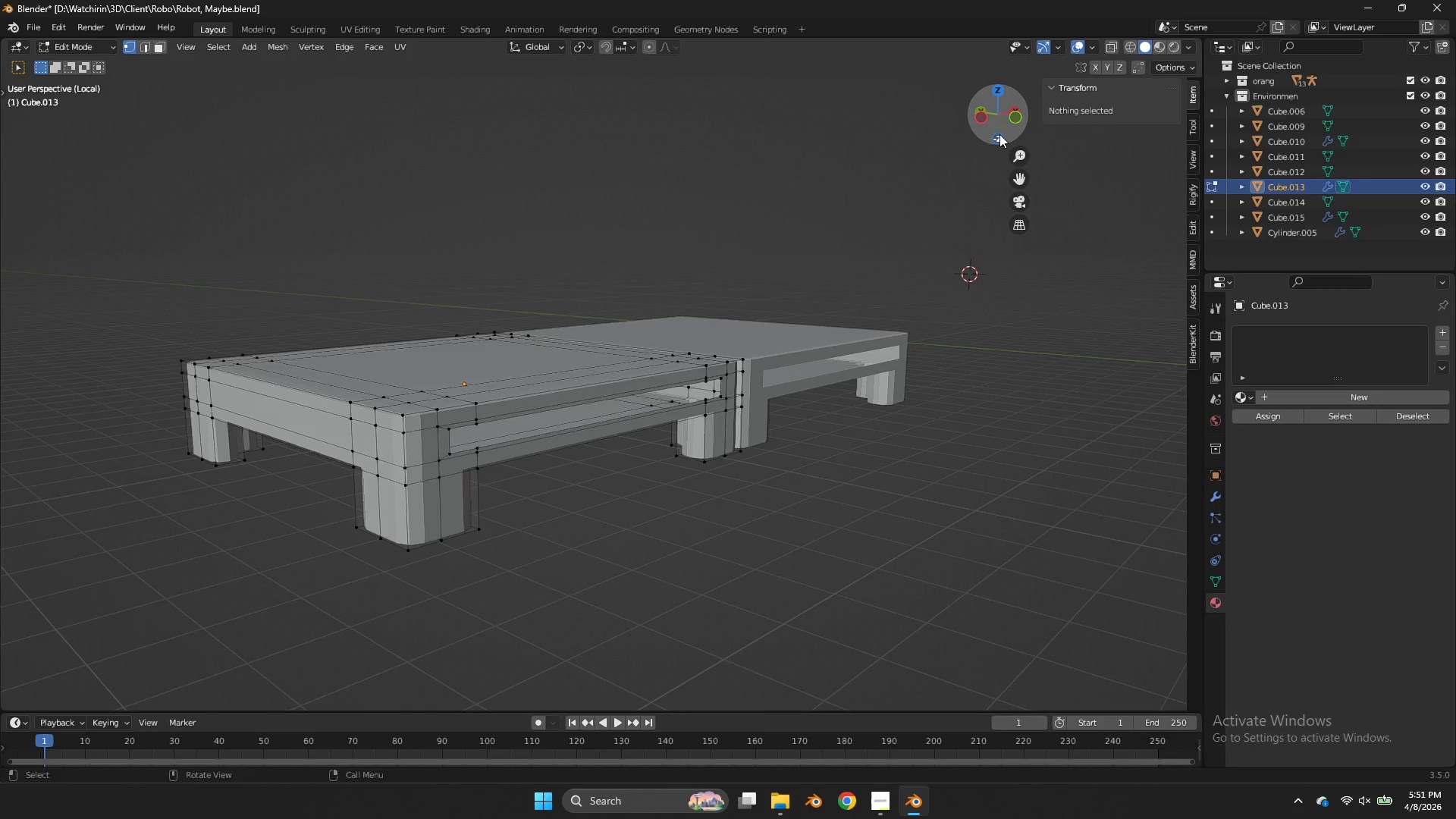 
left_click_drag(start_coordinate=[993, 124], to_coordinate=[1050, 108])
 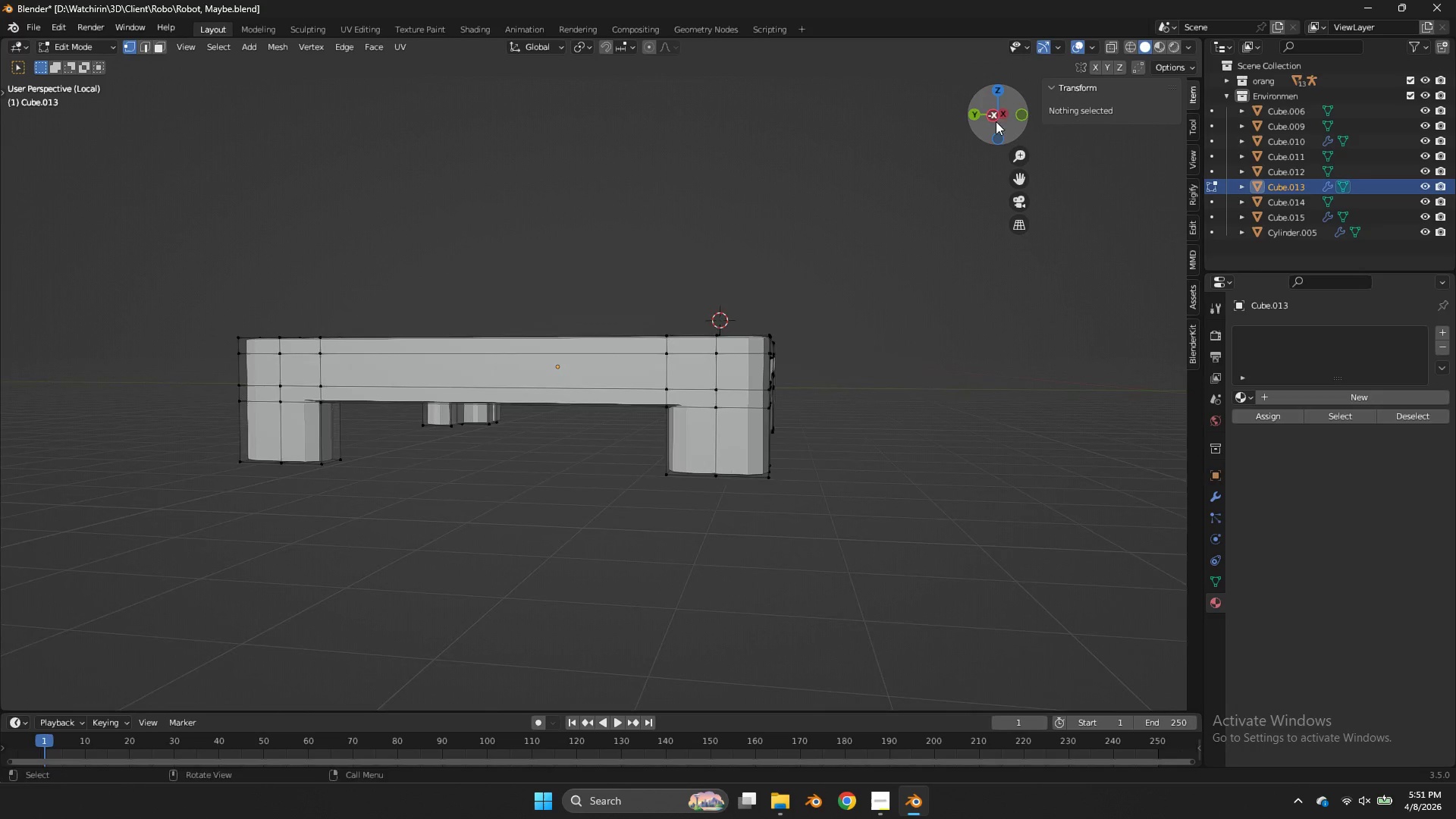 
left_click_drag(start_coordinate=[996, 121], to_coordinate=[984, 125])
 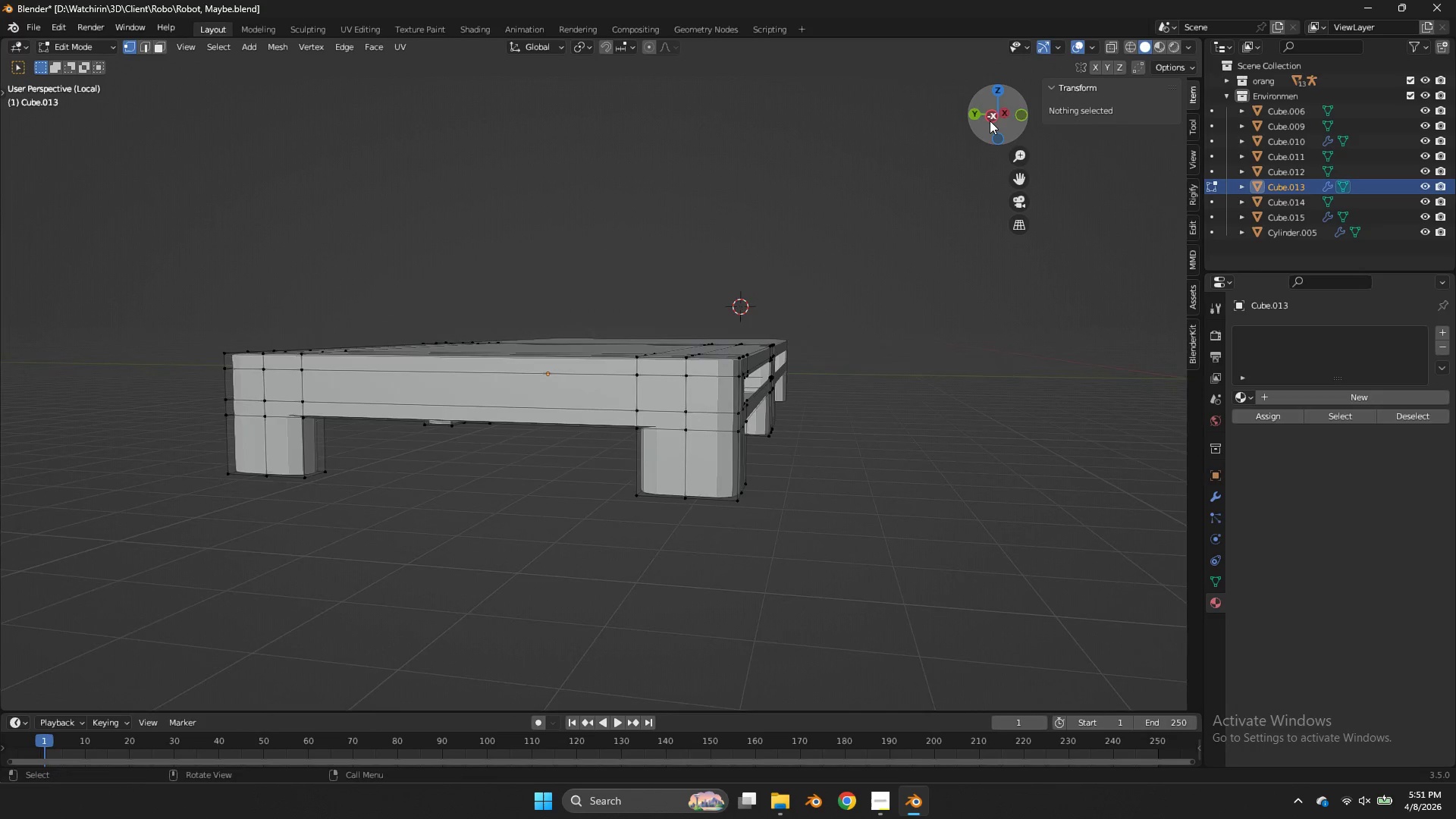 
left_click([990, 121])
 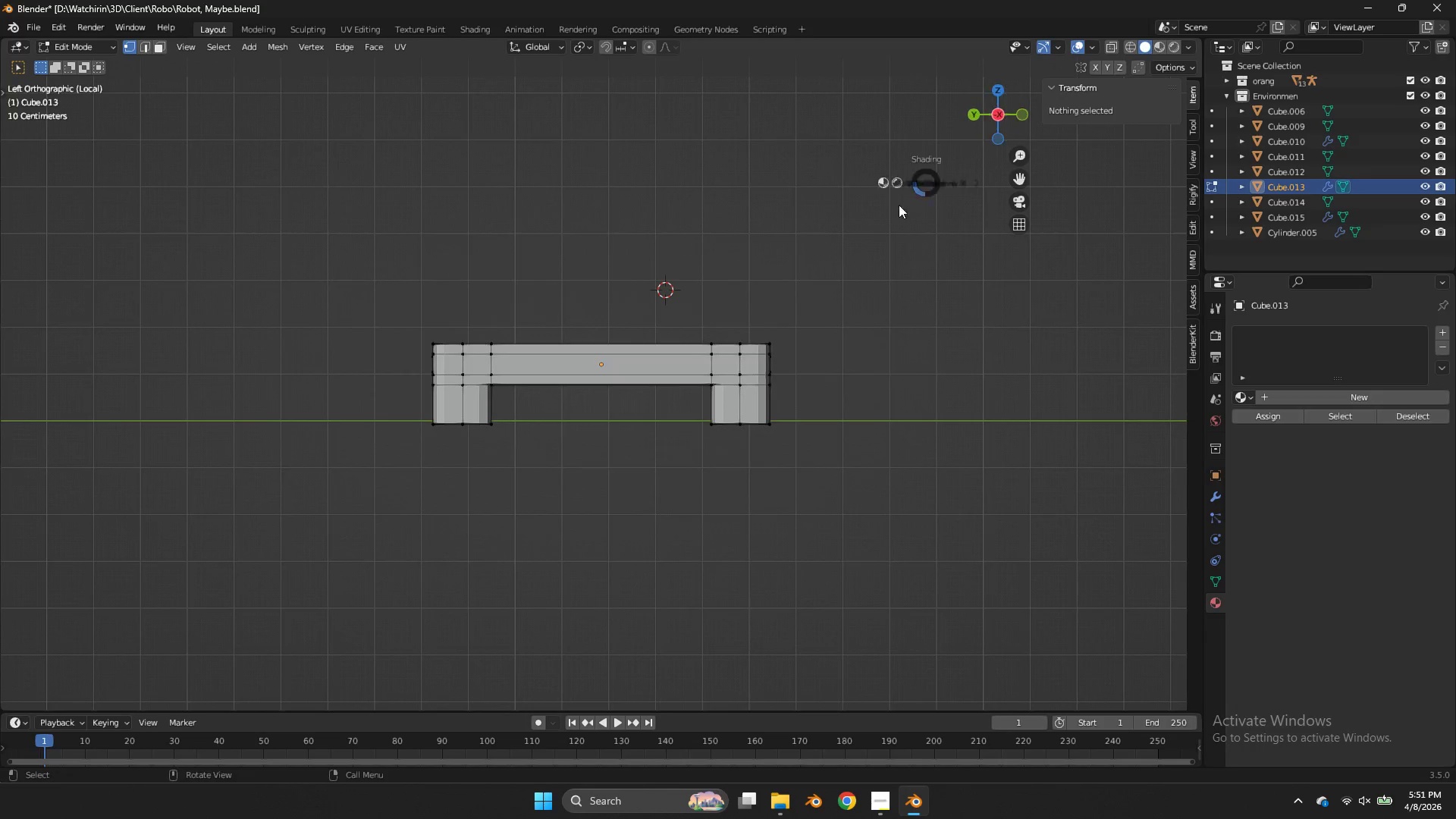 
type(zx)
 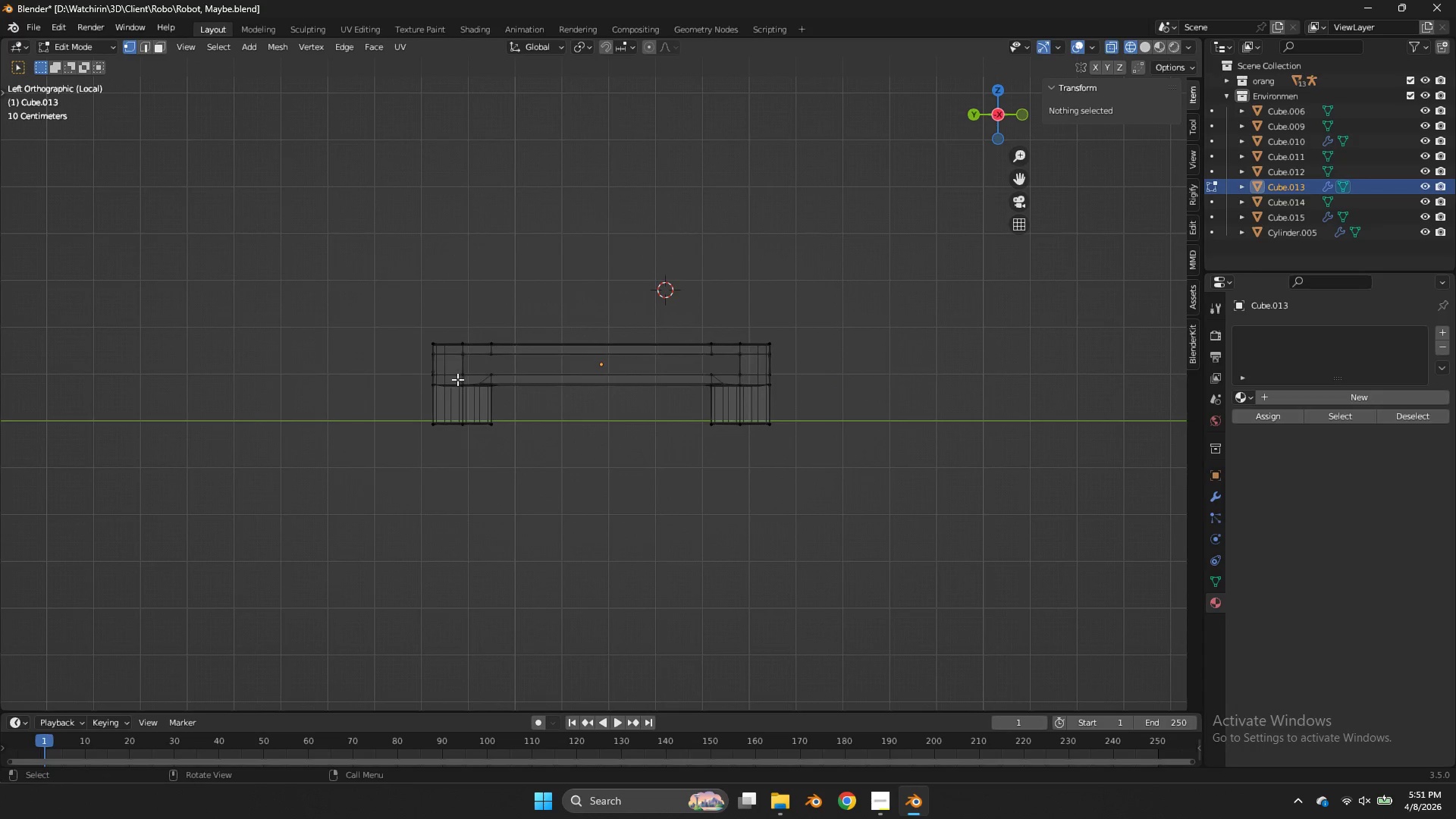 
left_click_drag(start_coordinate=[749, 350], to_coordinate=[456, 381])
 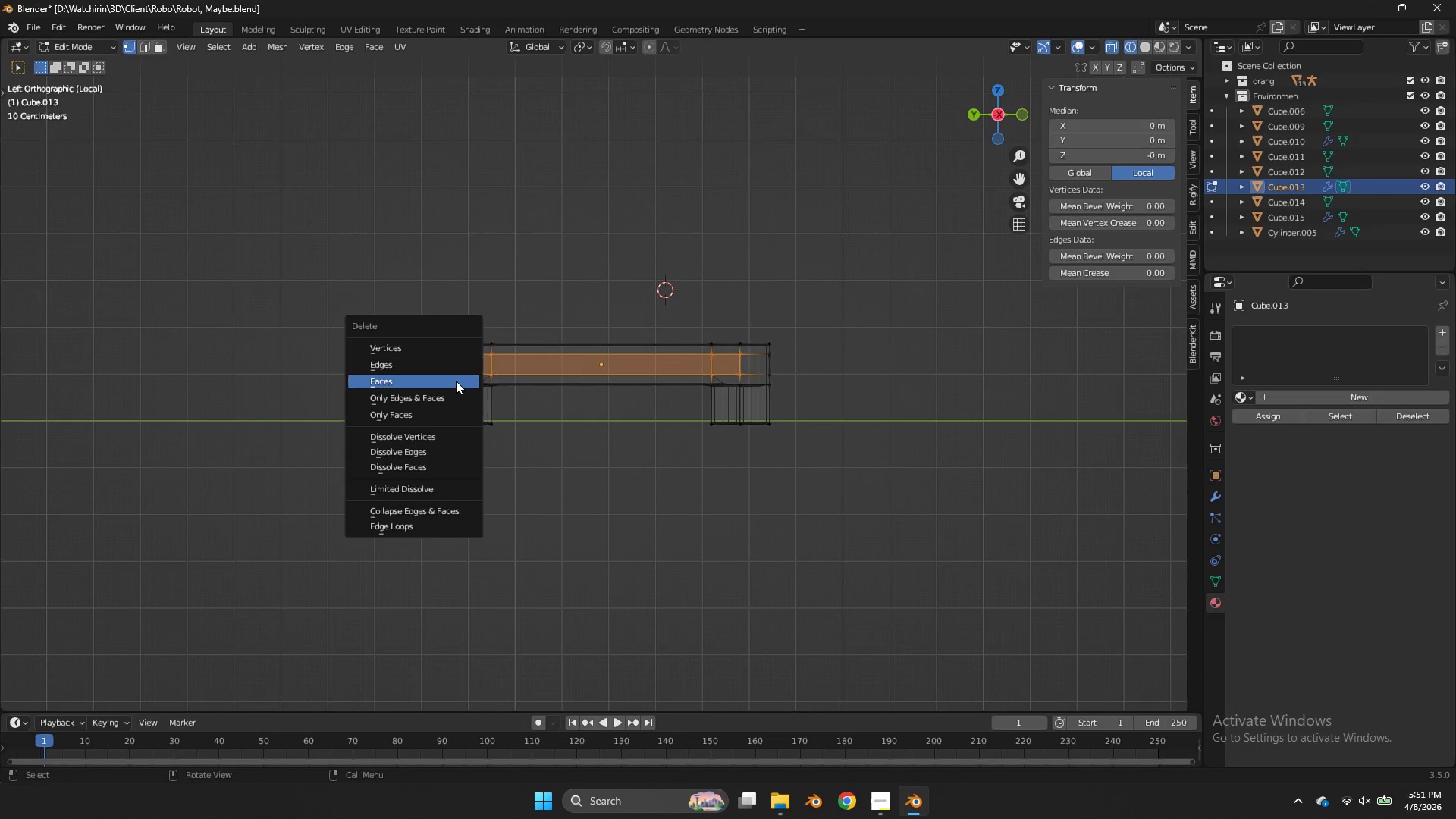 
left_click([456, 381])
 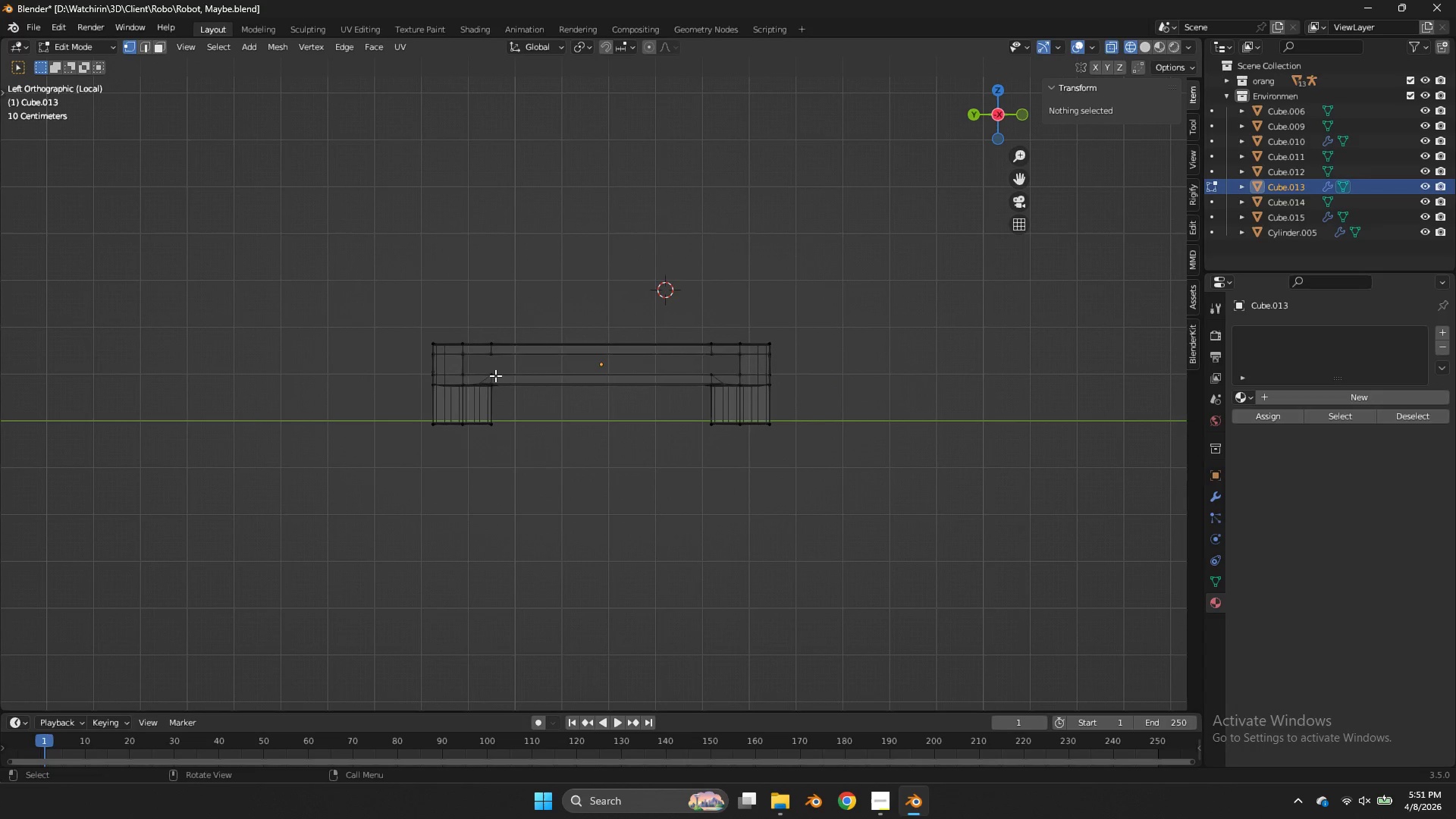 
key(Z)
 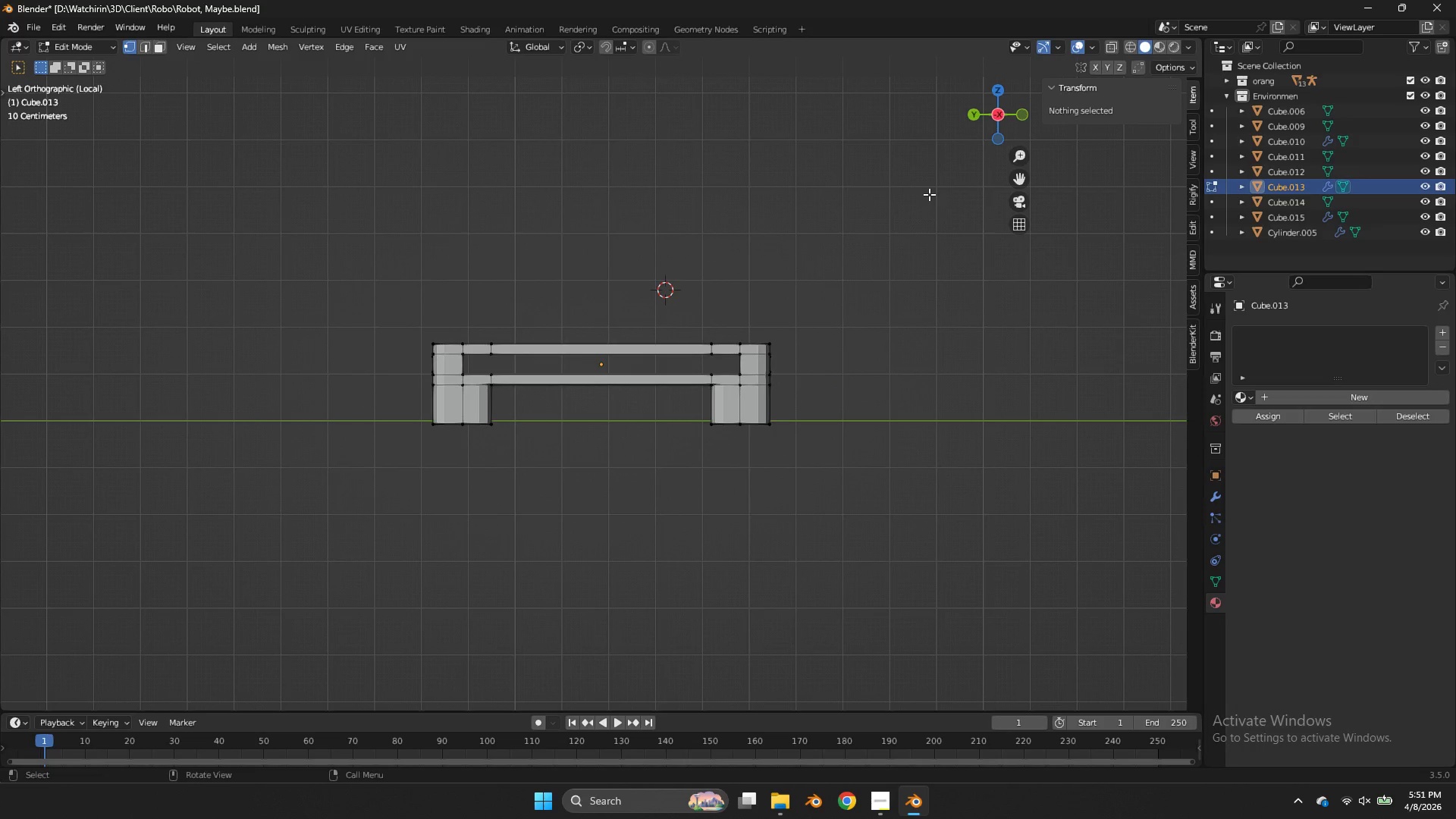 
key(Tab)
 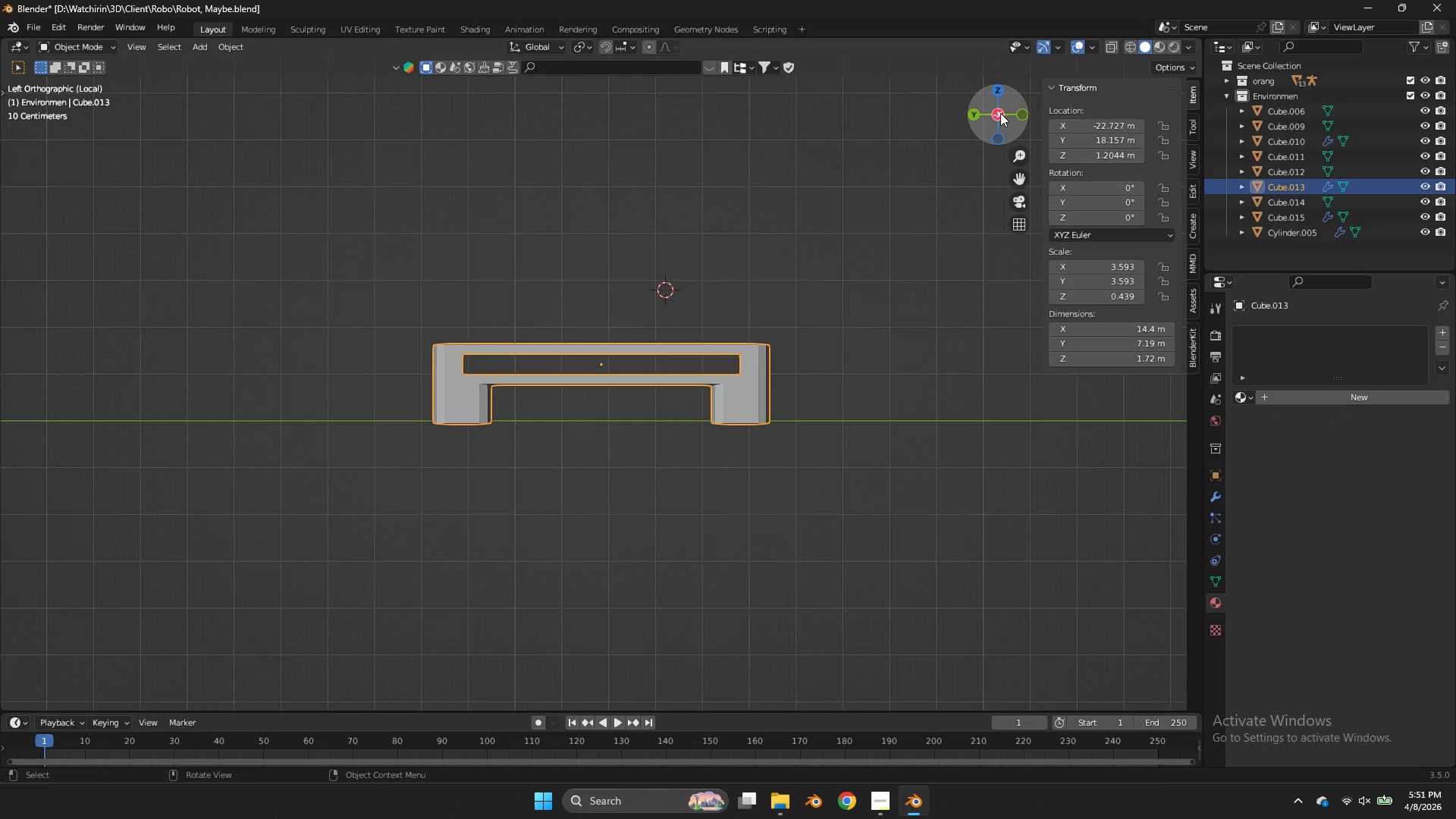 
key(Tab)
 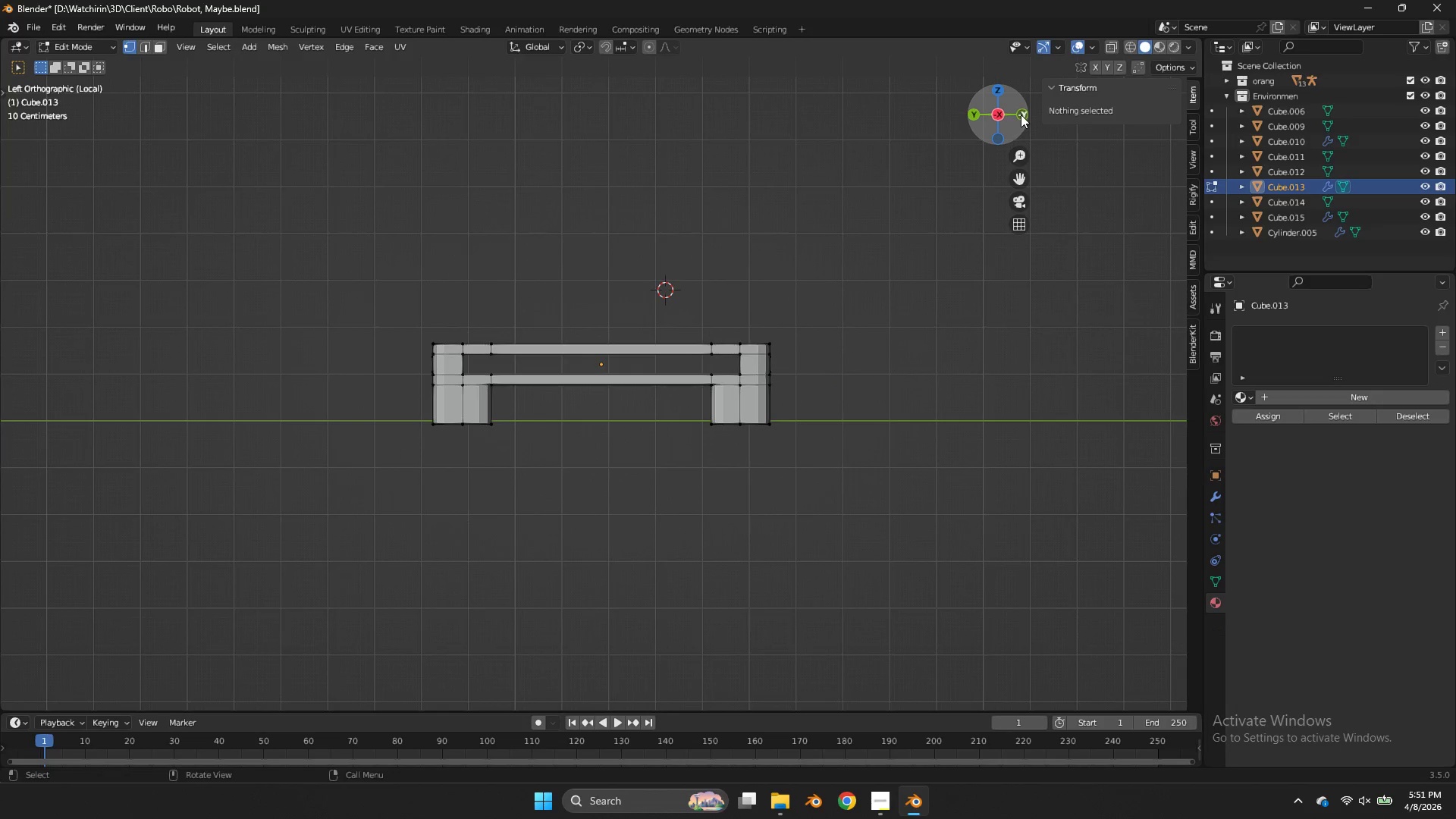 
left_click([1021, 115])
 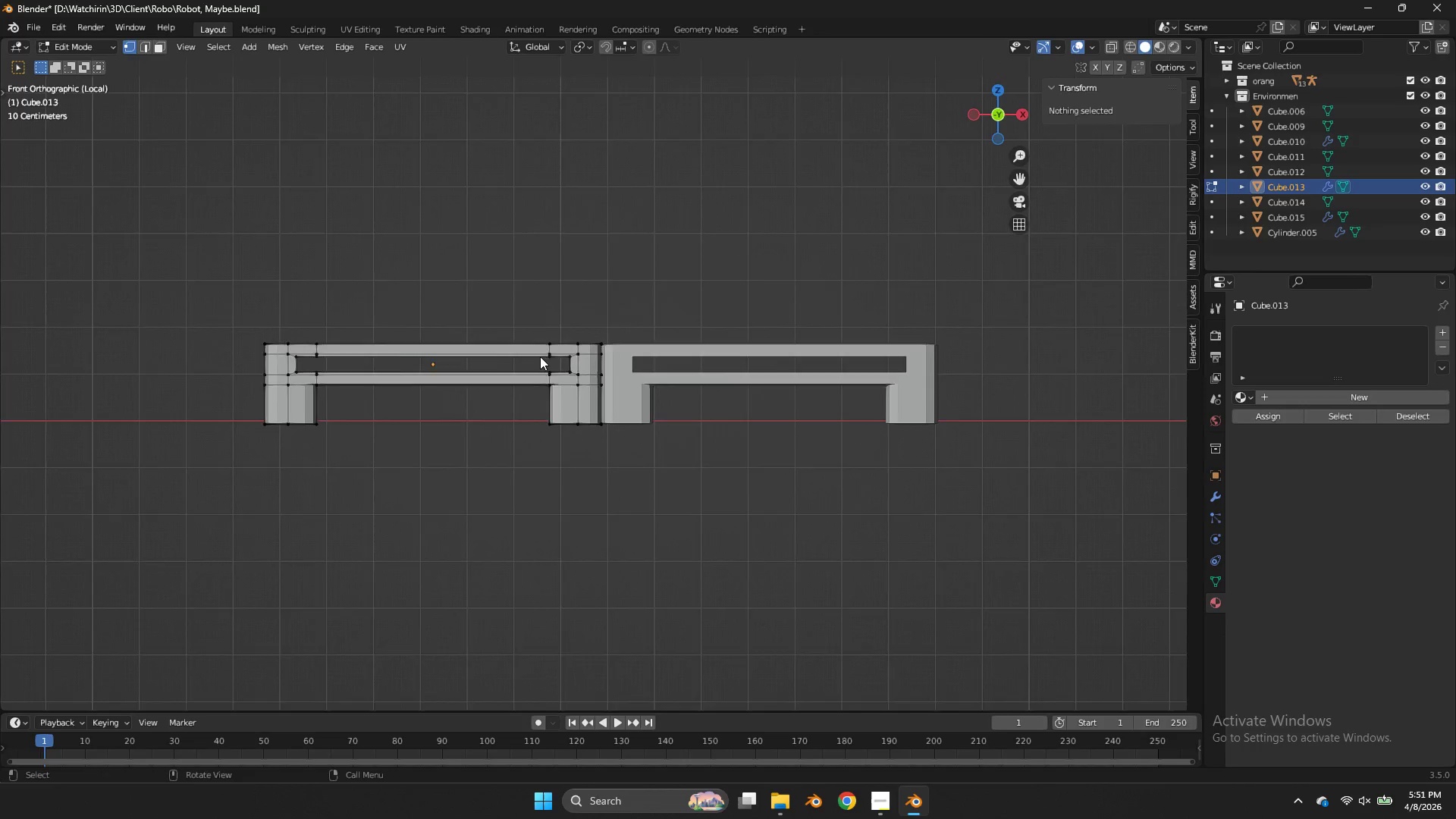 
scroll: coordinate [540, 356], scroll_direction: up, amount: 2.0
 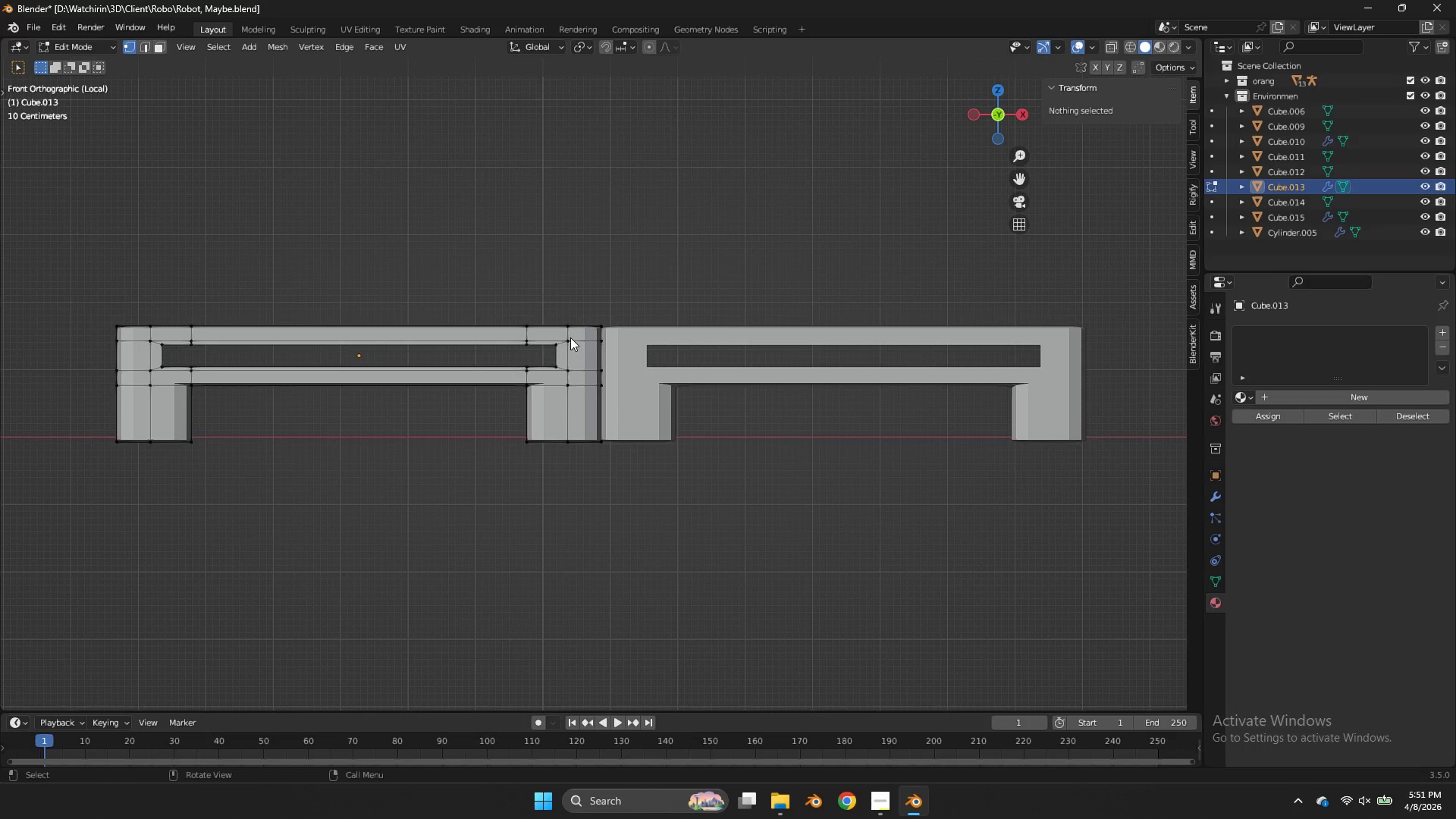 
key(Tab)
 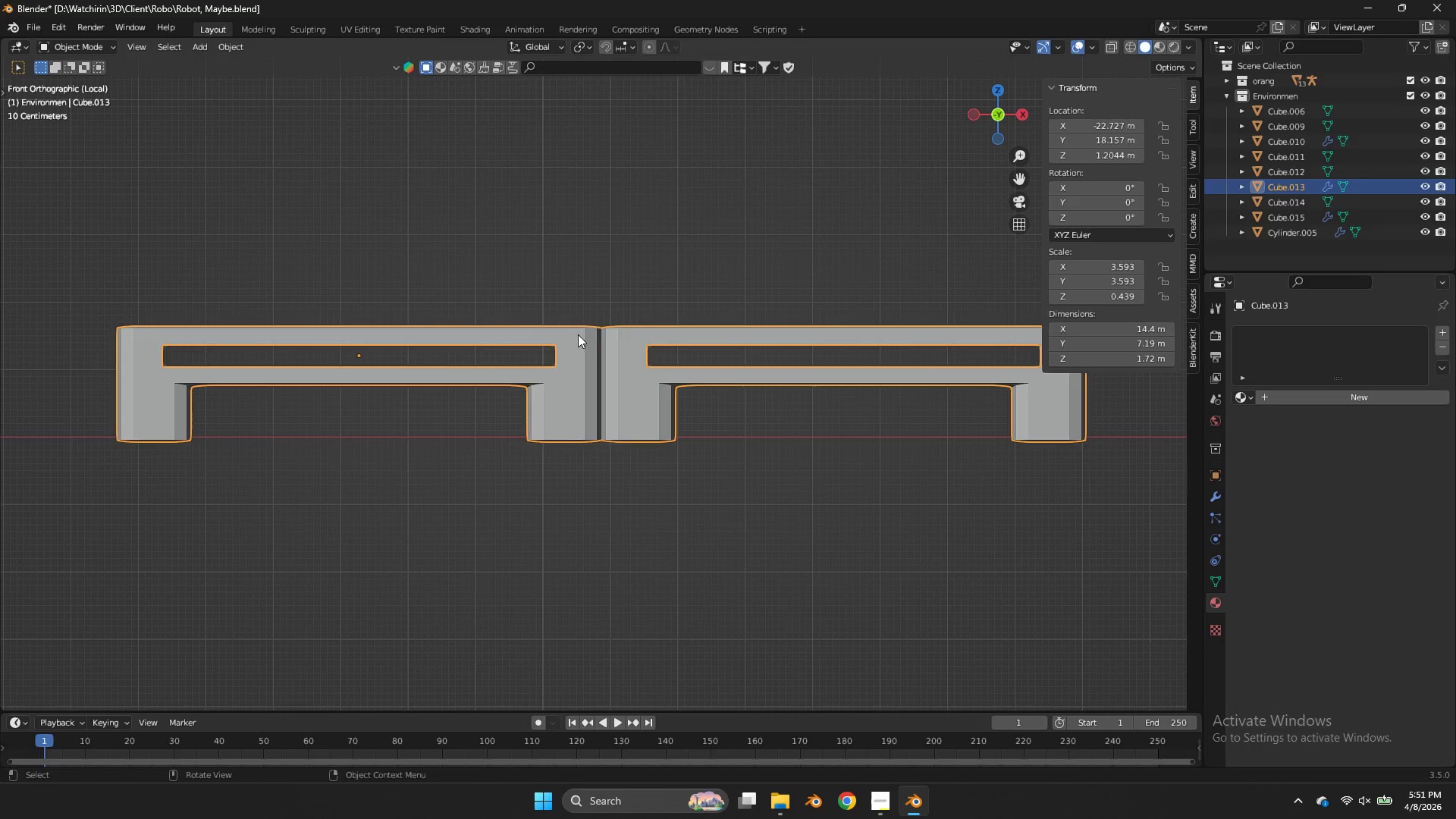 
key(Z)
 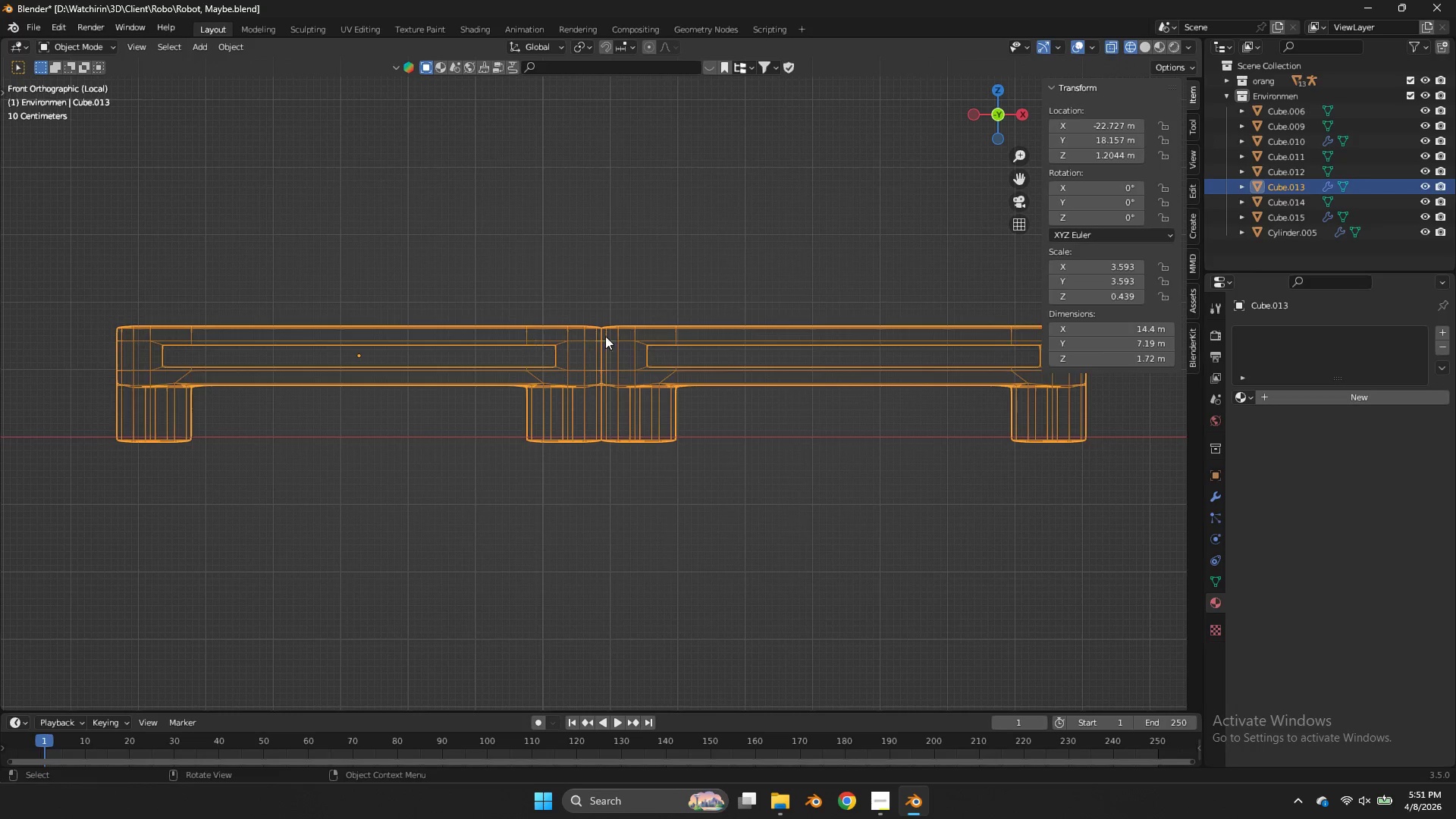 
key(Tab)
 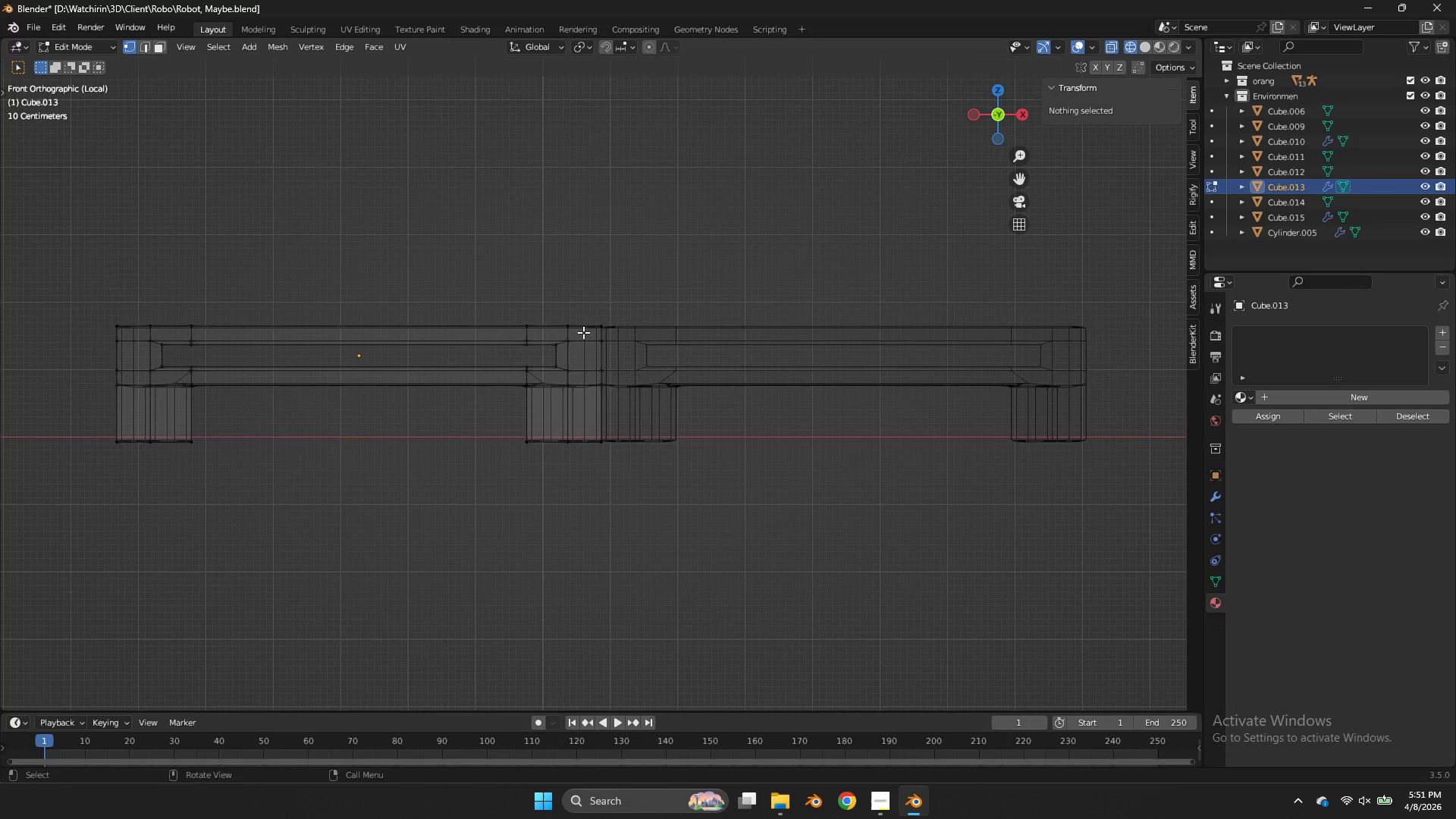 
left_click_drag(start_coordinate=[582, 333], to_coordinate=[139, 374])
 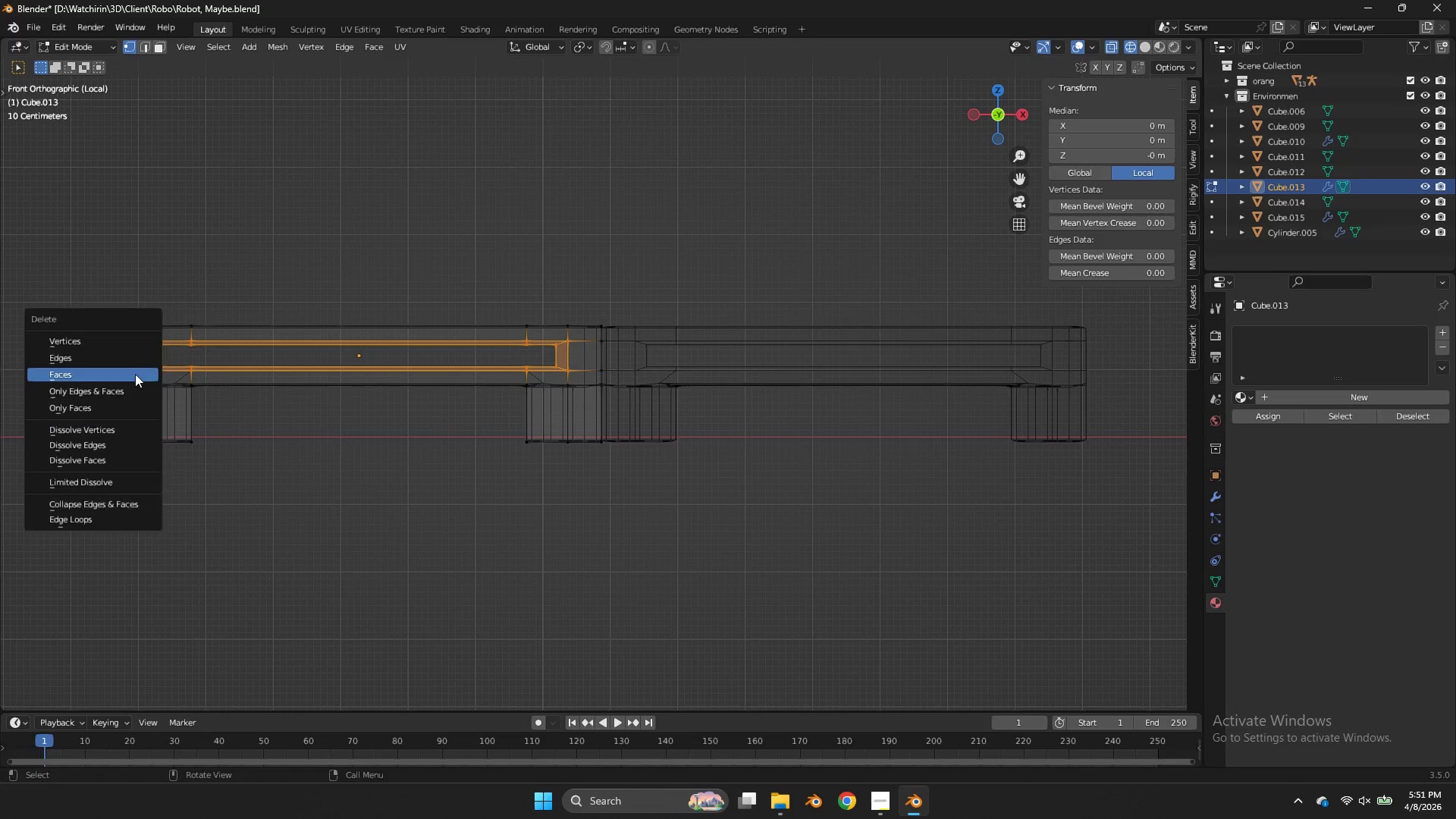 
key(X)
 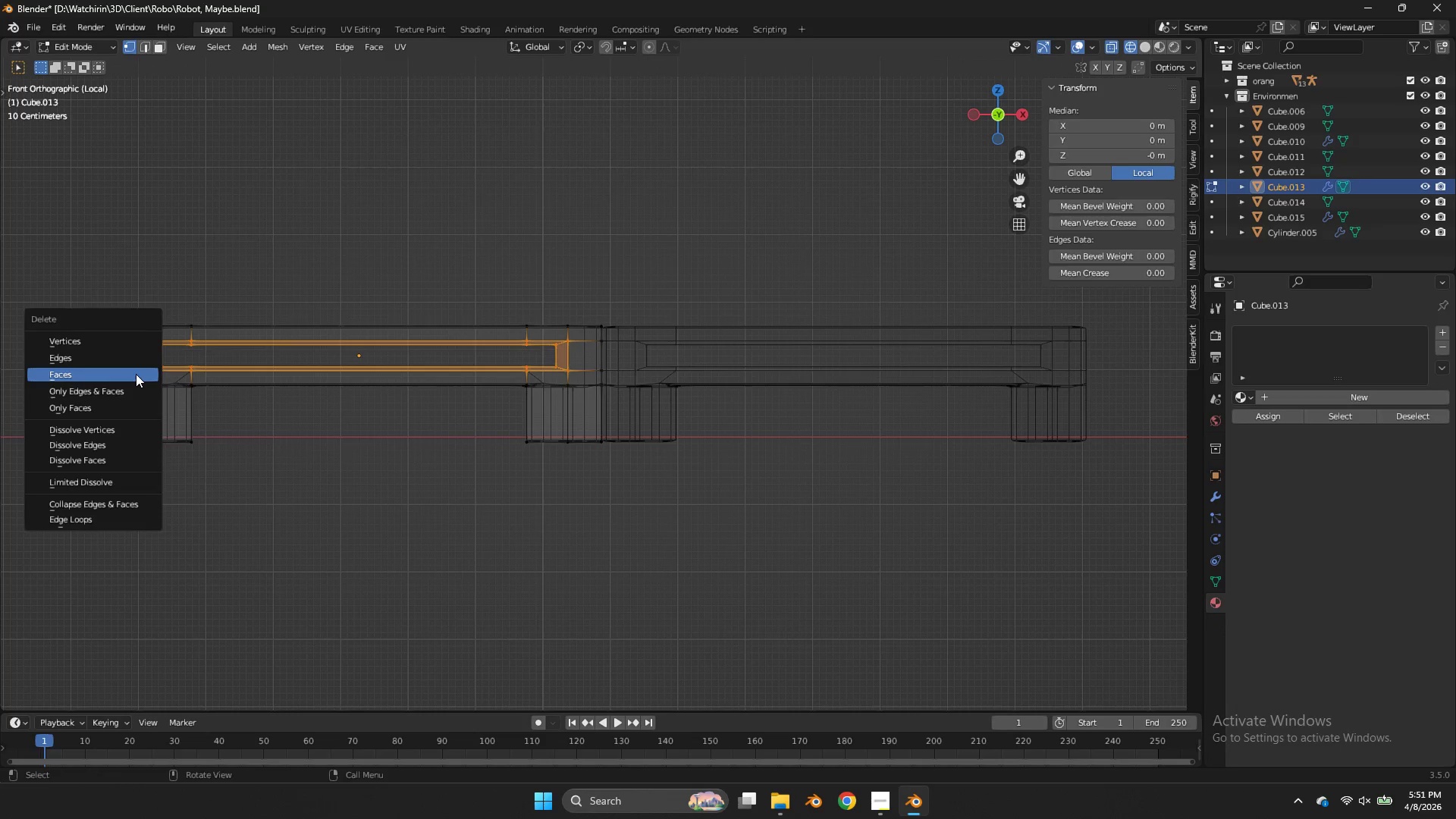 
left_click([136, 374])
 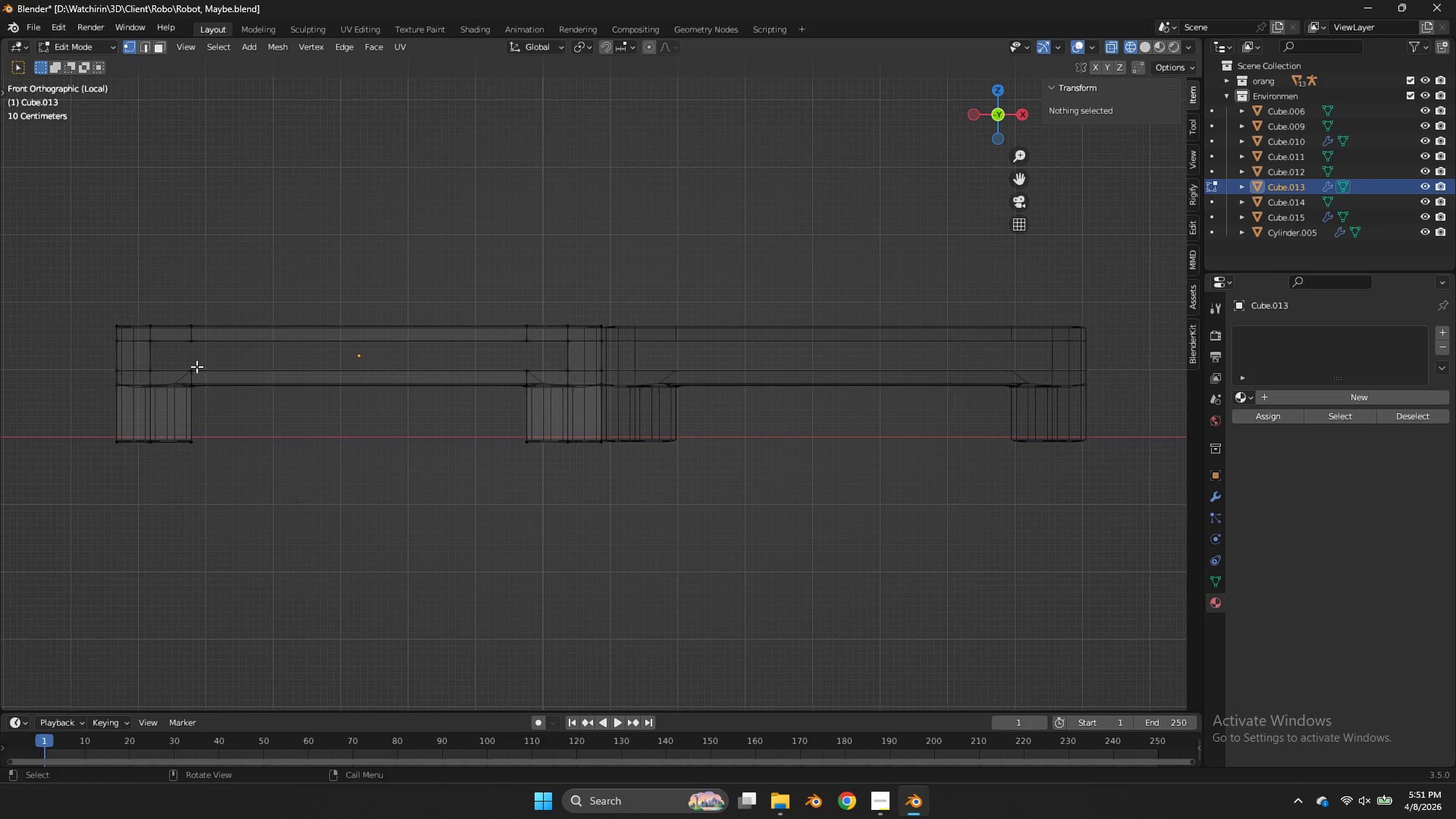 
key(Z)
 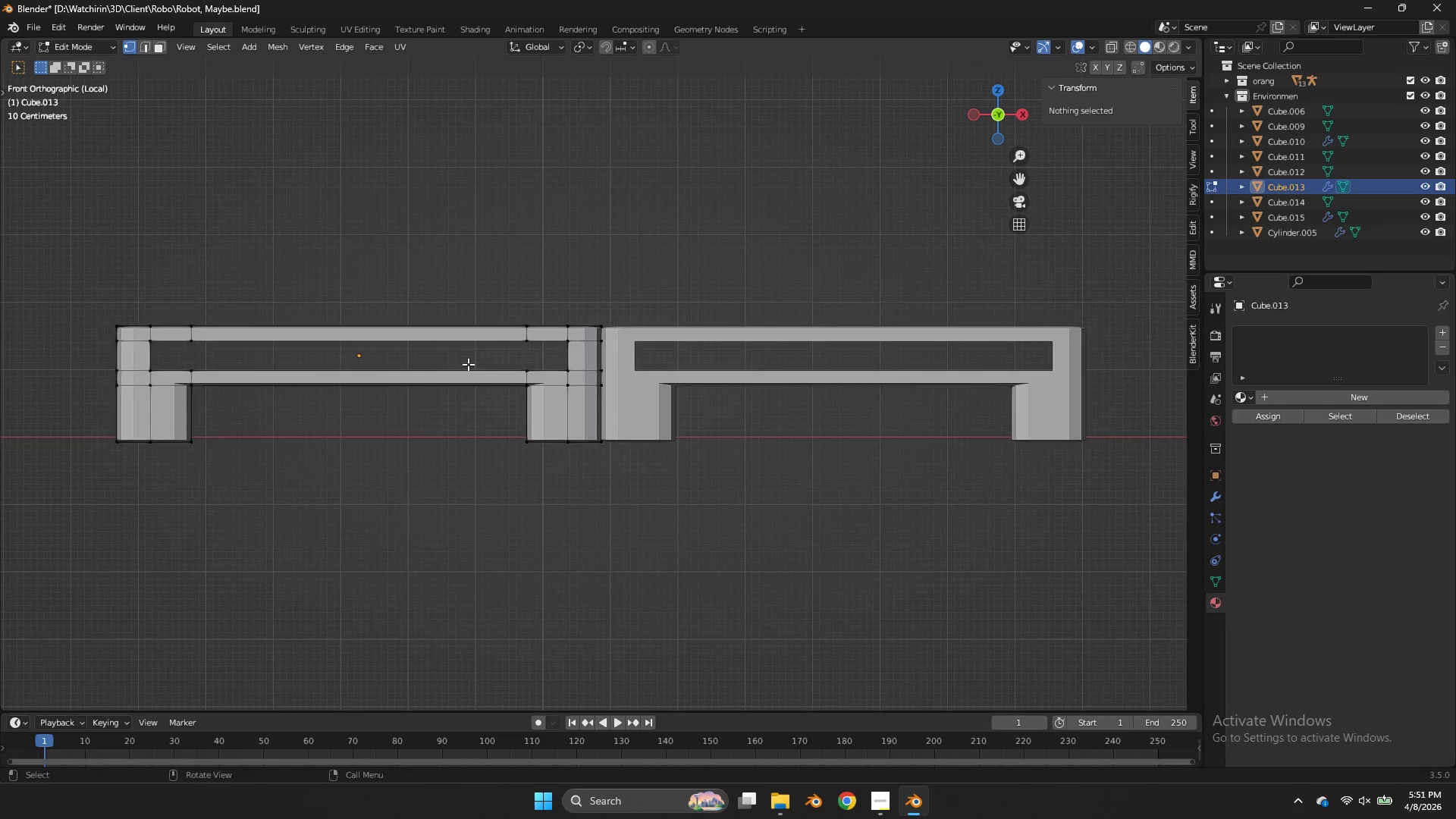 
key(Tab)
 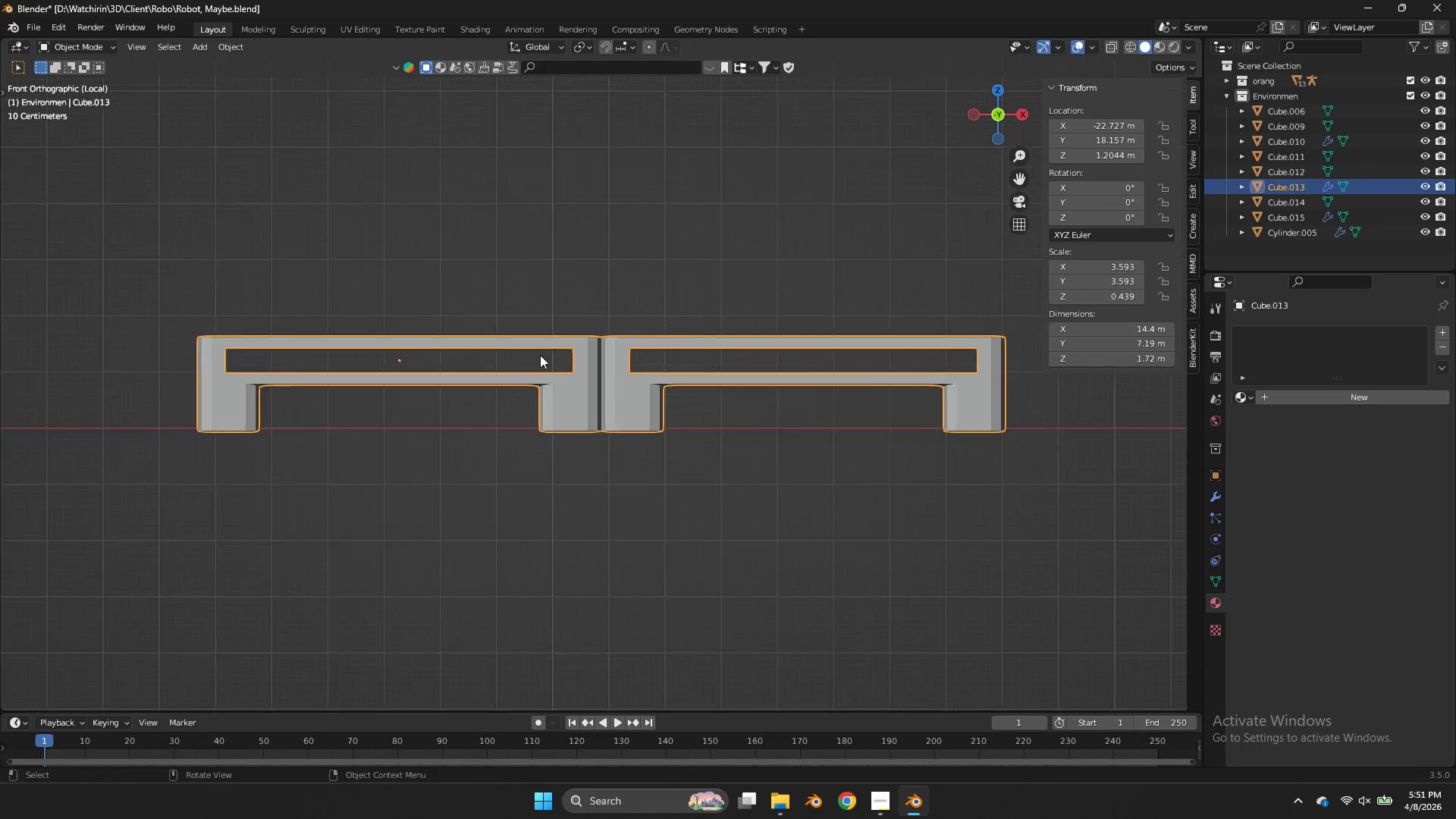 
scroll: coordinate [563, 358], scroll_direction: down, amount: 2.0
 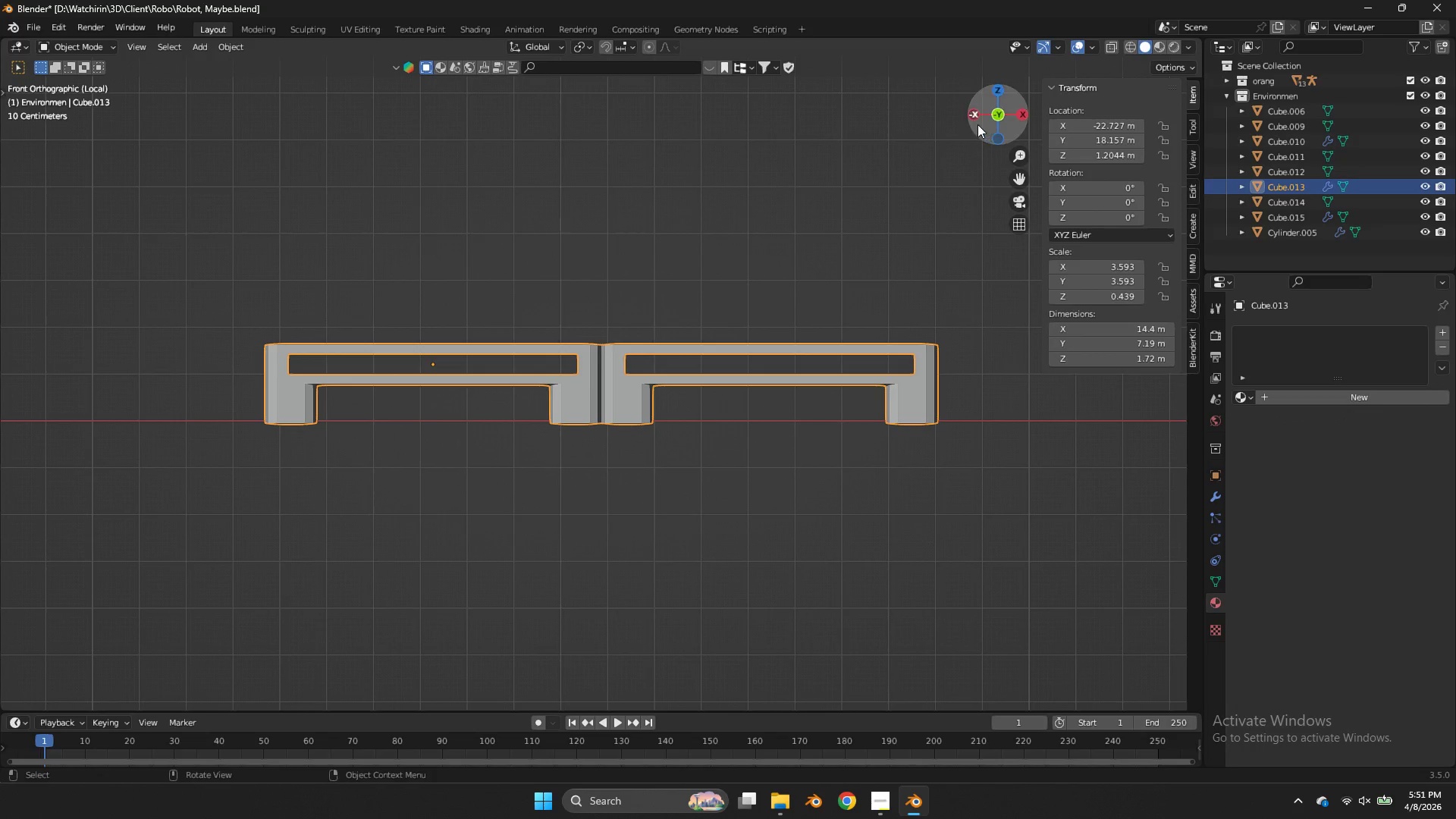 
left_click_drag(start_coordinate=[977, 124], to_coordinate=[1009, 174])
 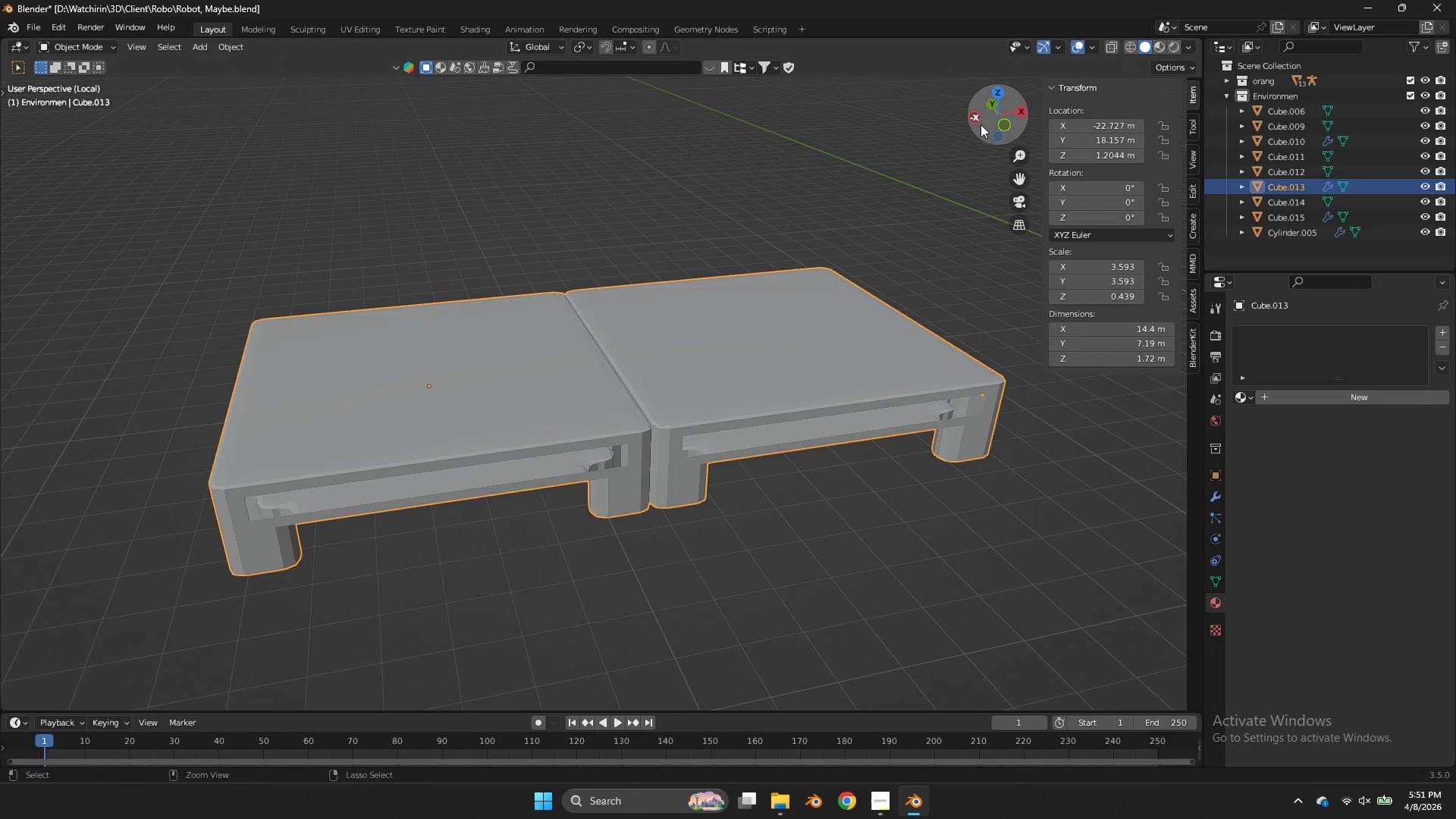 
key(Control+ControlLeft)
 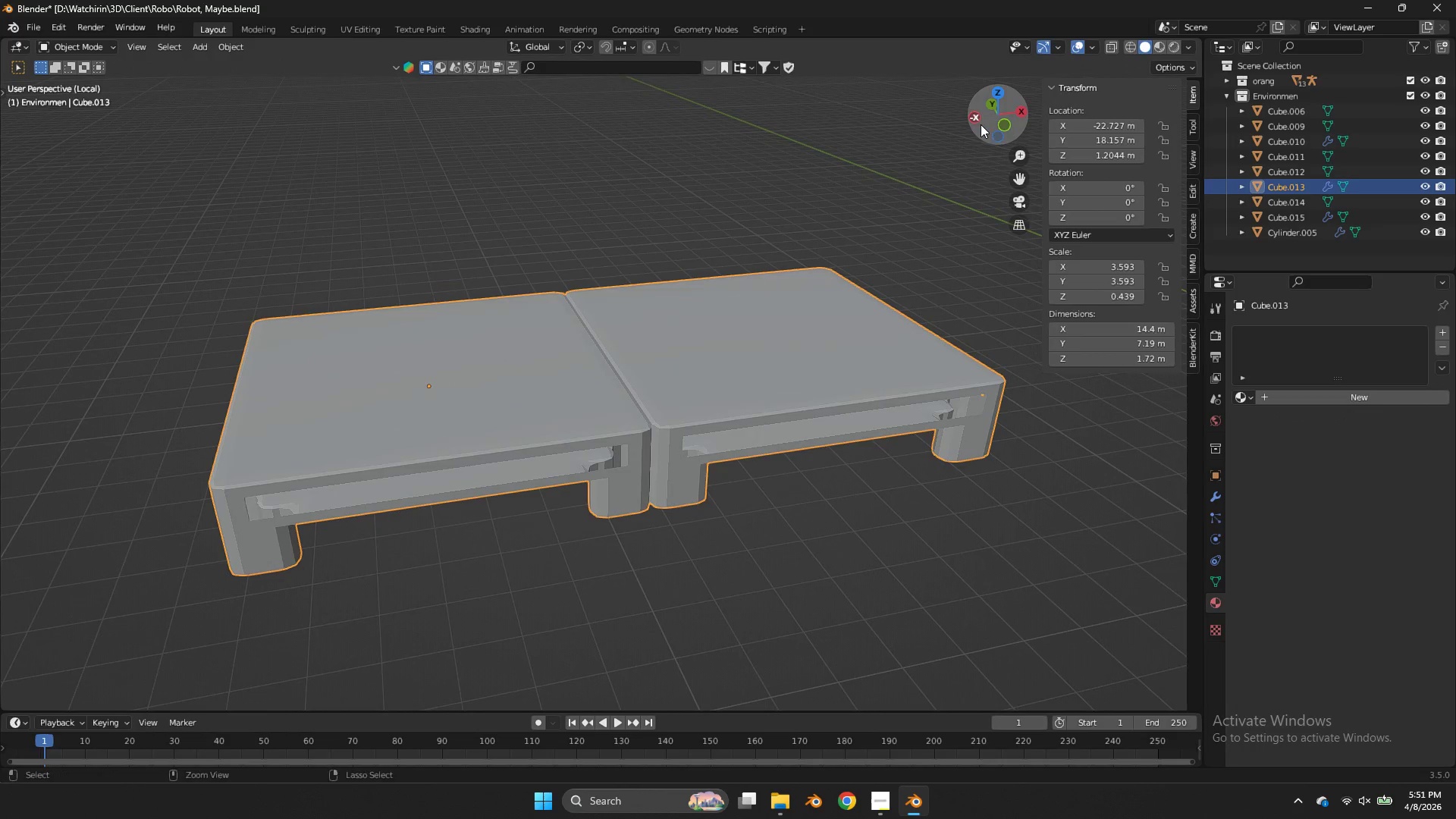 
key(Control+S)
 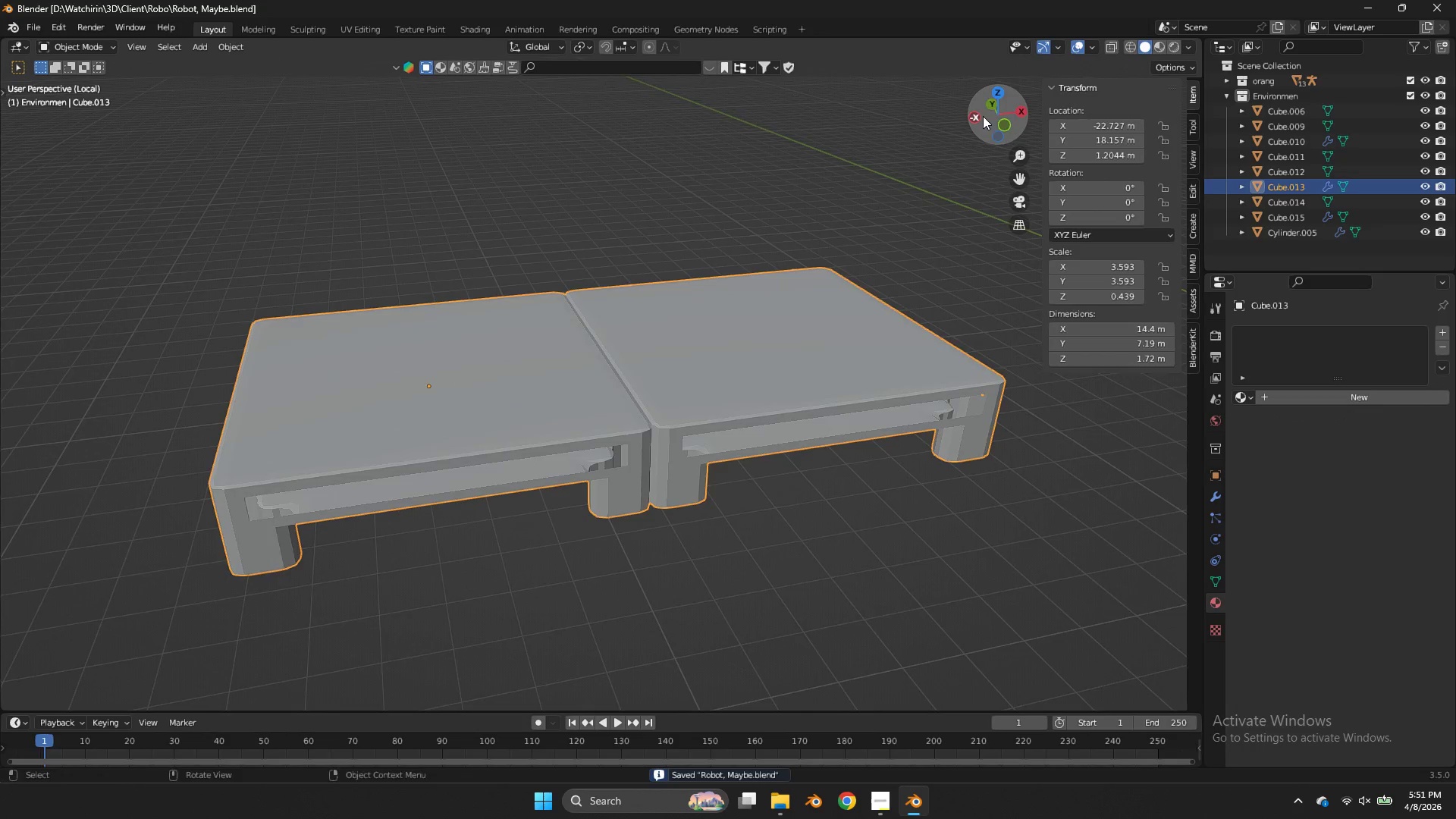 
left_click_drag(start_coordinate=[982, 118], to_coordinate=[1075, 105])
 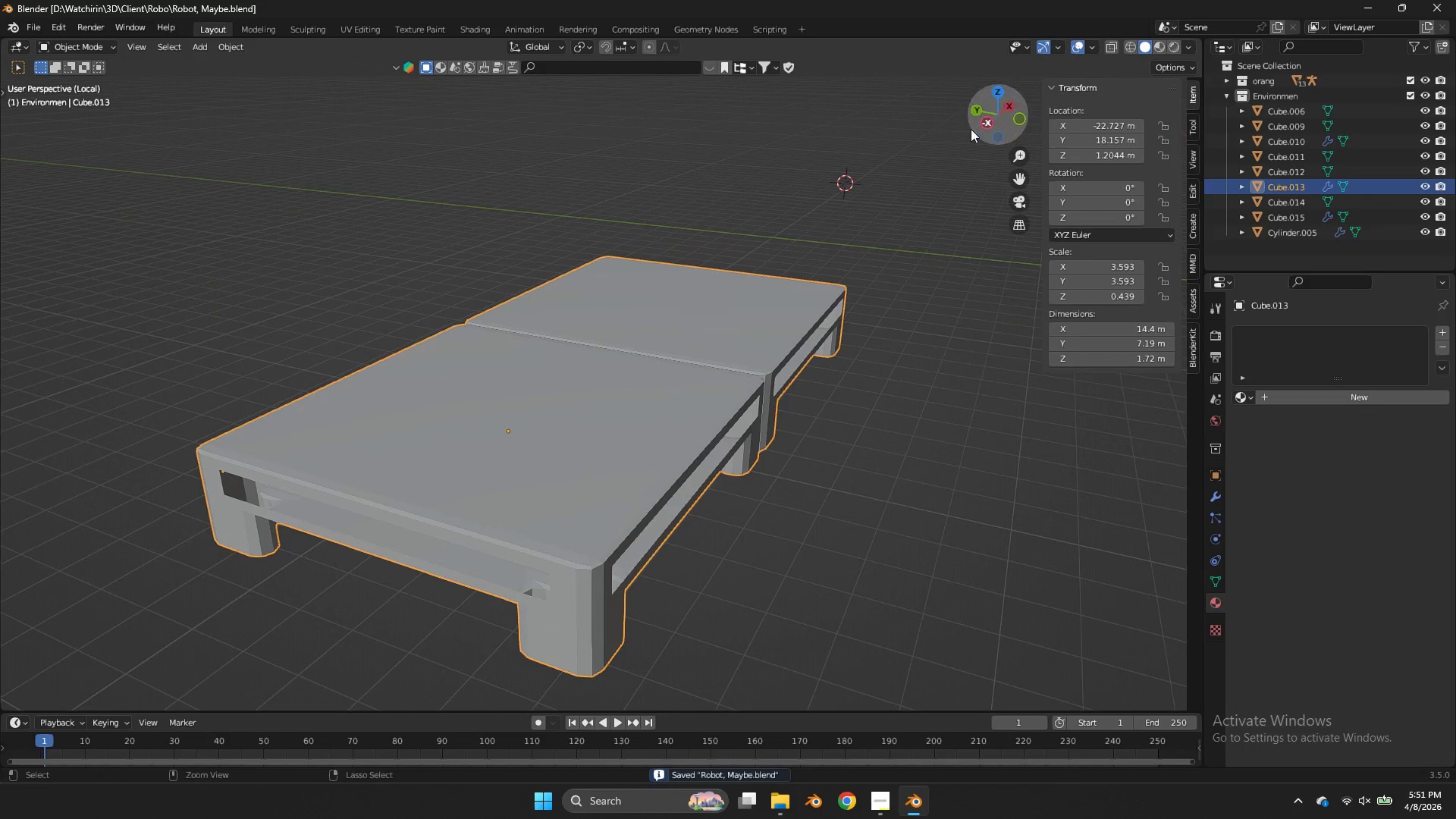 
key(Control+ControlLeft)
 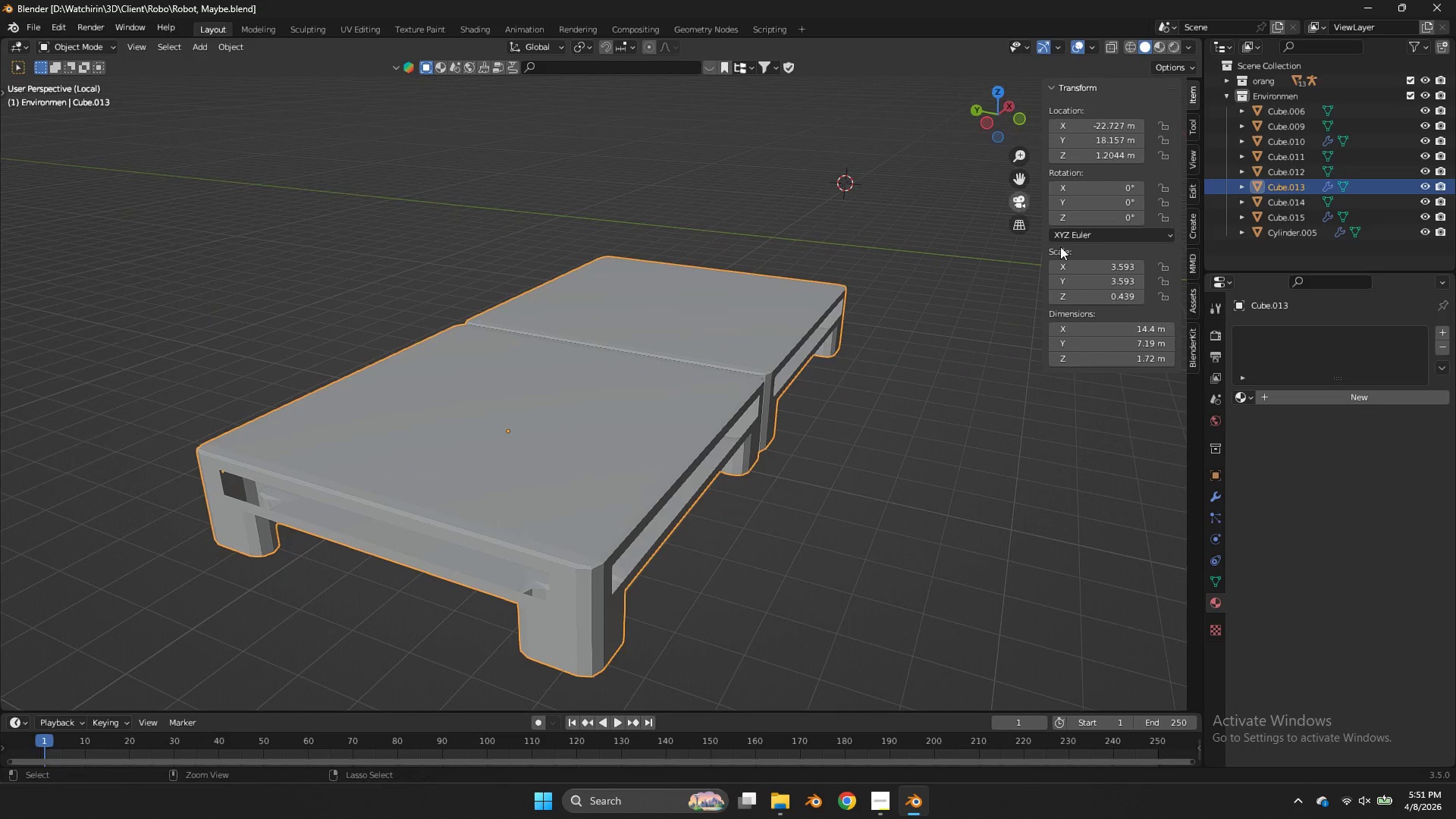 
key(Control+S)
 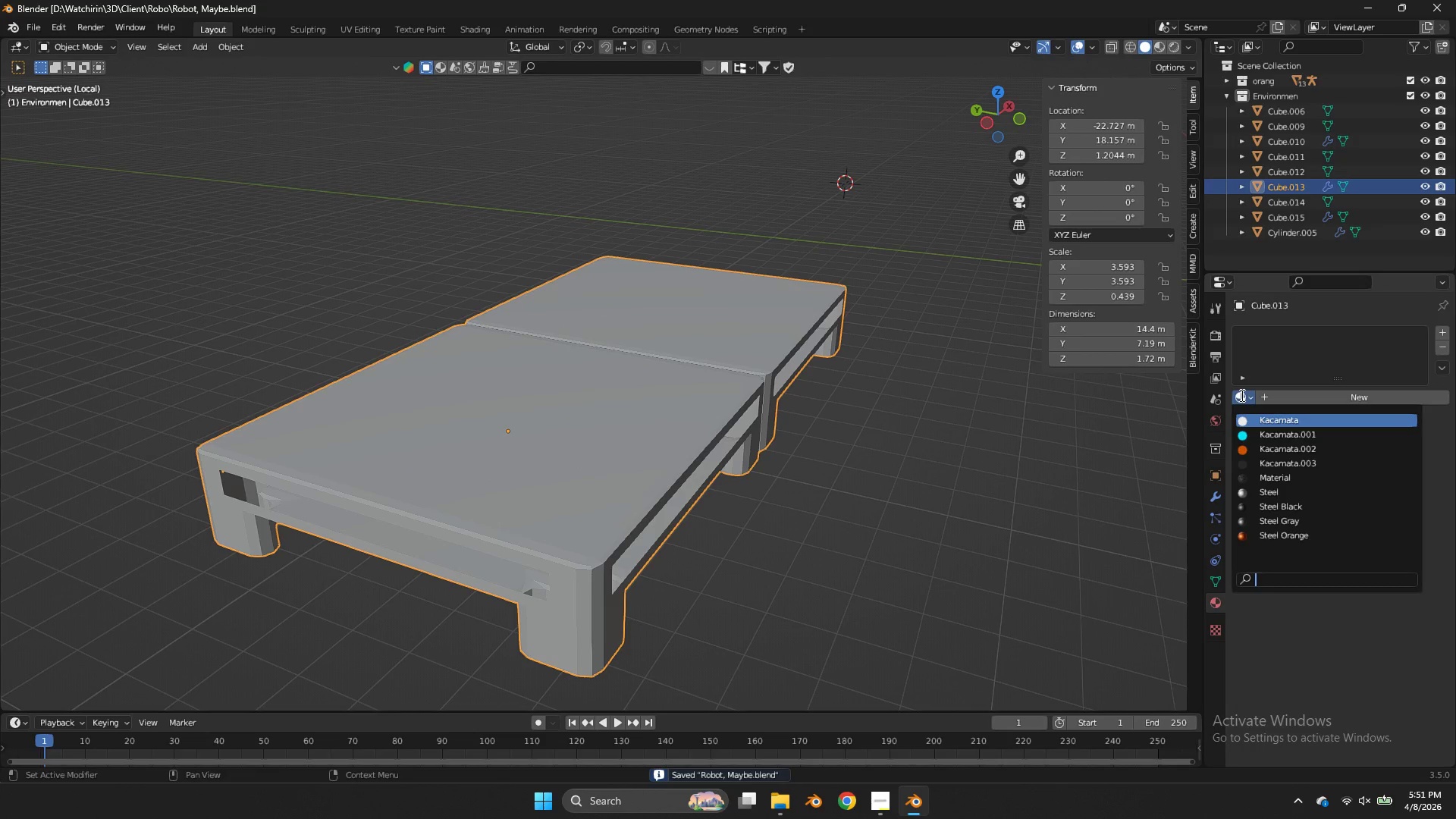 
double_click([1241, 395])
 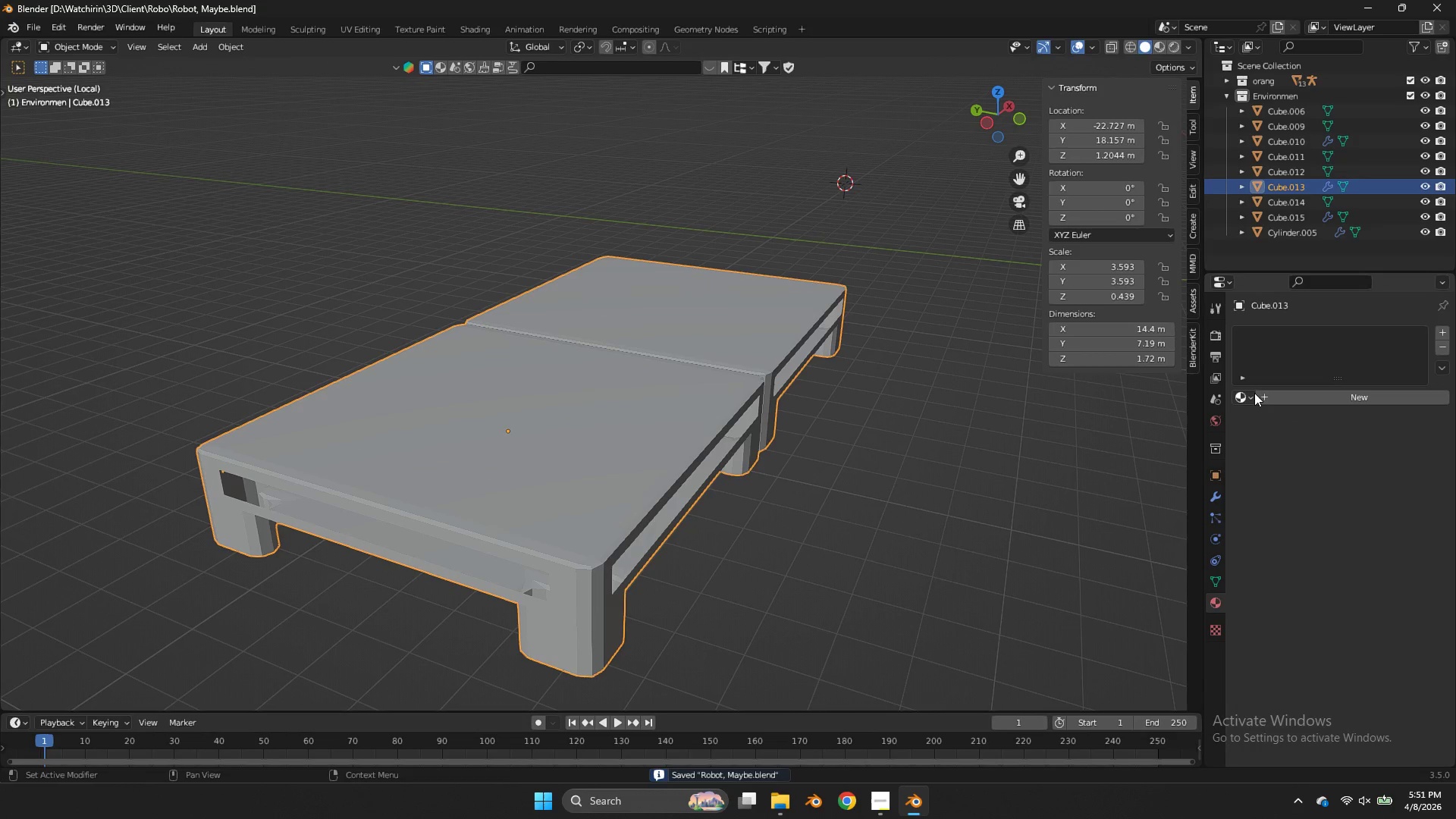 
left_click([1251, 393])
 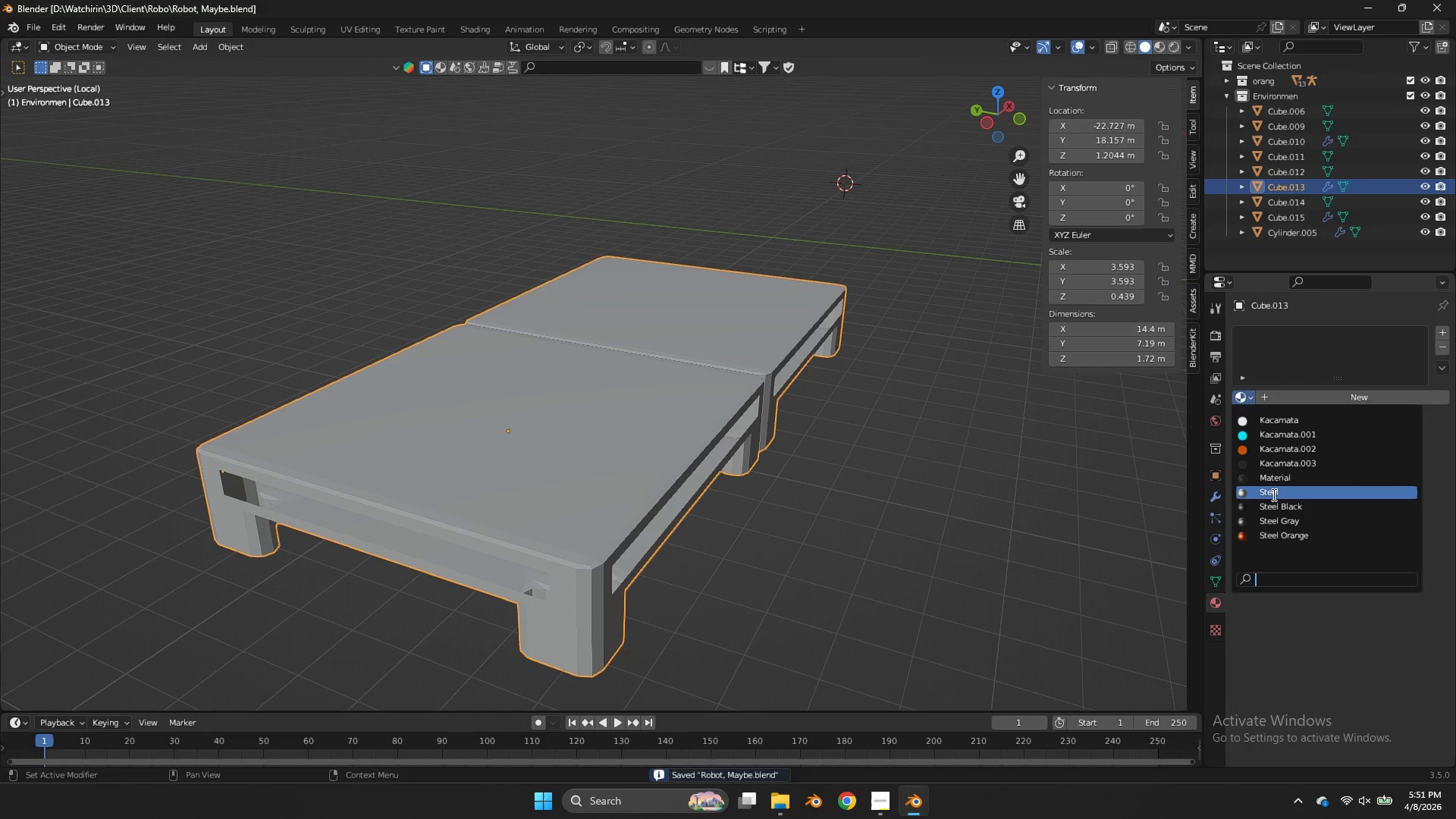 
left_click([1272, 494])
 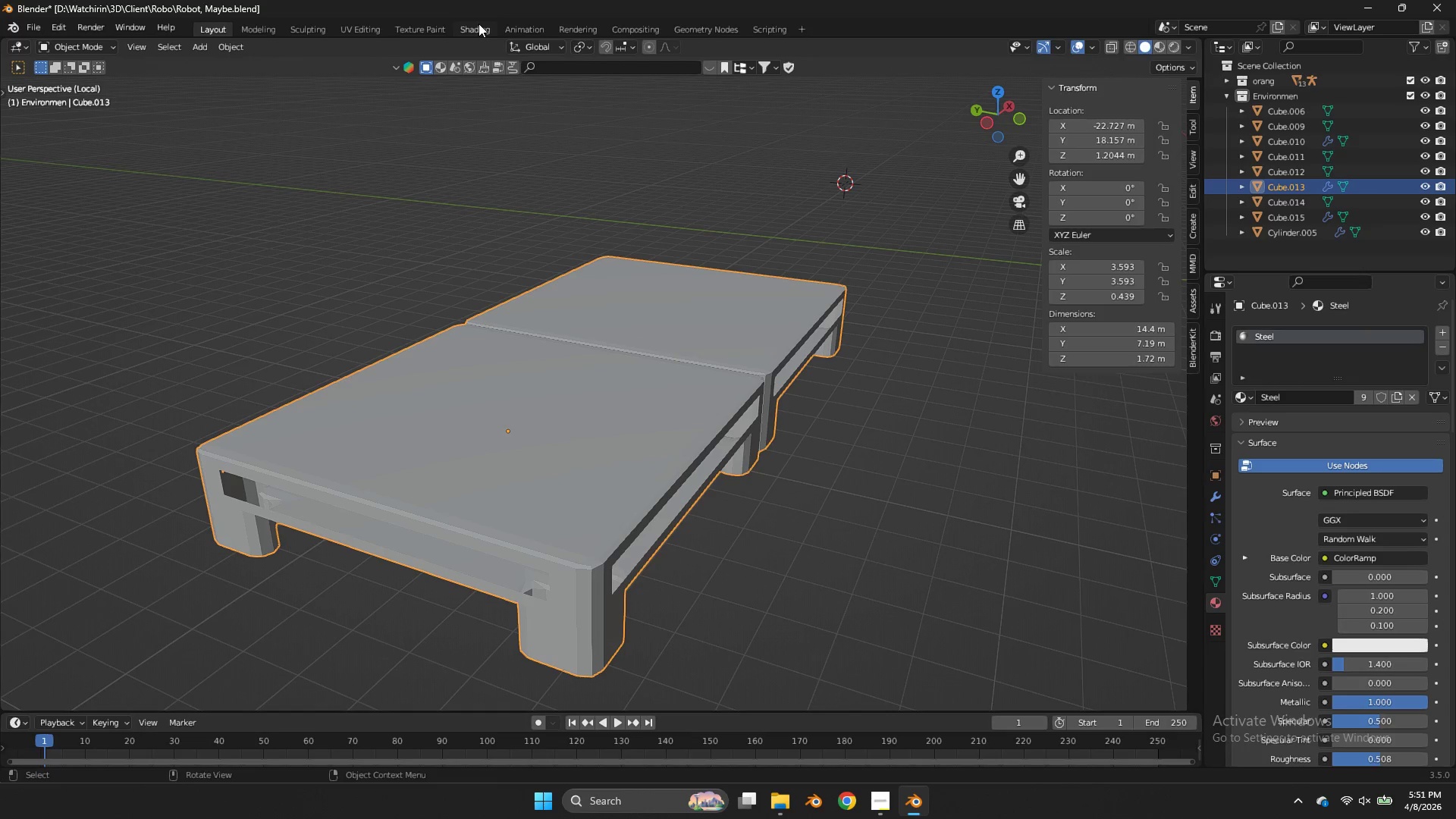 
left_click([479, 24])
 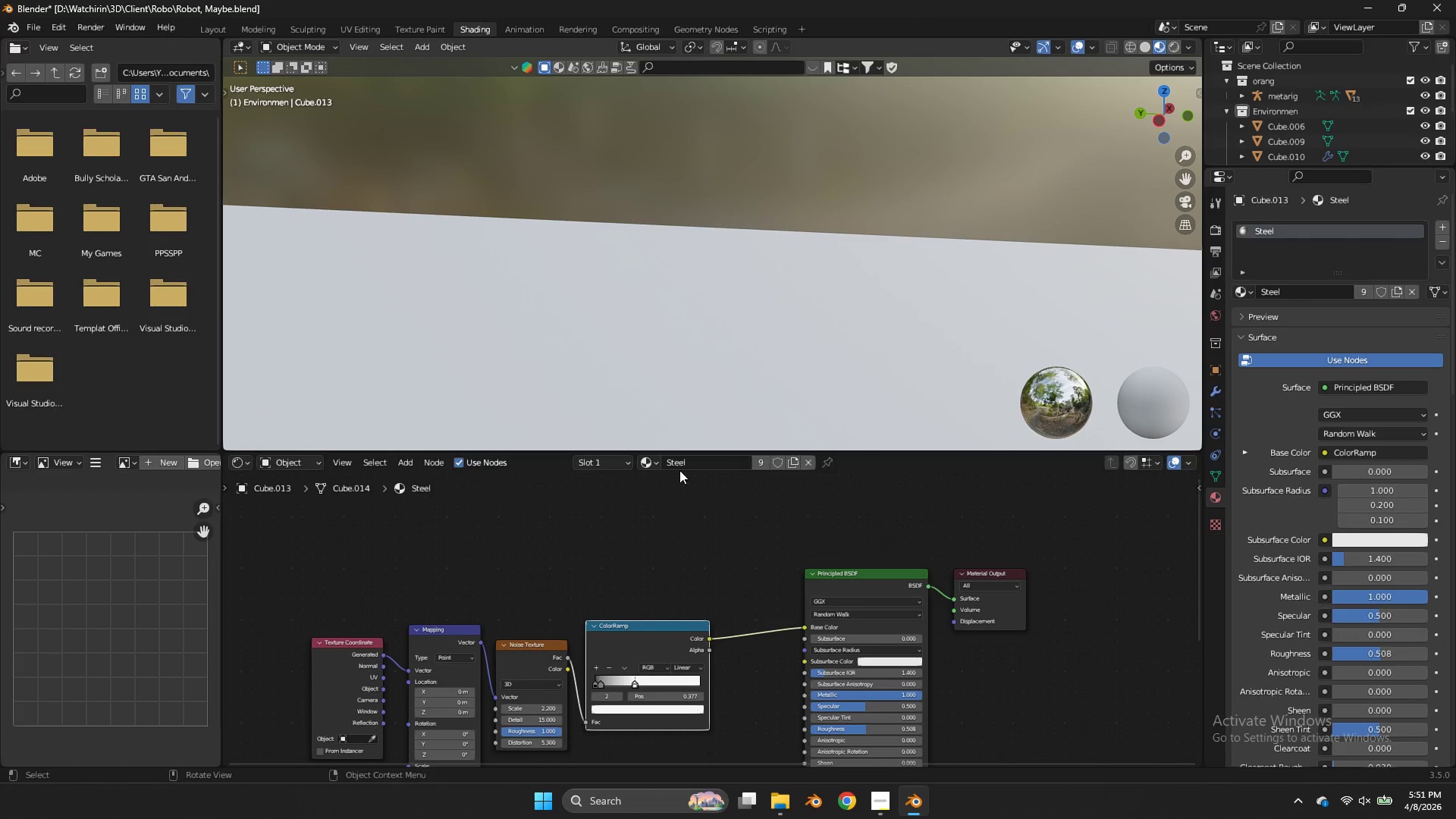 
scroll: coordinate [737, 613], scroll_direction: down, amount: 2.0
 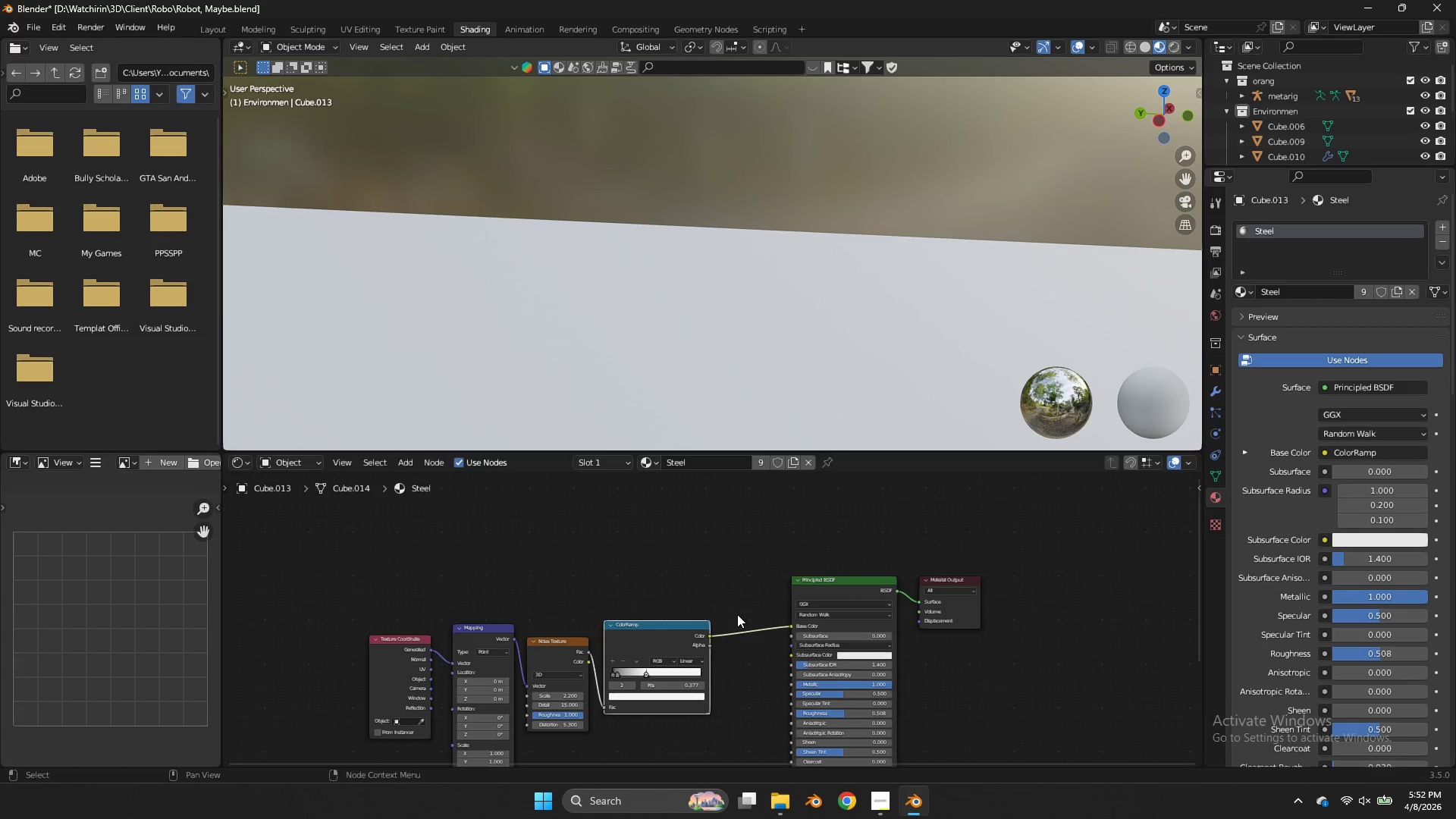 
wait(27.32)
 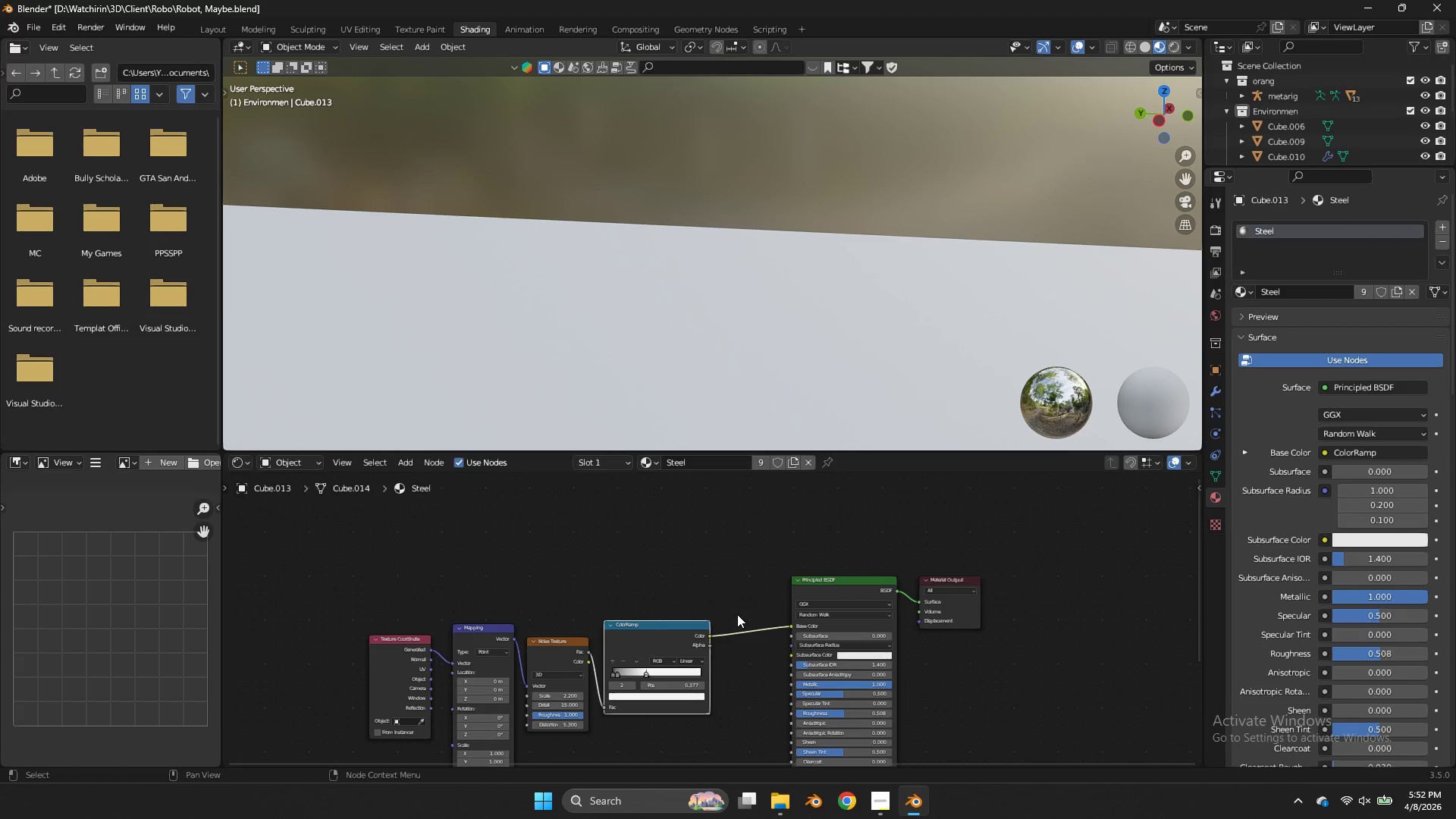 
left_click([796, 457])
 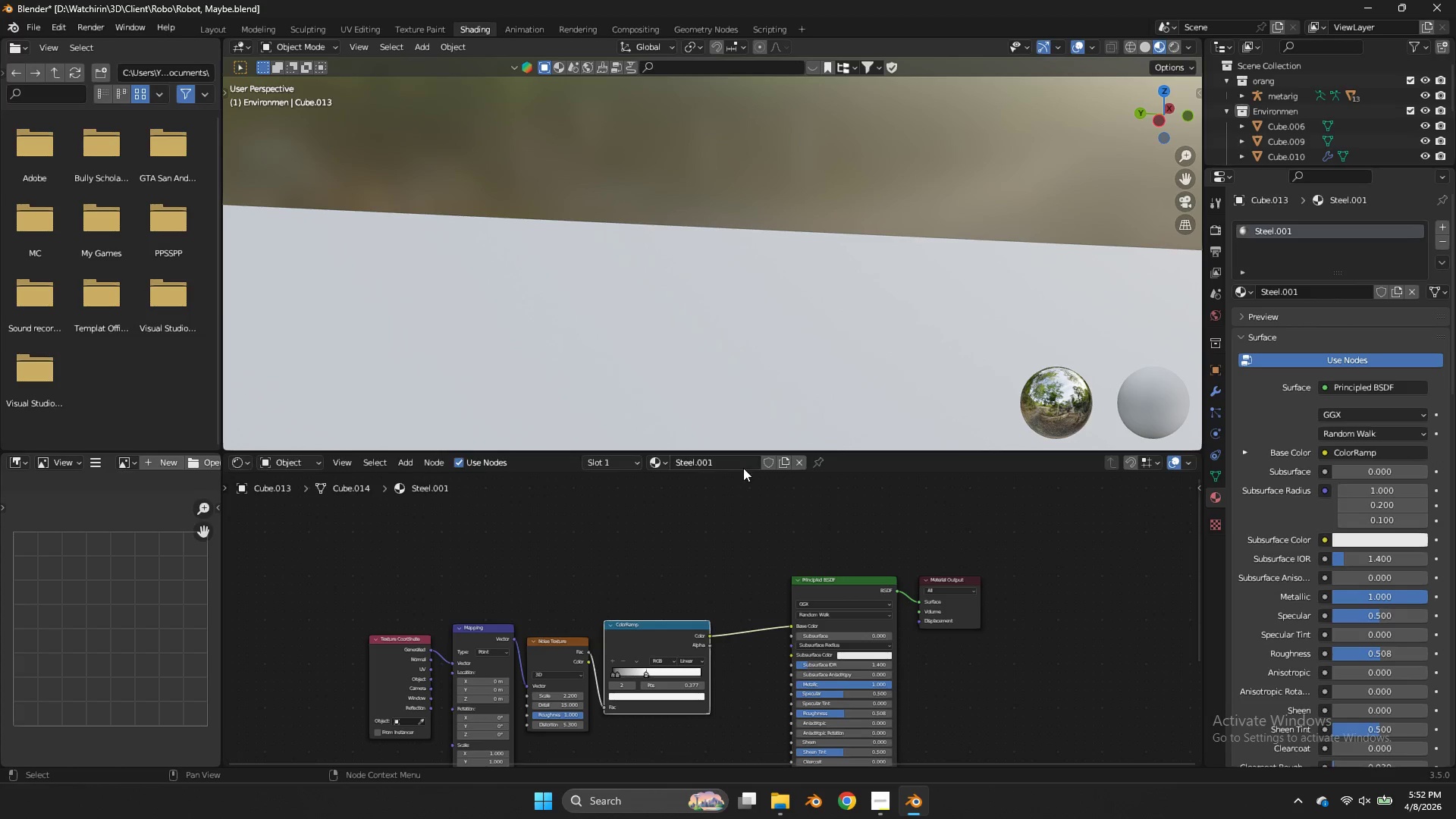 
left_click([743, 468])
 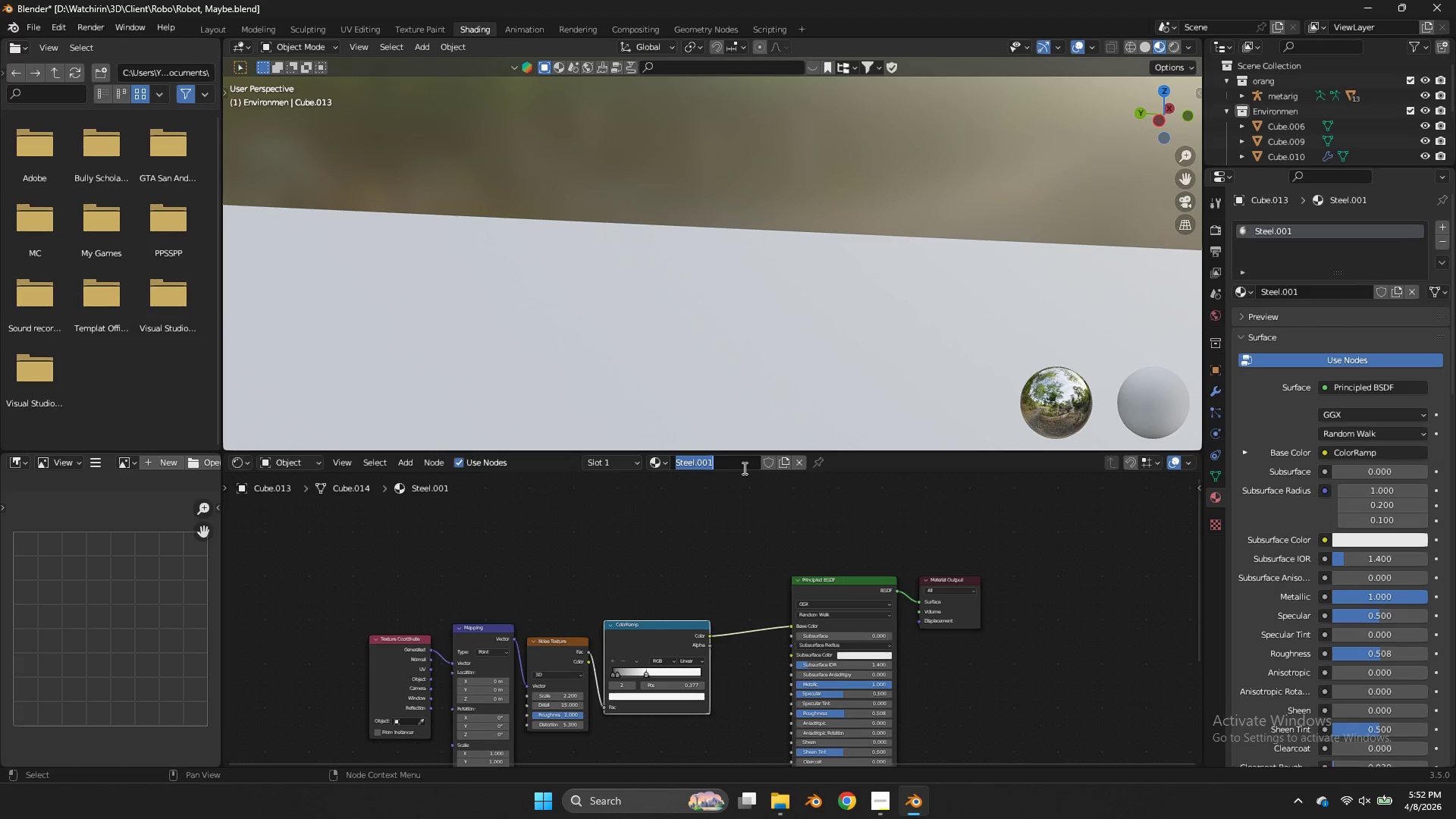 
type(Steel Crate)
 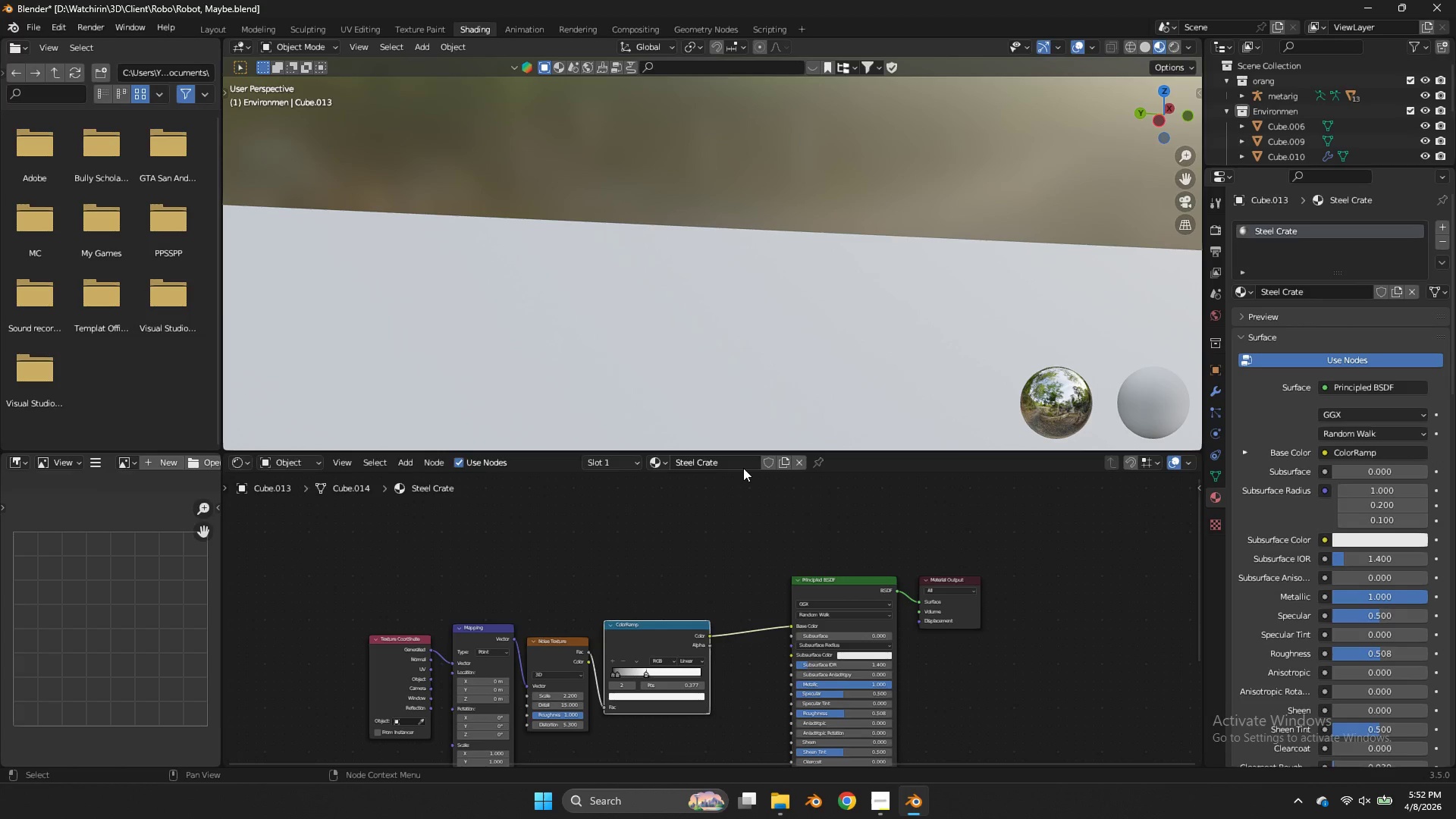 
 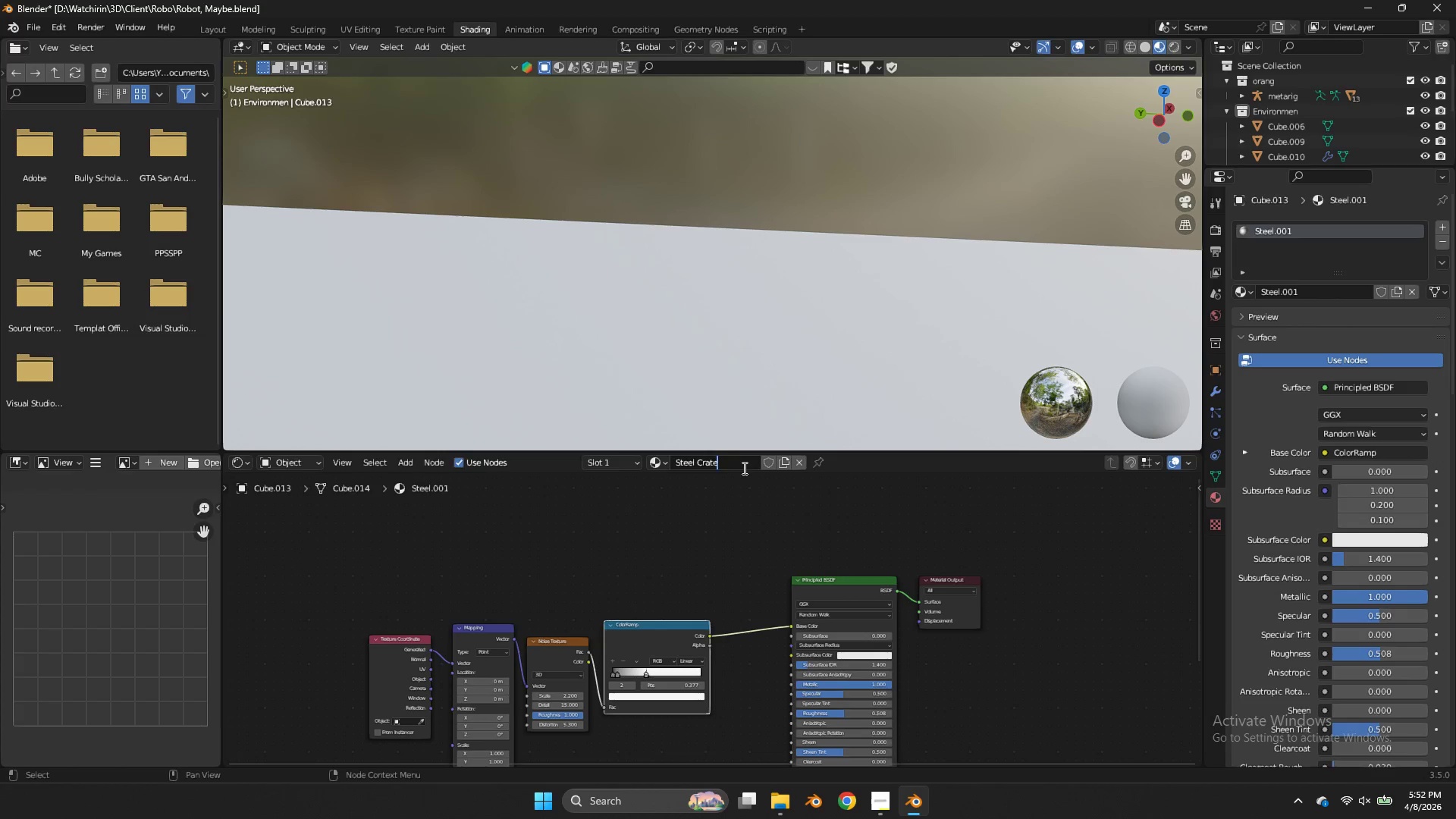 
key(Enter)
 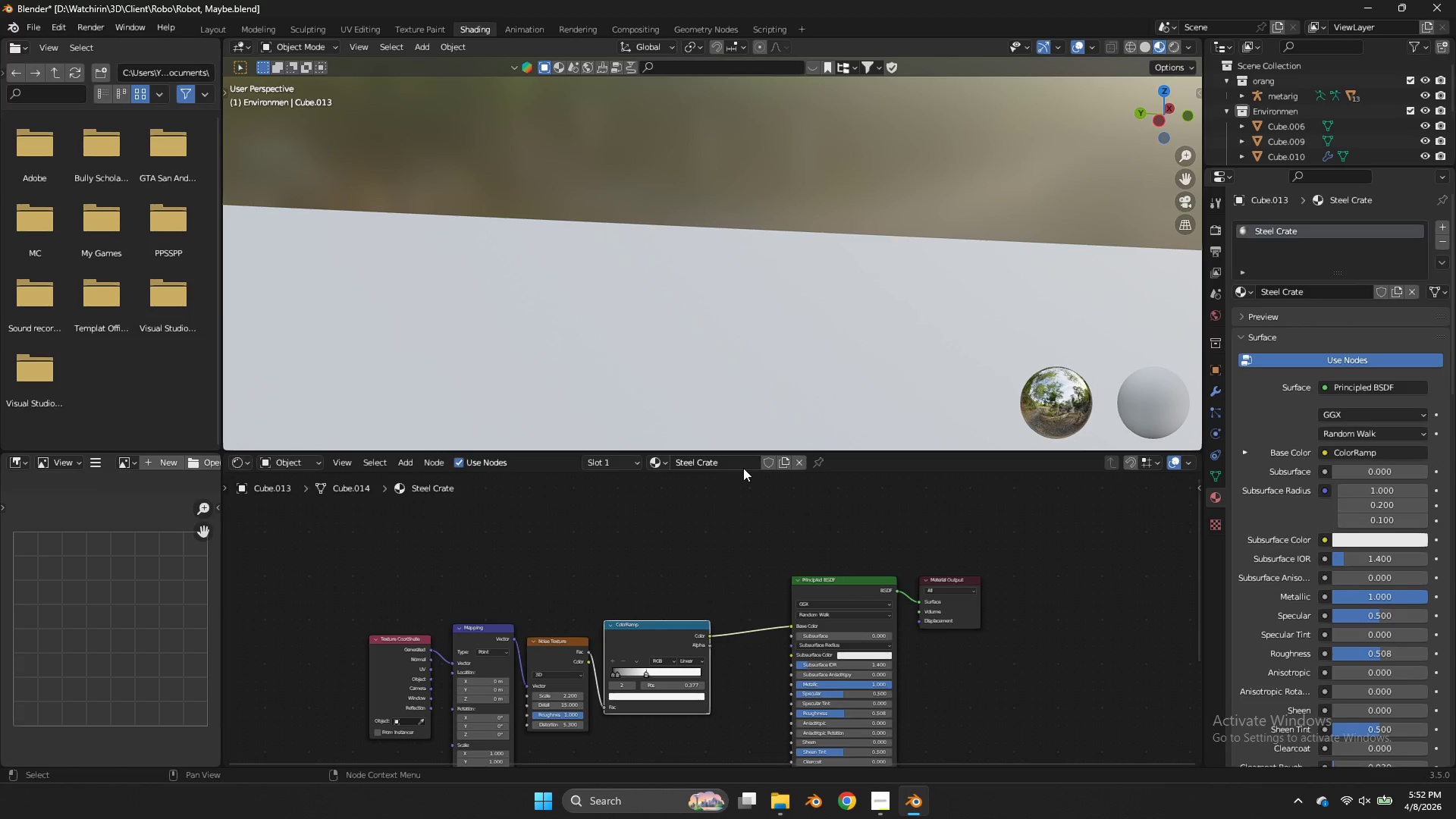 
key(Control+ControlLeft)
 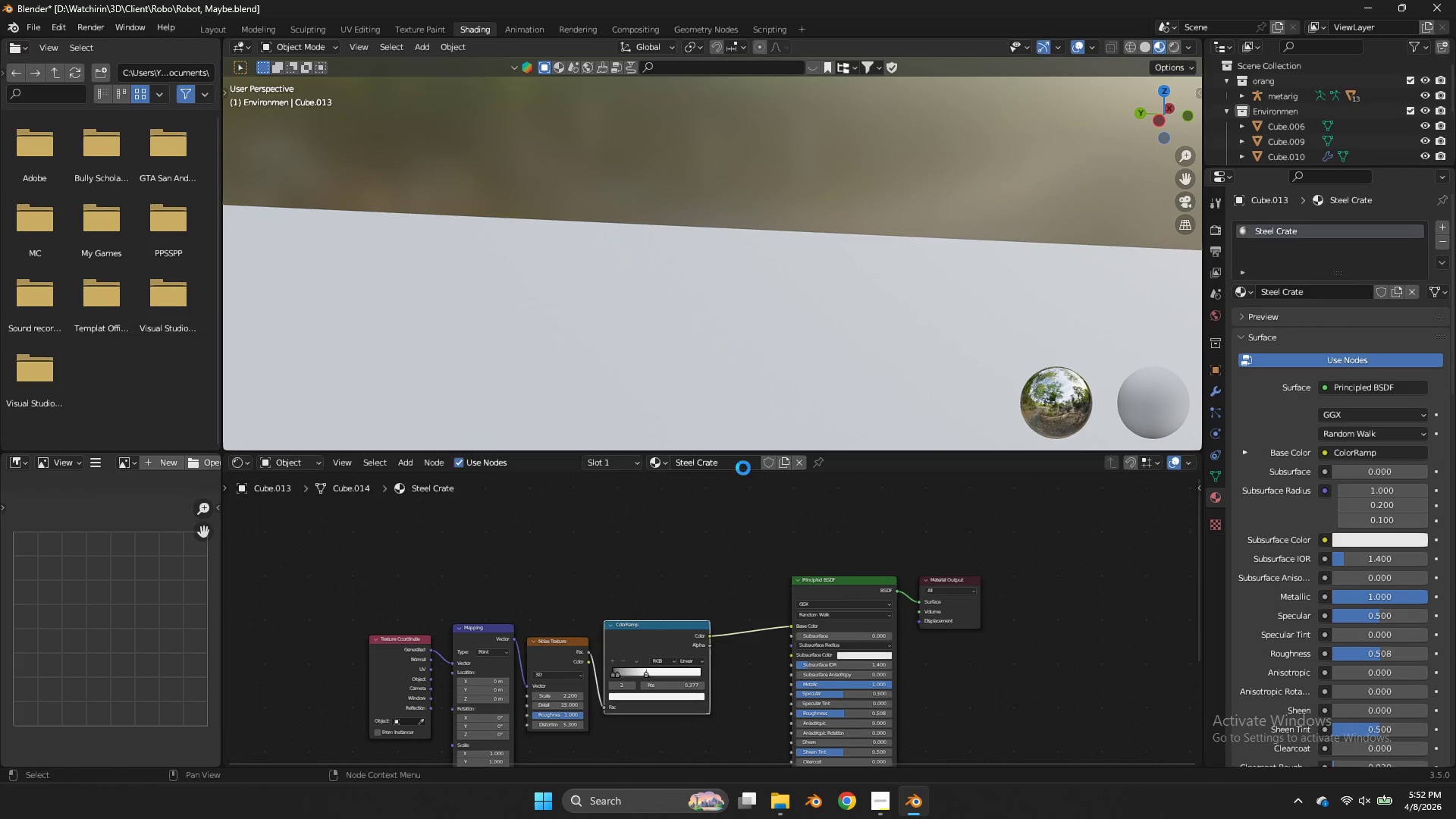 
key(Control+S)
 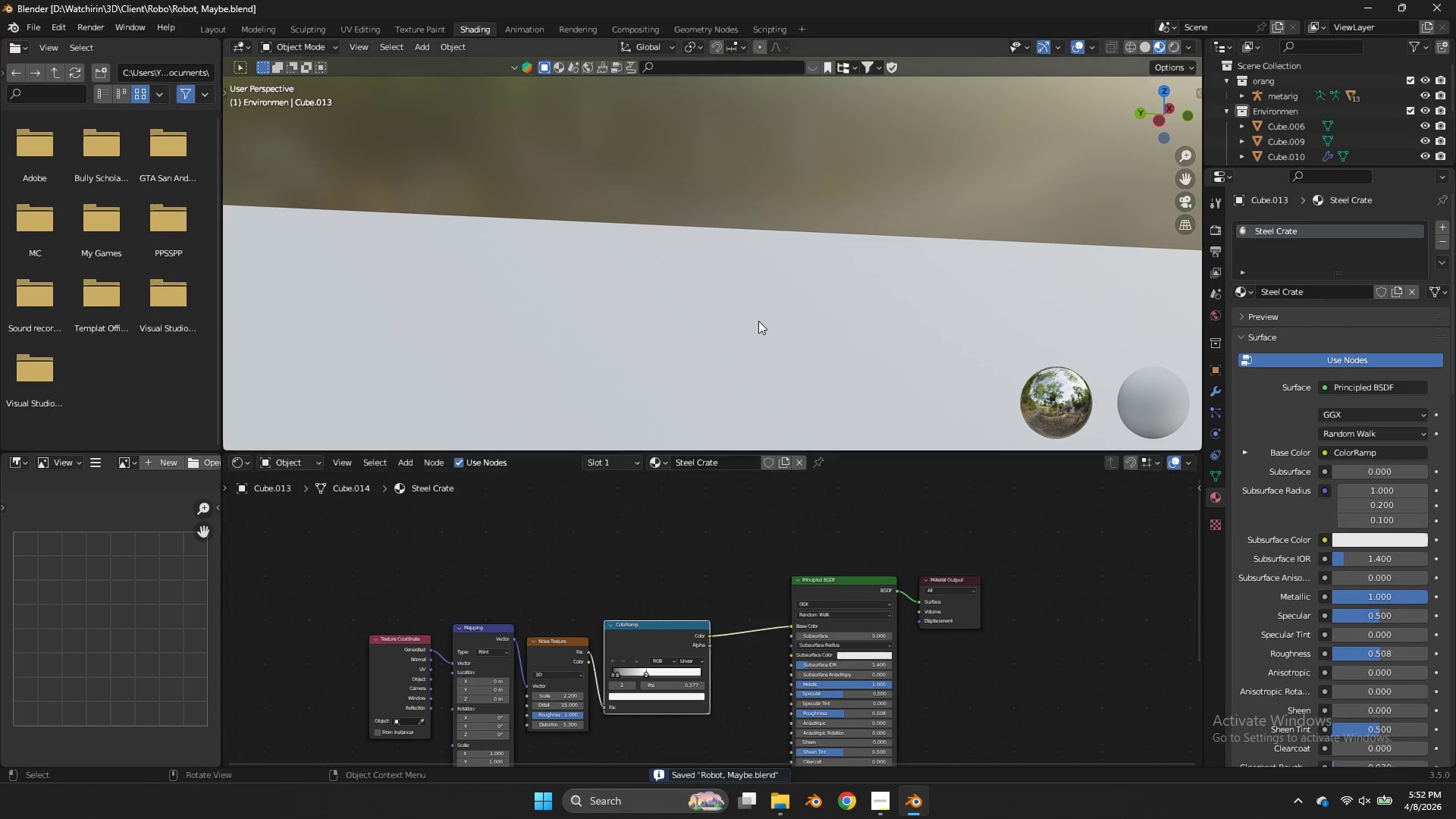 
scroll: coordinate [1012, 150], scroll_direction: down, amount: 16.0
 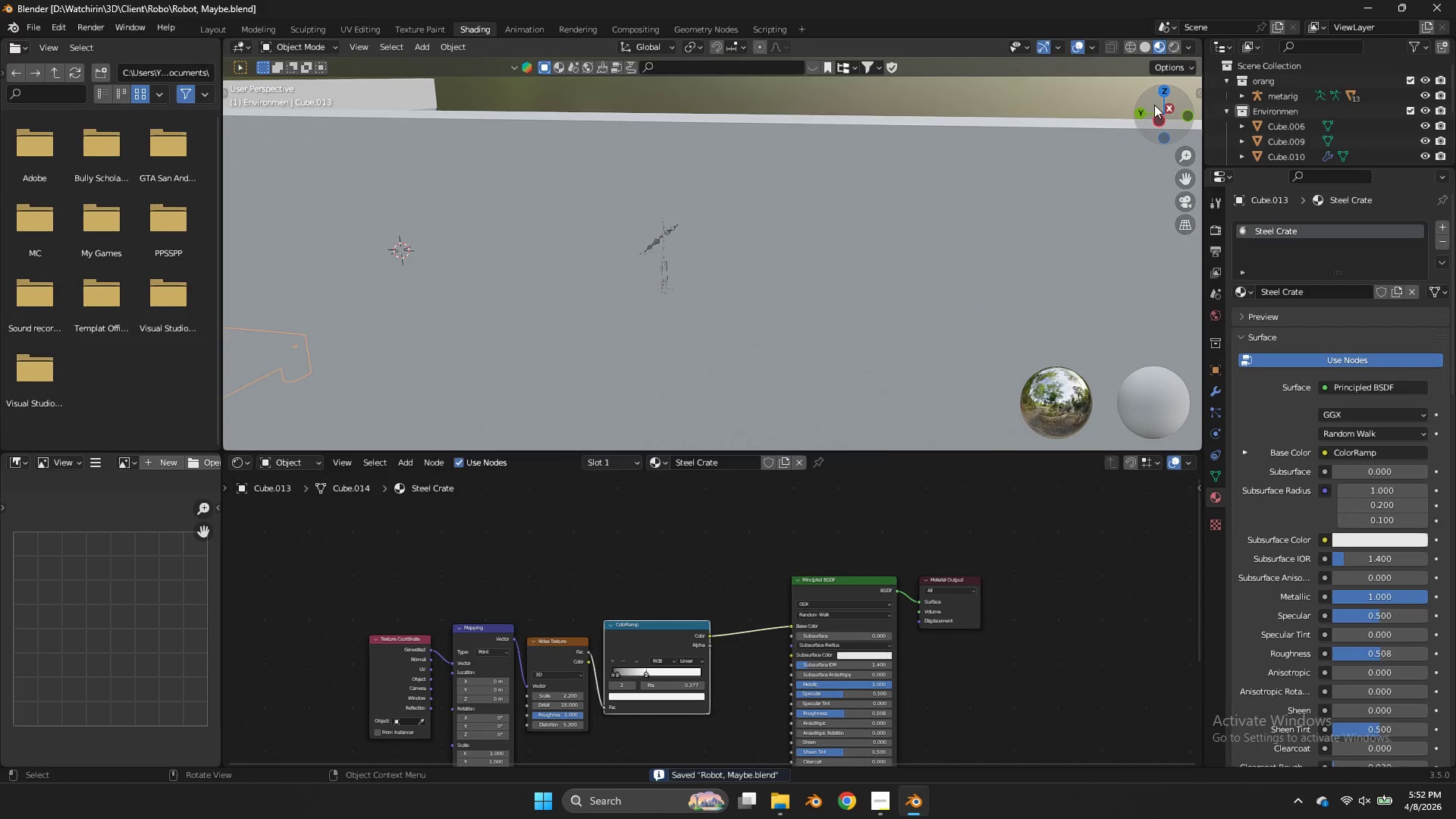 
left_click_drag(start_coordinate=[1156, 104], to_coordinate=[1008, 113])
 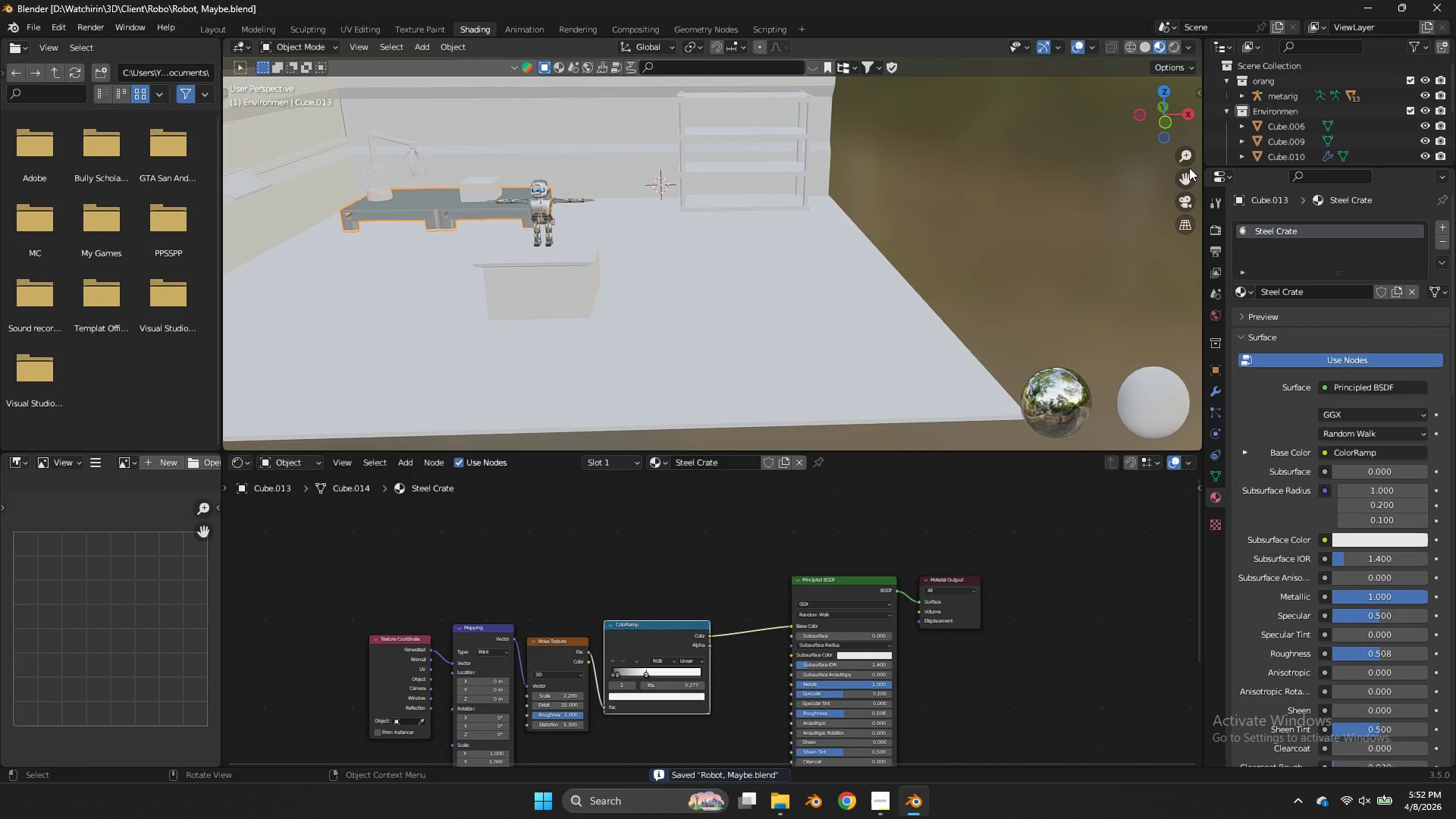 
left_click_drag(start_coordinate=[1184, 172], to_coordinate=[595, 284])
 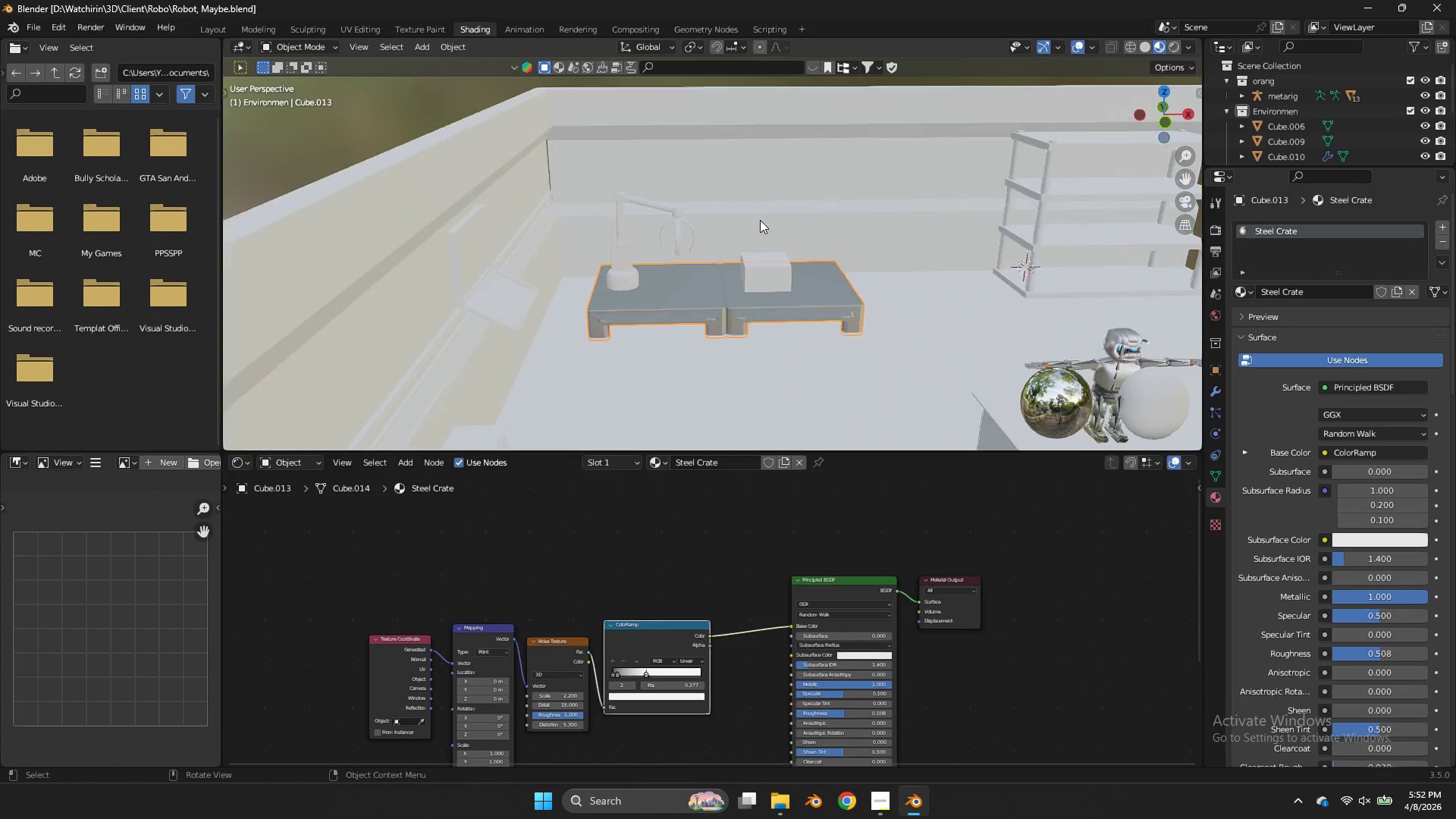 
scroll: coordinate [758, 223], scroll_direction: up, amount: 7.0
 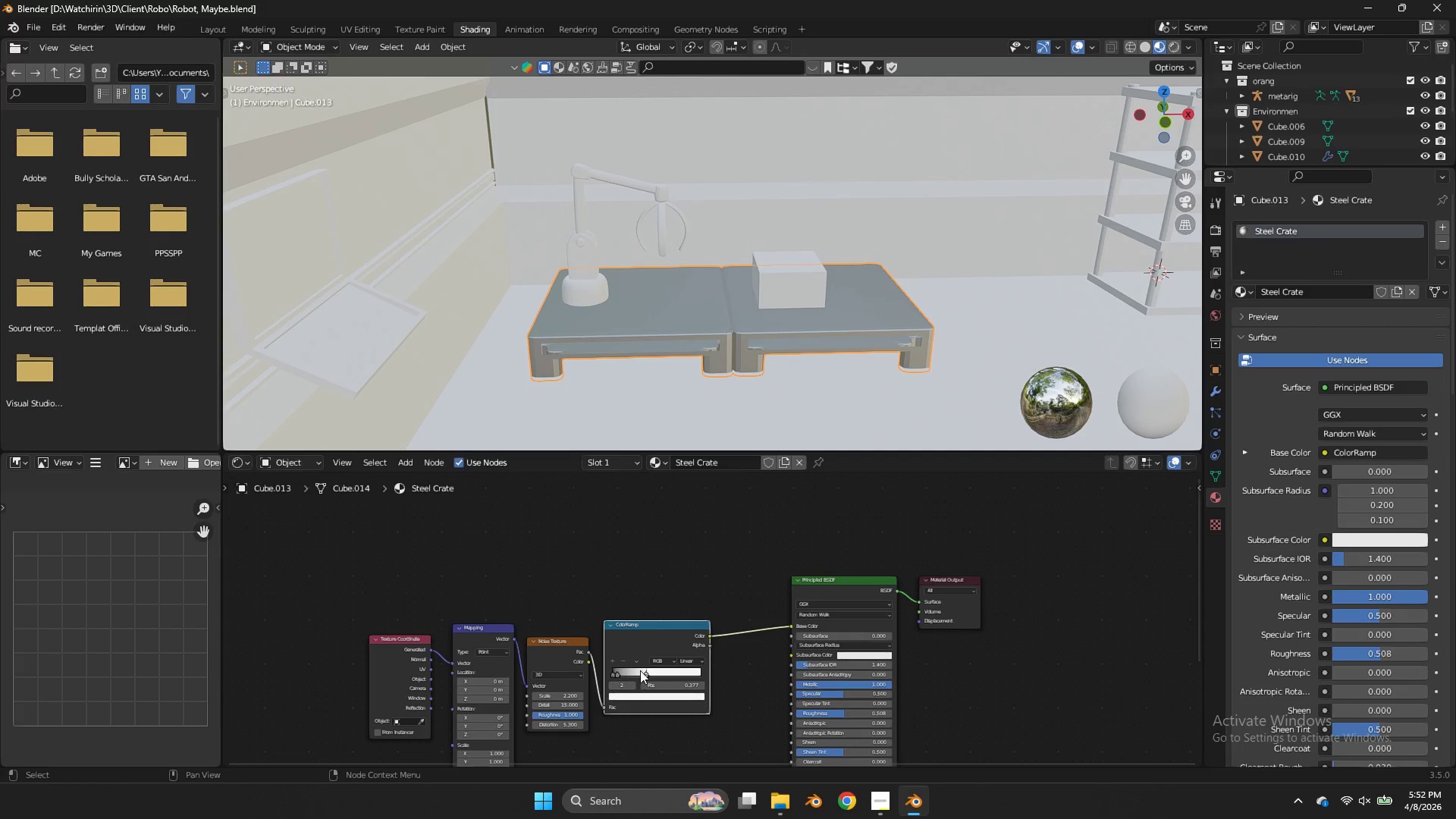 
left_click_drag(start_coordinate=[643, 671], to_coordinate=[652, 672])
 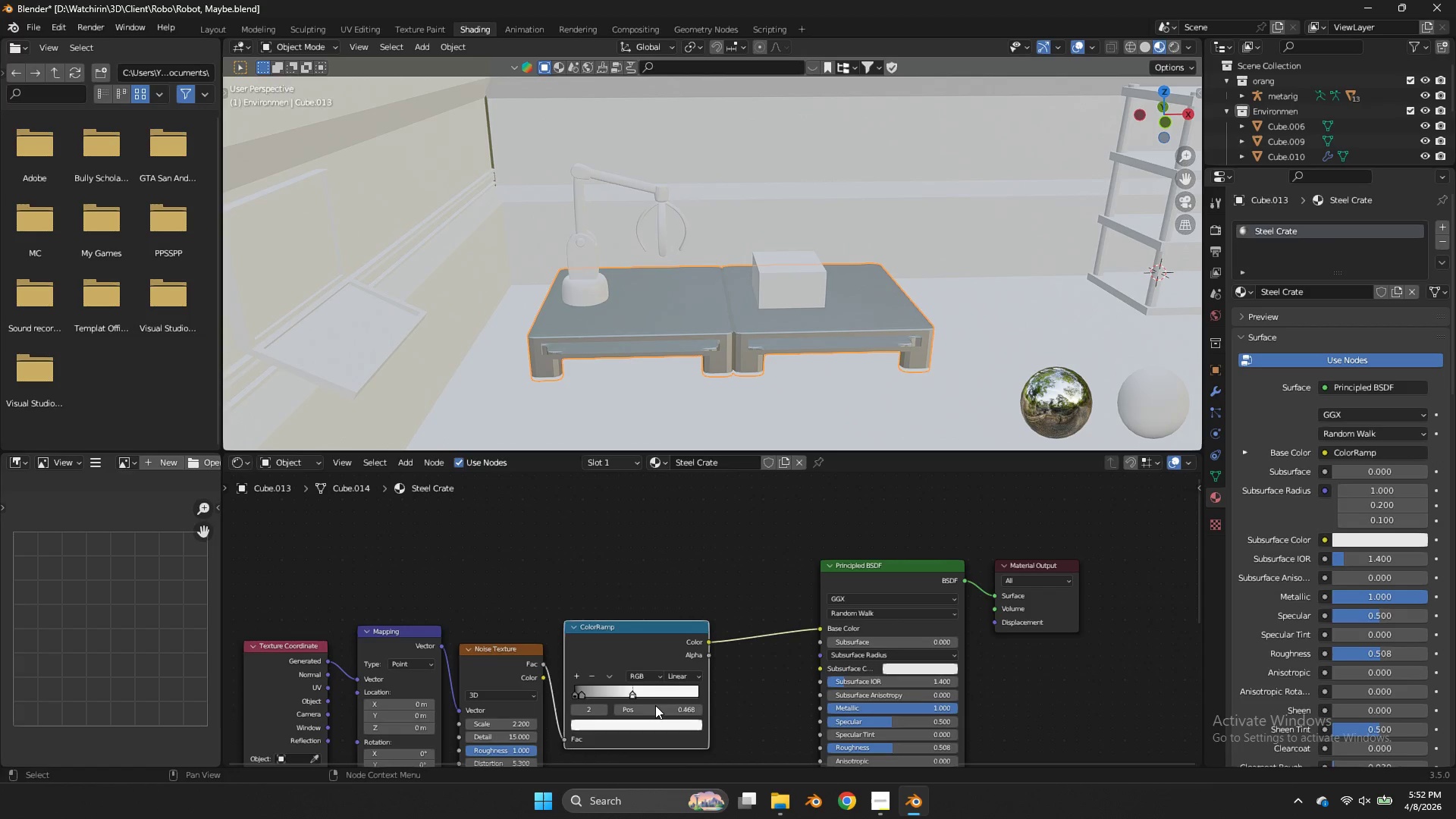 
scroll: coordinate [616, 698], scroll_direction: up, amount: 8.0
 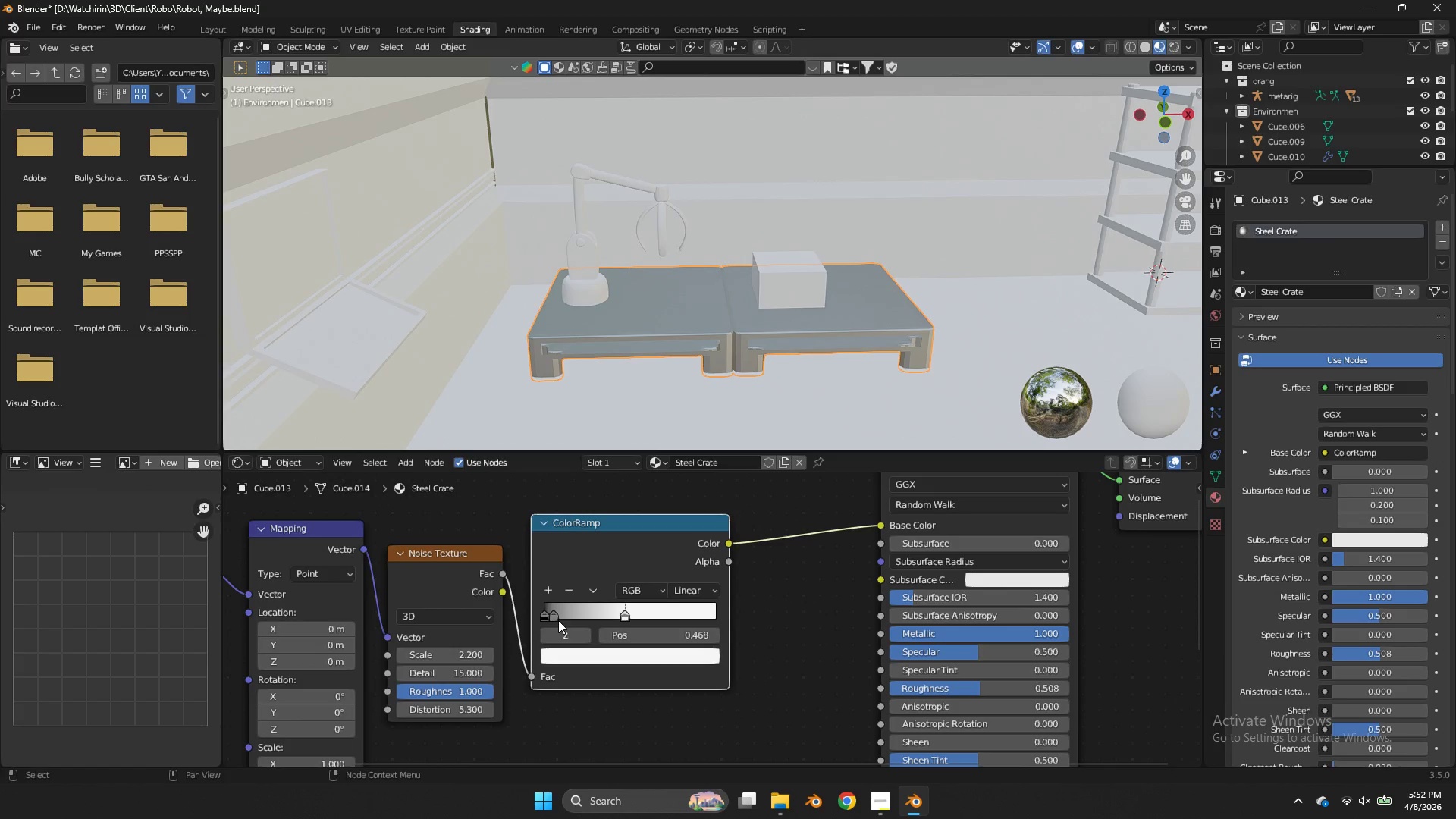 
double_click([566, 588])
 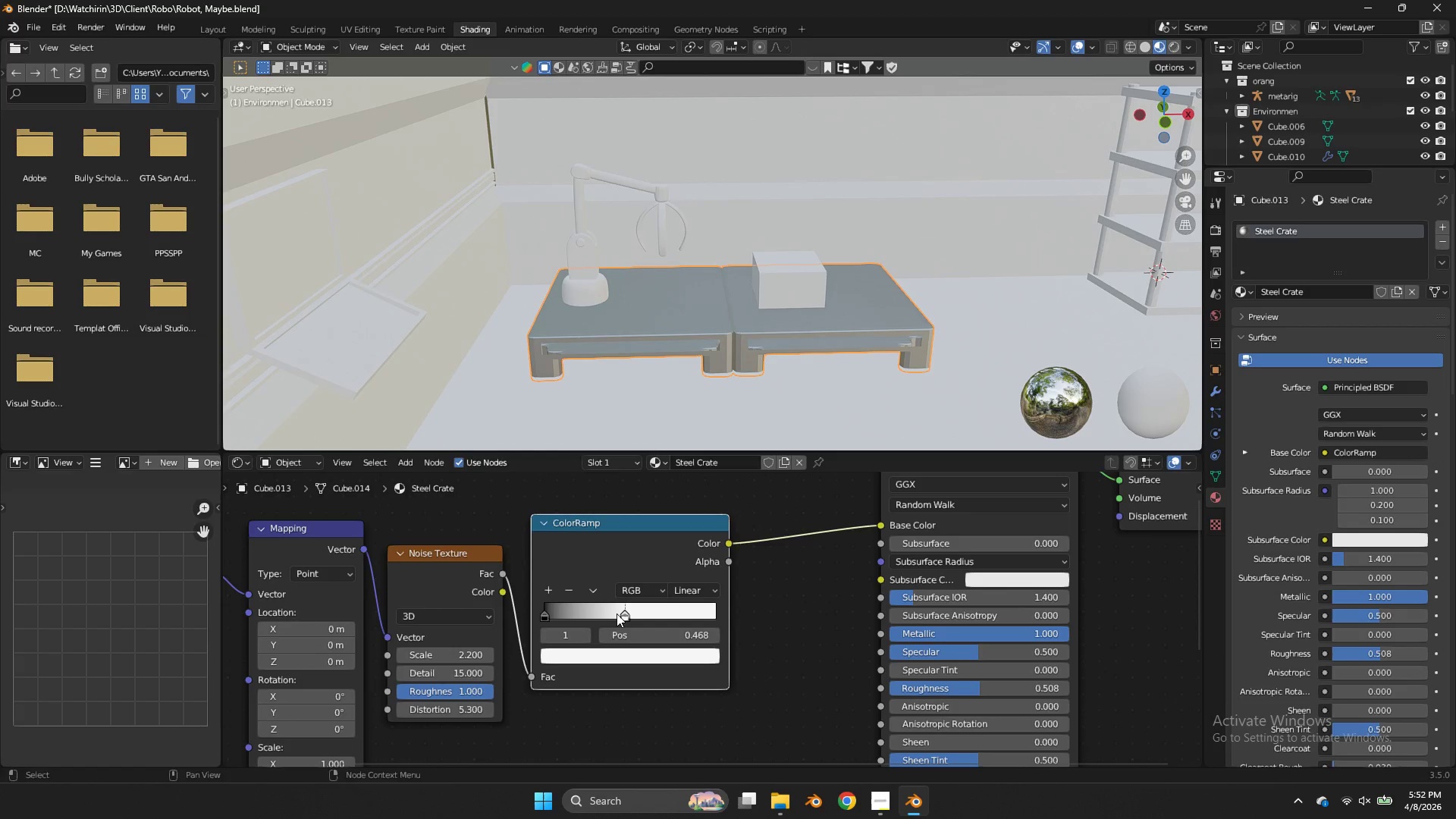 
left_click_drag(start_coordinate=[617, 613], to_coordinate=[587, 619])
 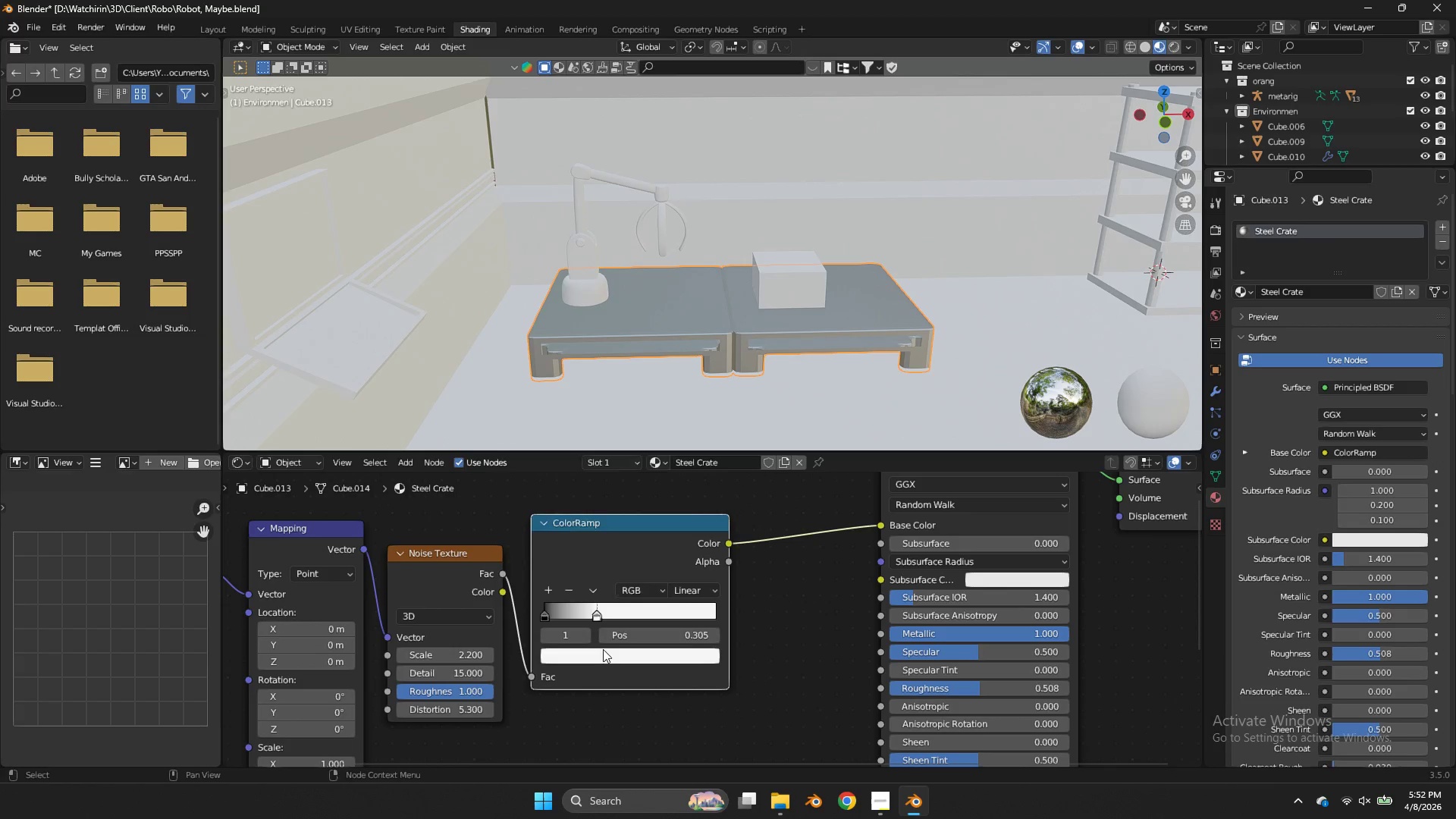 
left_click([603, 649])
 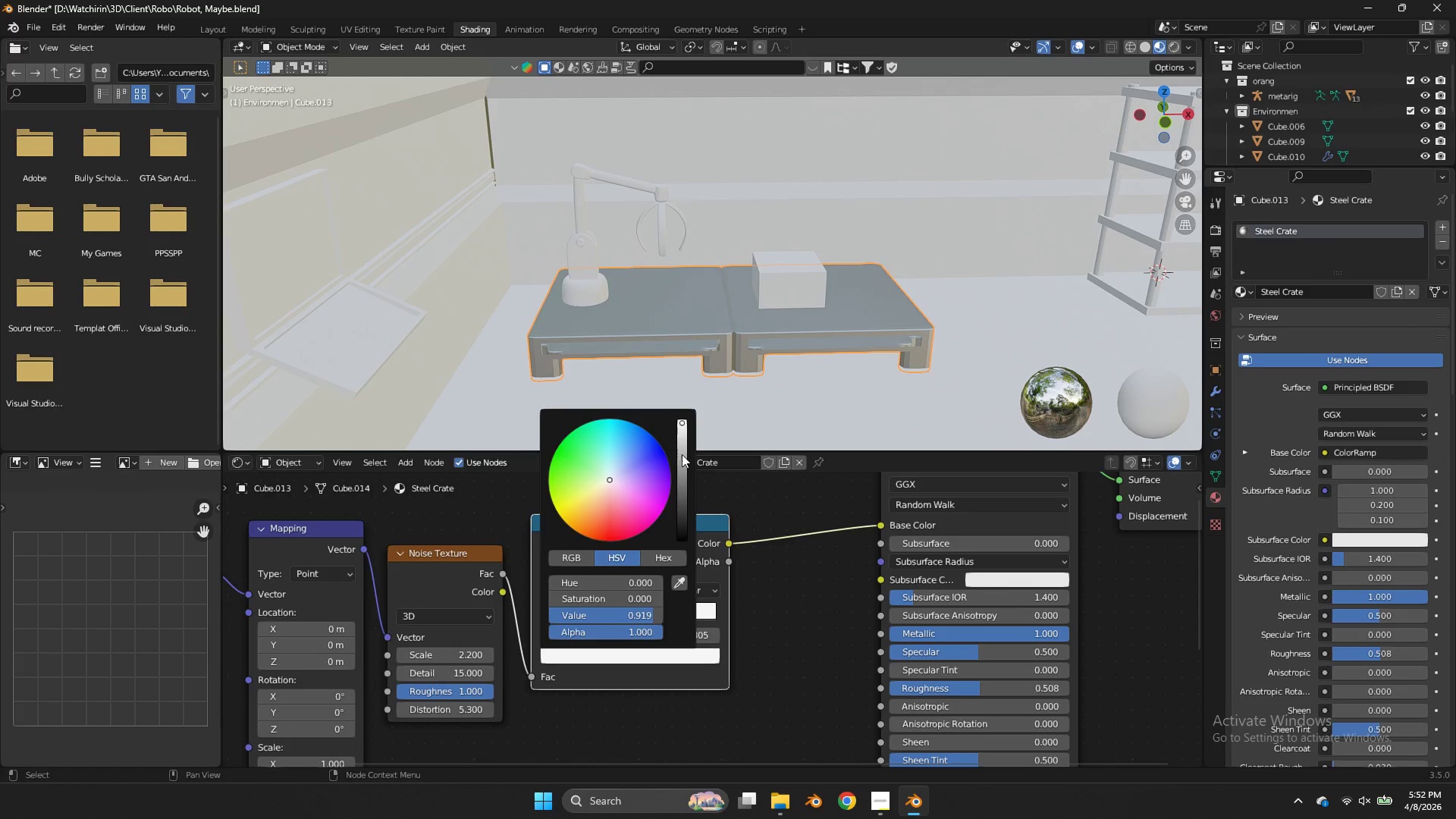 
left_click_drag(start_coordinate=[685, 457], to_coordinate=[686, 477])
 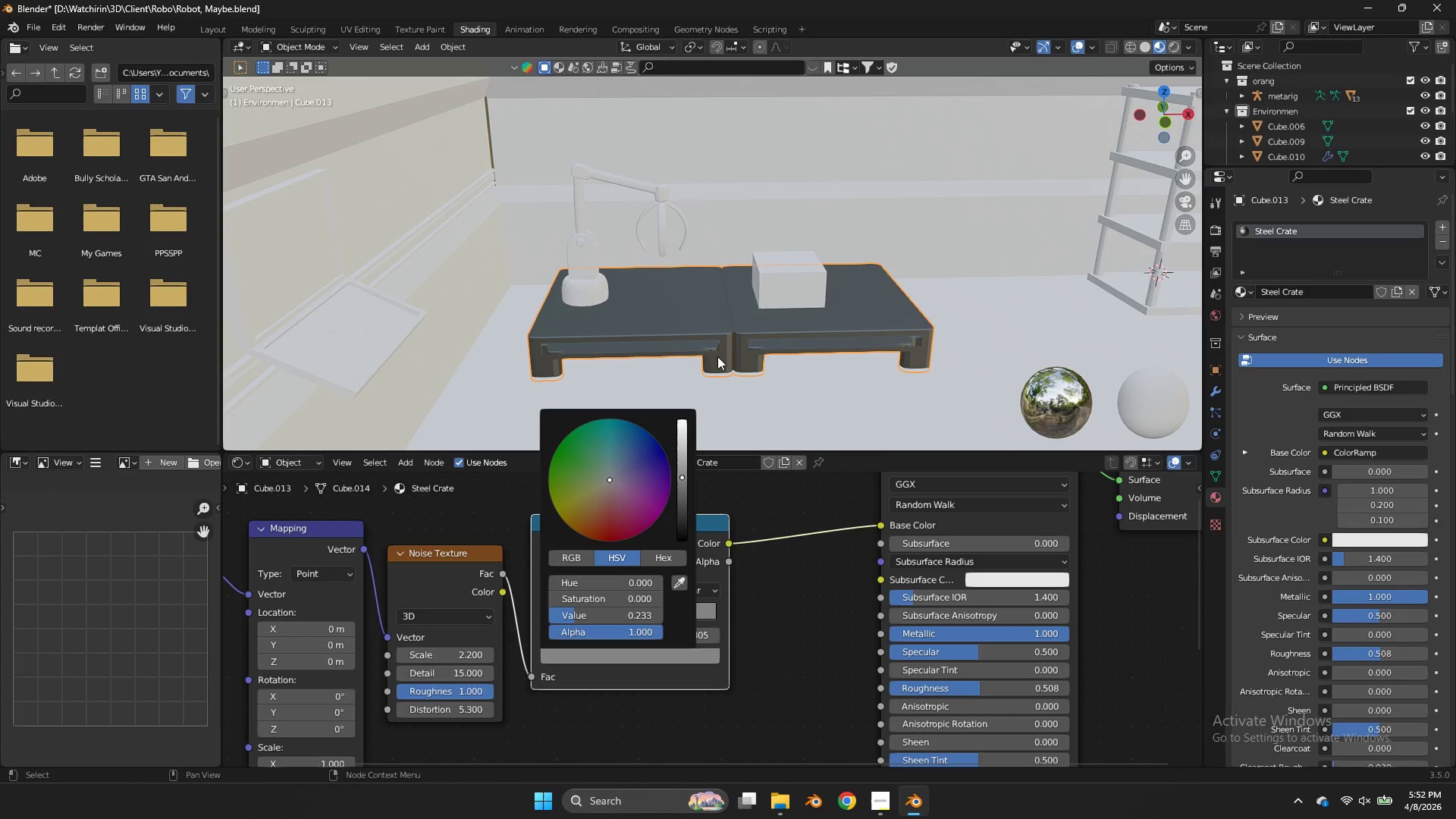 
wait(20.56)
 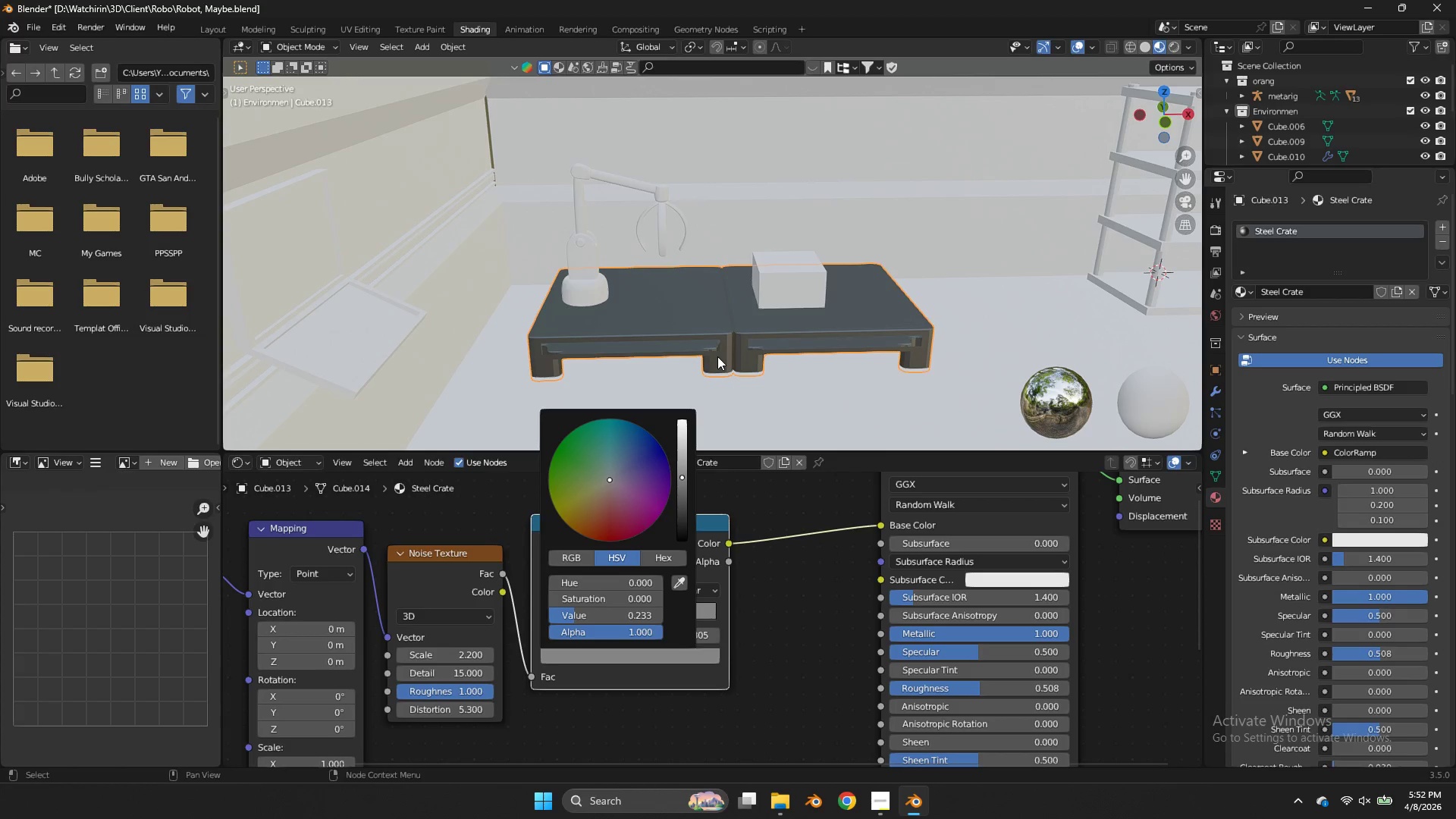 
key(Control+S)
 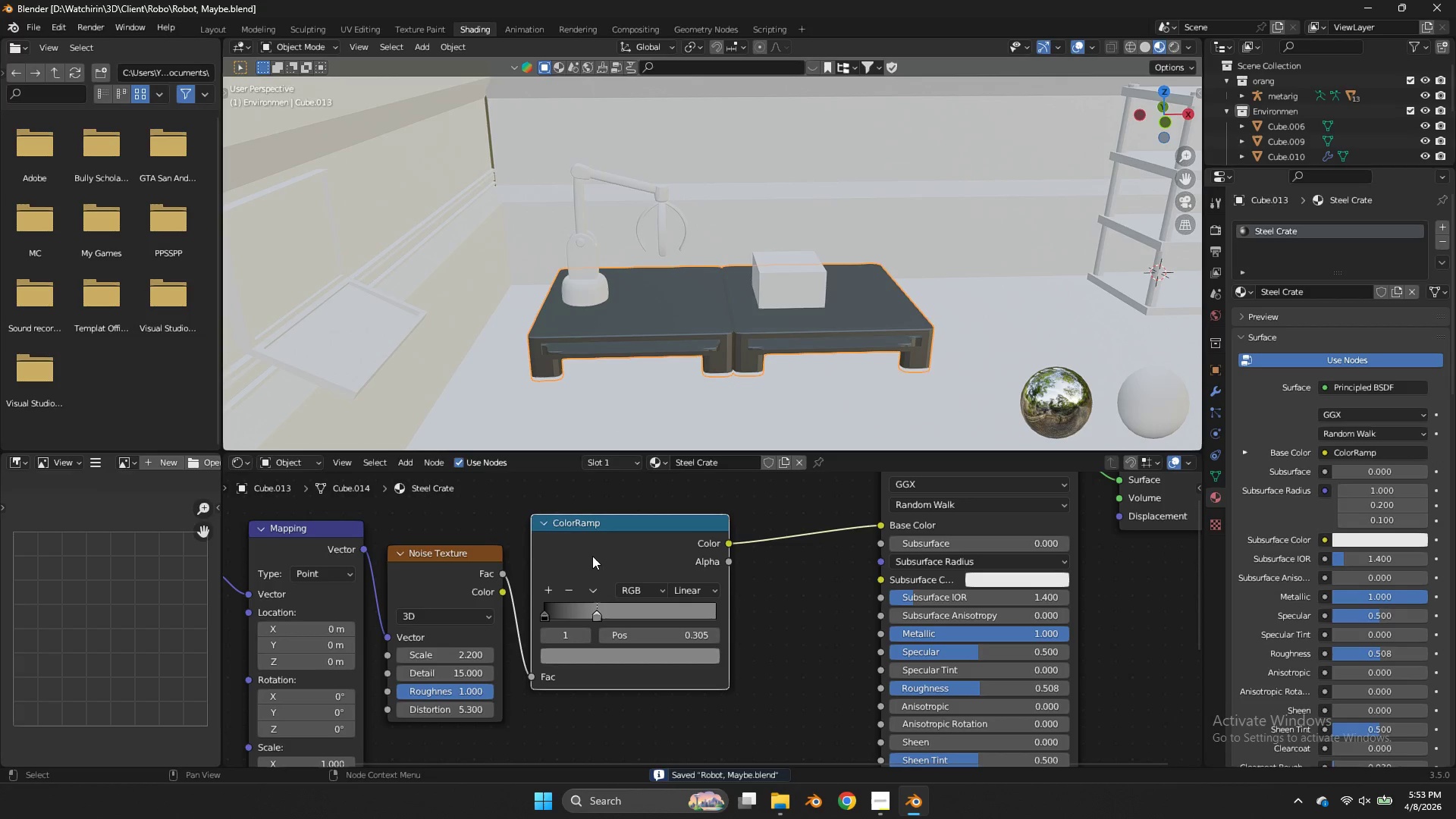 
left_click_drag(start_coordinate=[595, 608], to_coordinate=[606, 609])
 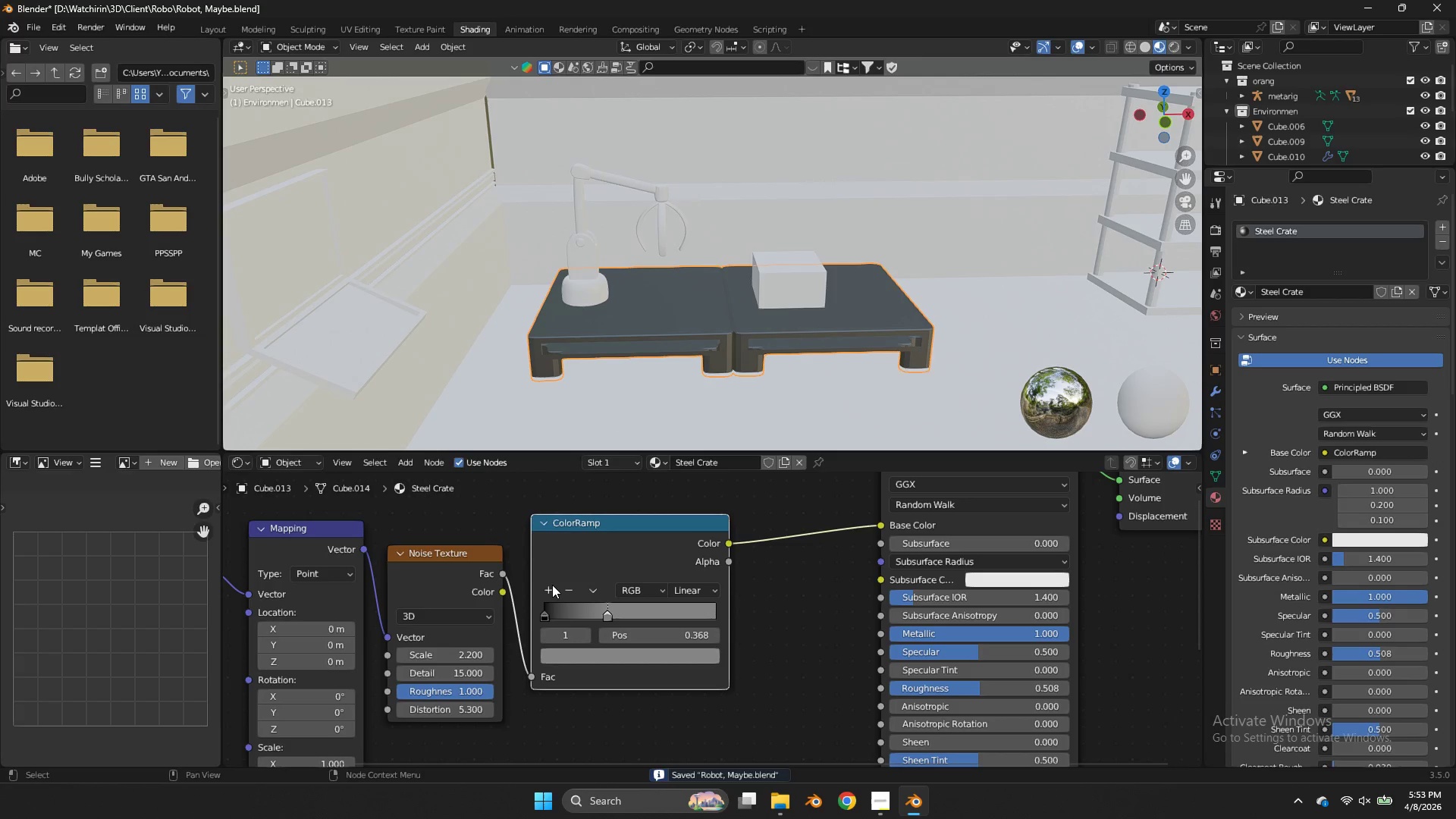 
left_click([552, 585])
 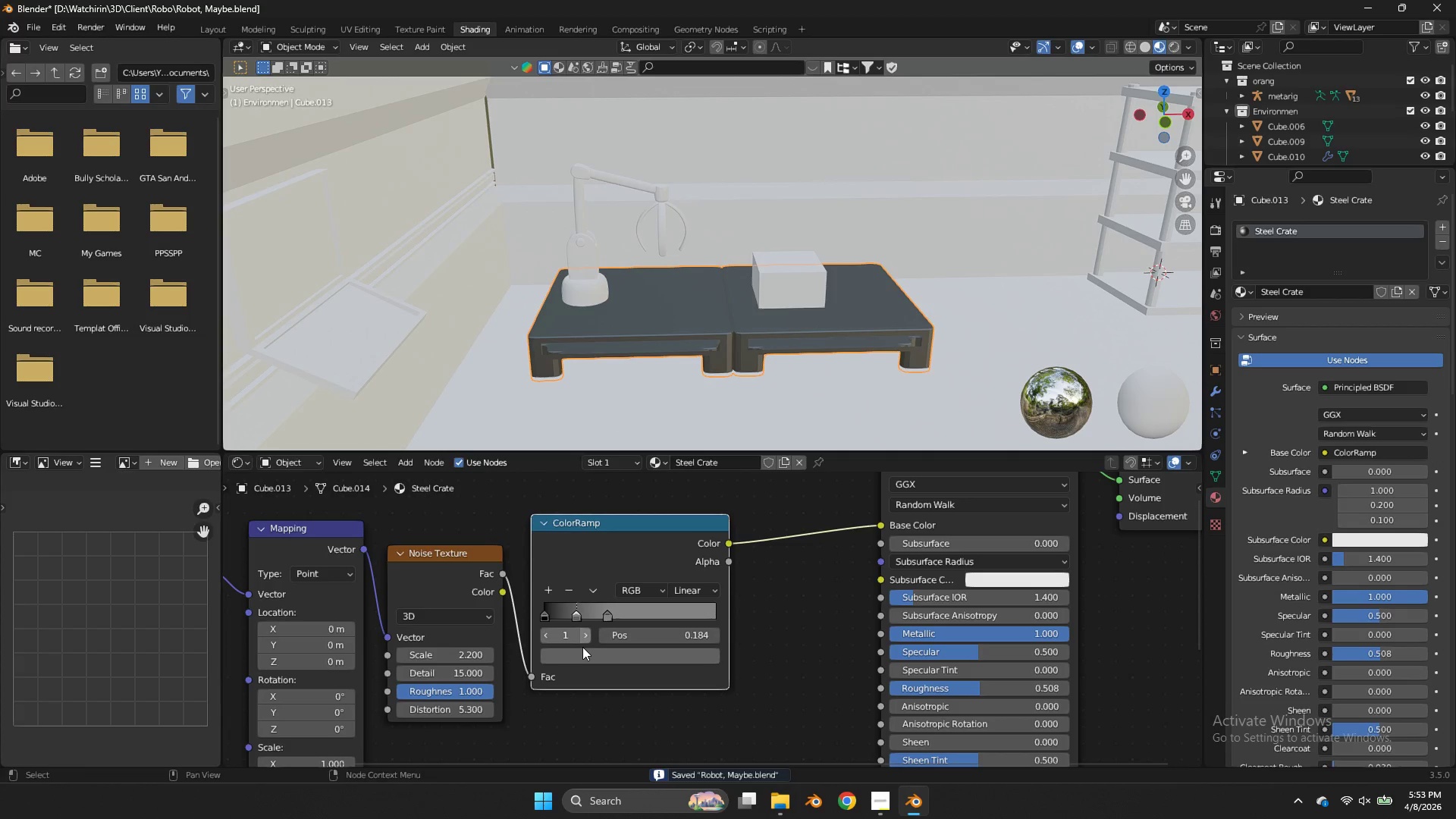 
left_click([582, 647])
 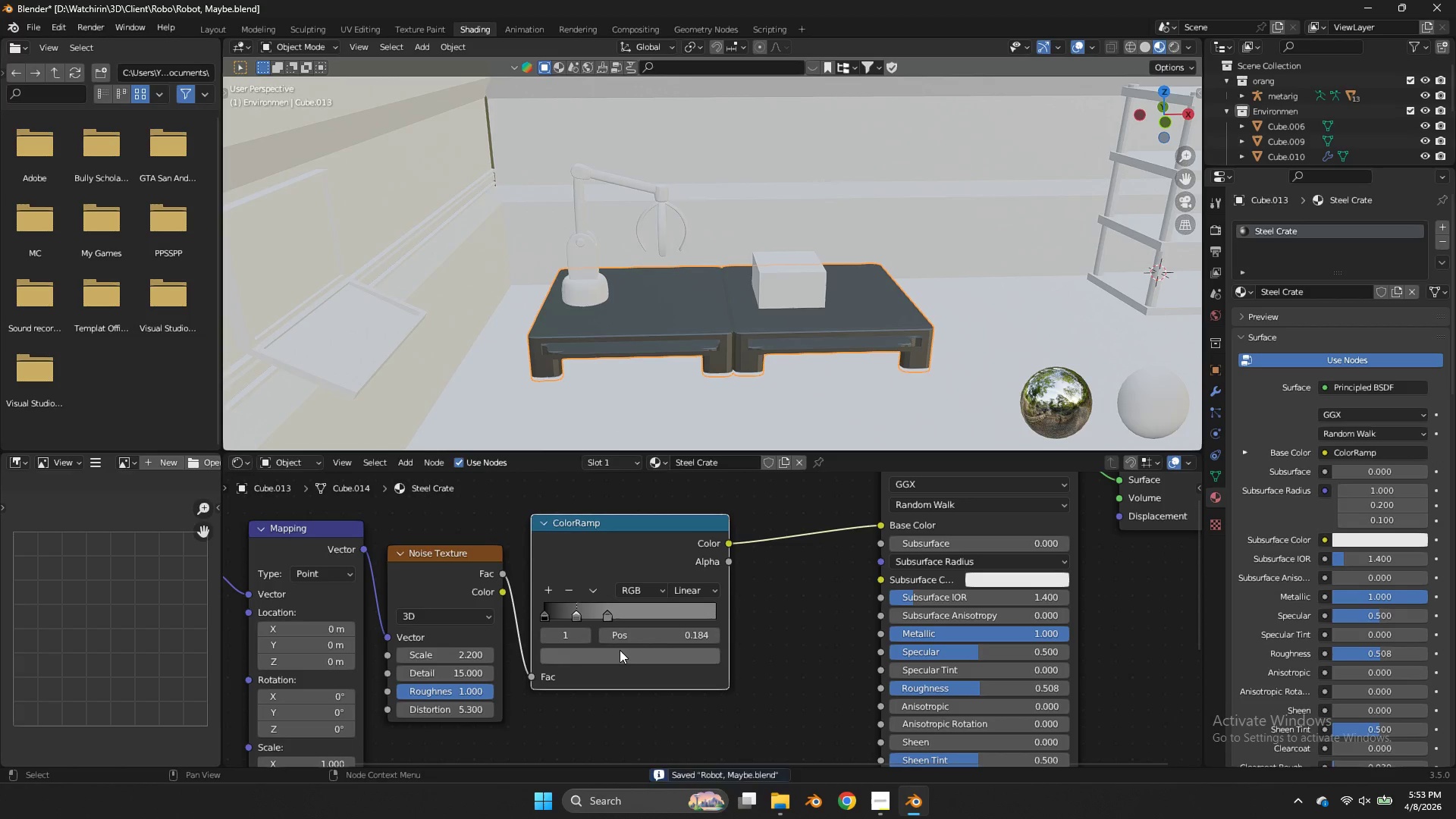 
double_click([621, 651])
 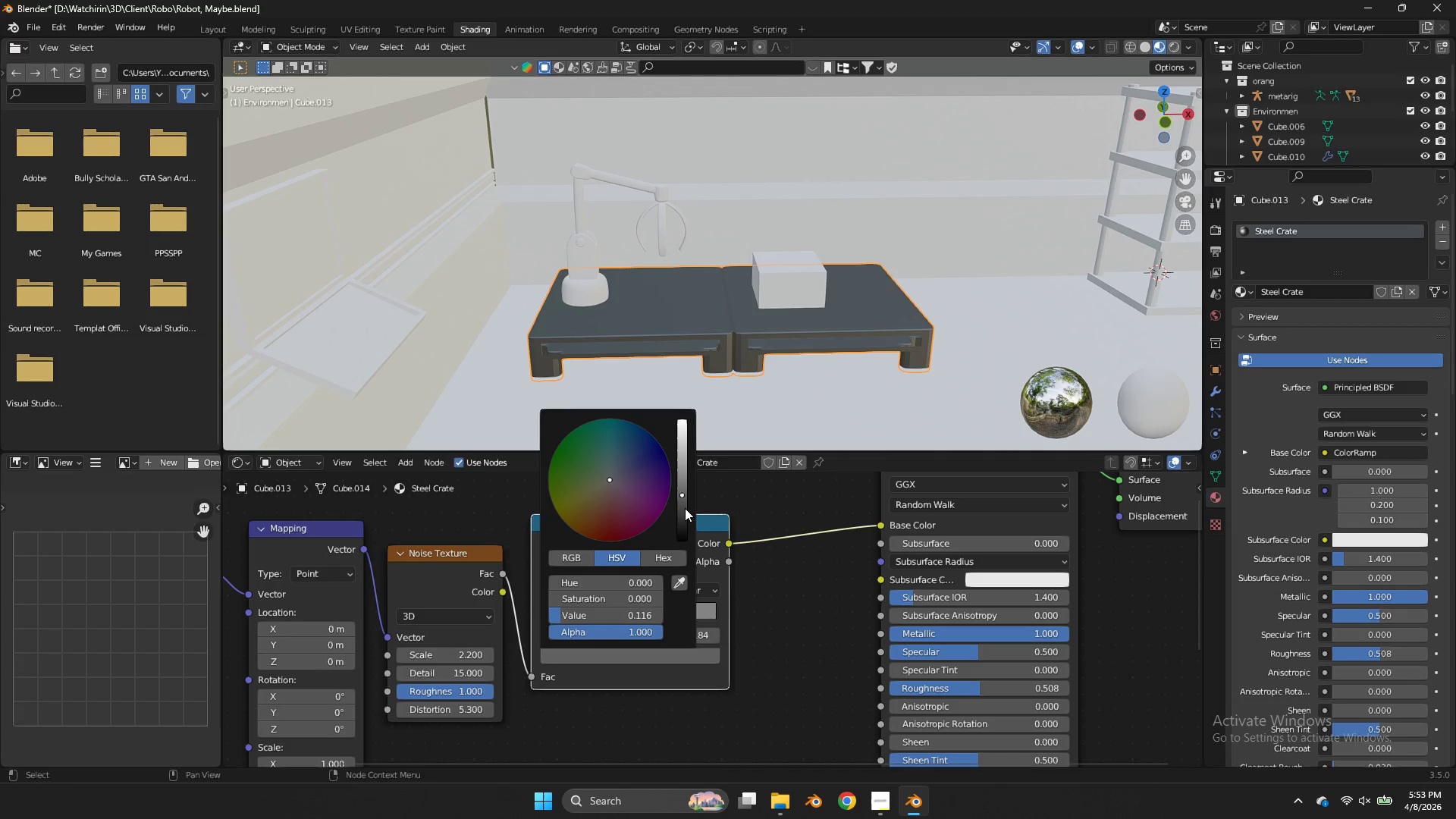 
left_click_drag(start_coordinate=[685, 504], to_coordinate=[685, 317])
 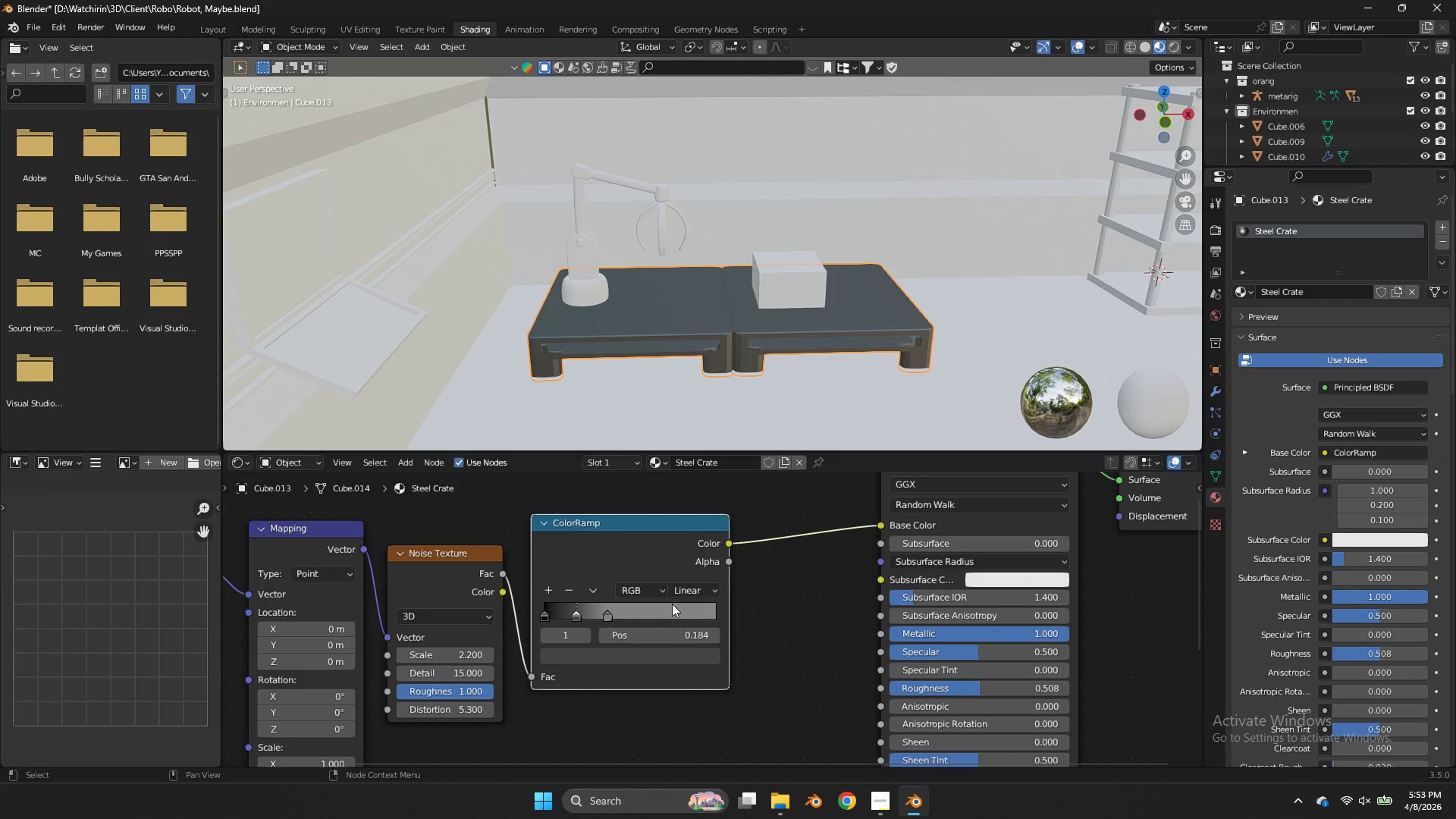 
key(Control+ControlLeft)
 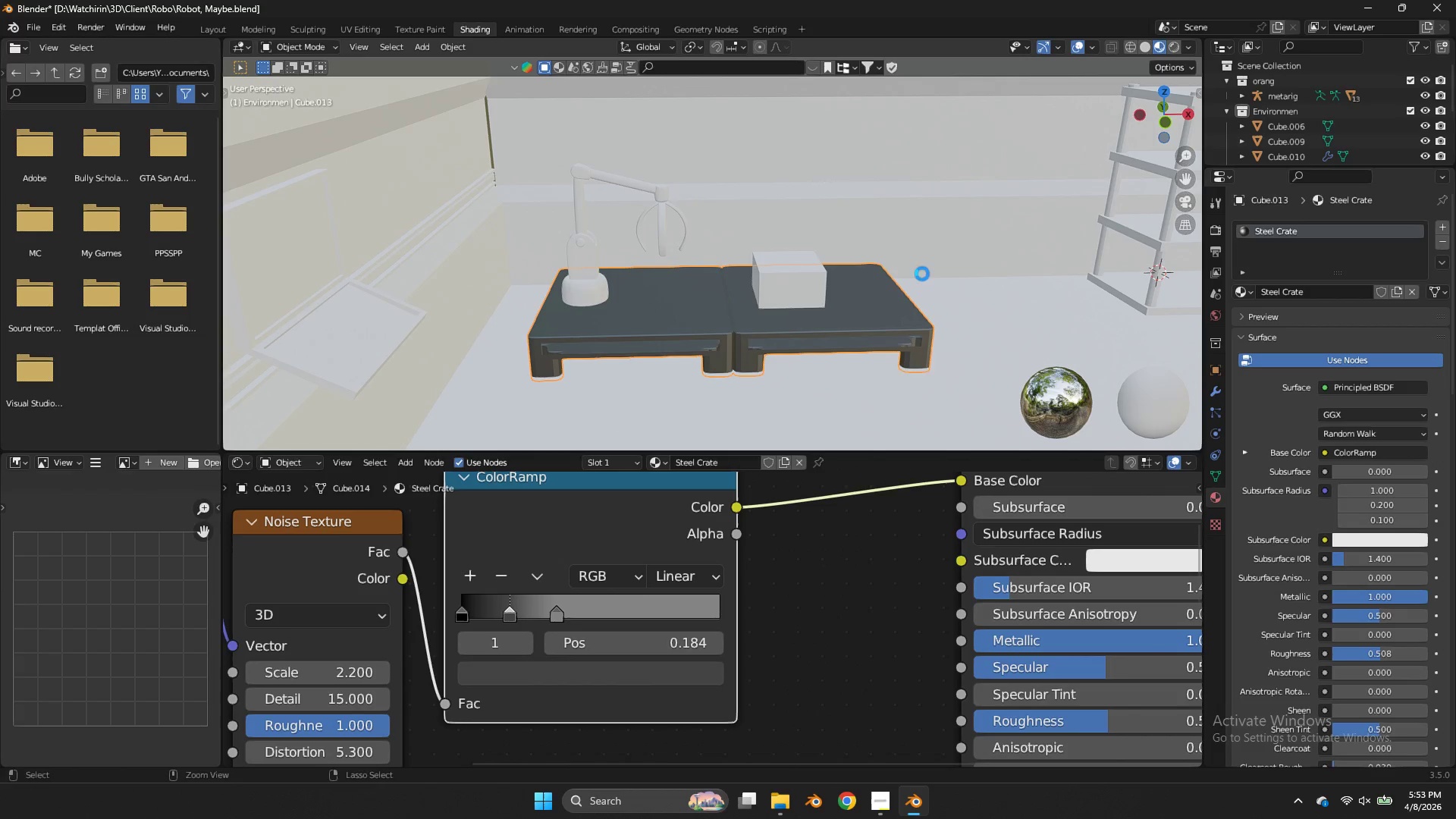 
key(Control+S)
 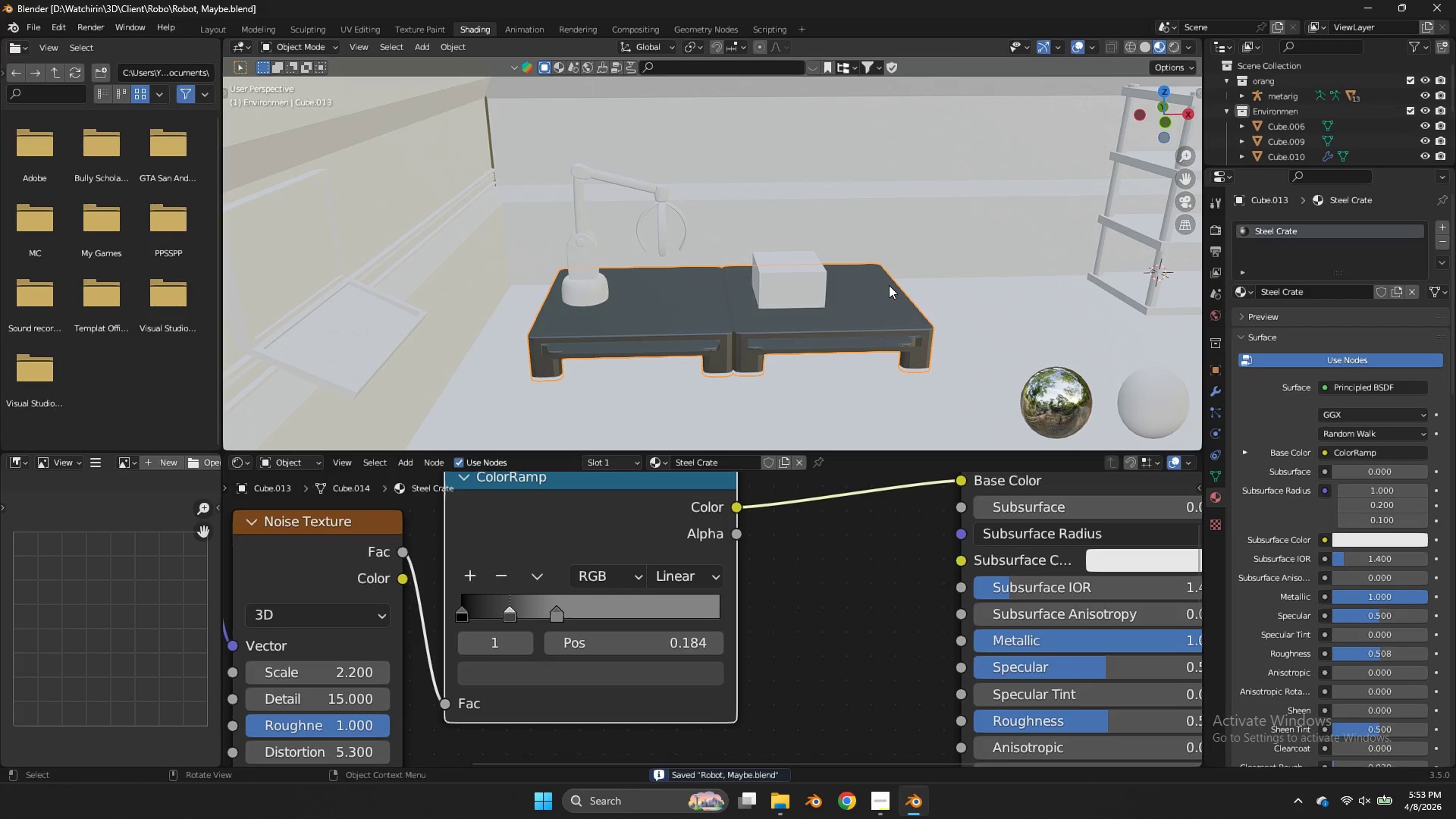 
scroll: coordinate [700, 557], scroll_direction: up, amount: 5.0
 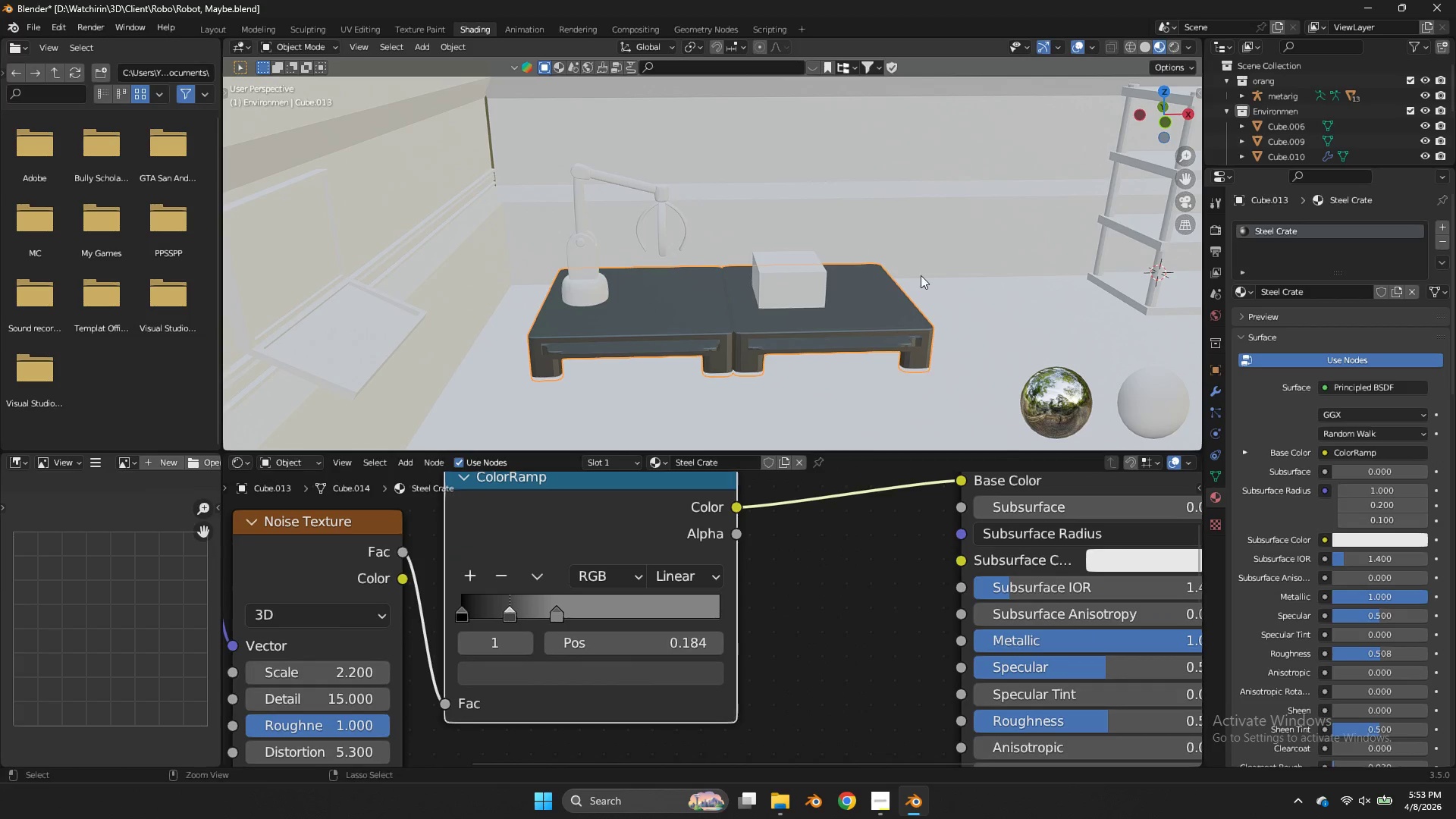 
key(Control+ControlLeft)
 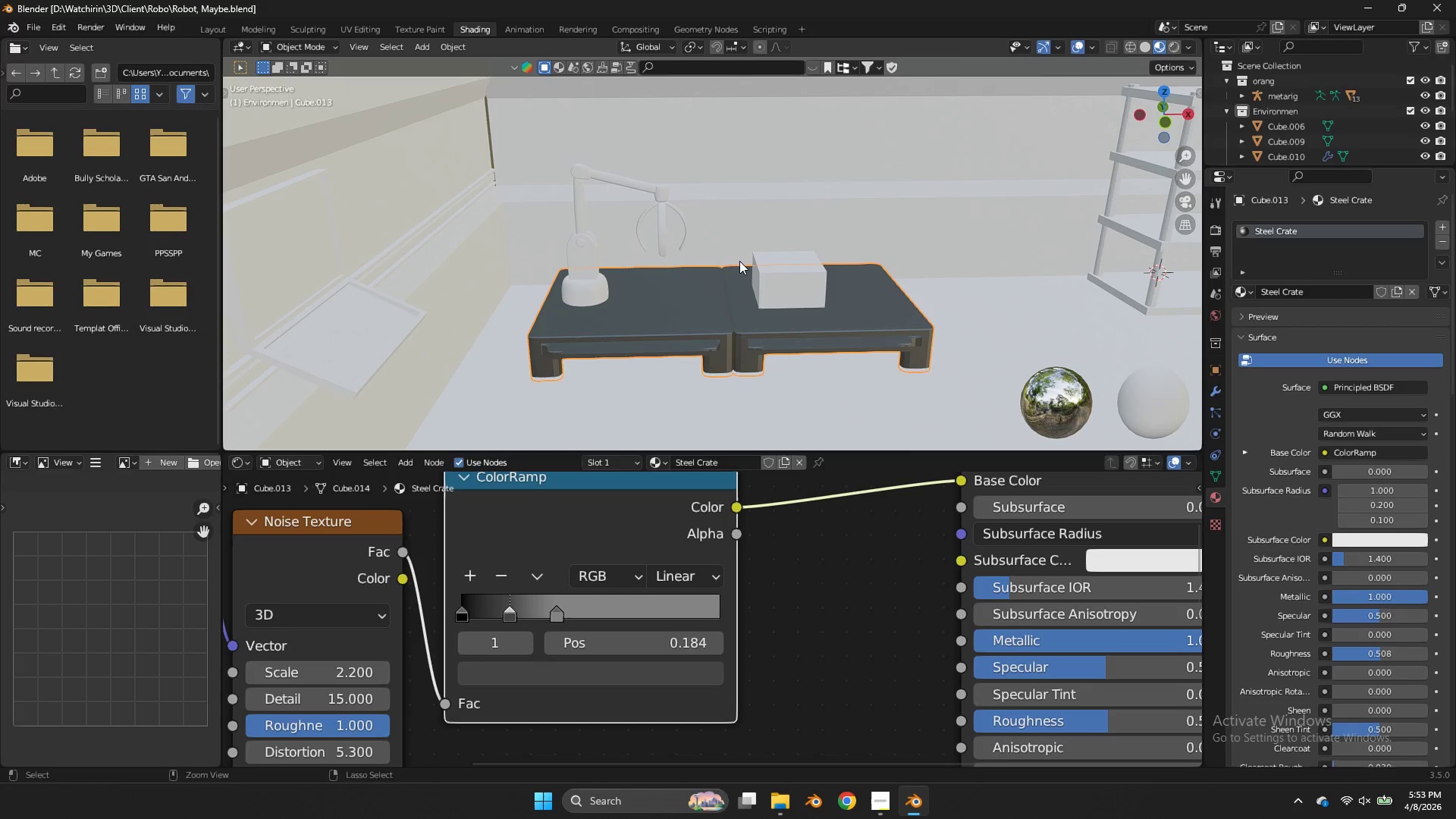 
key(Control+S)
 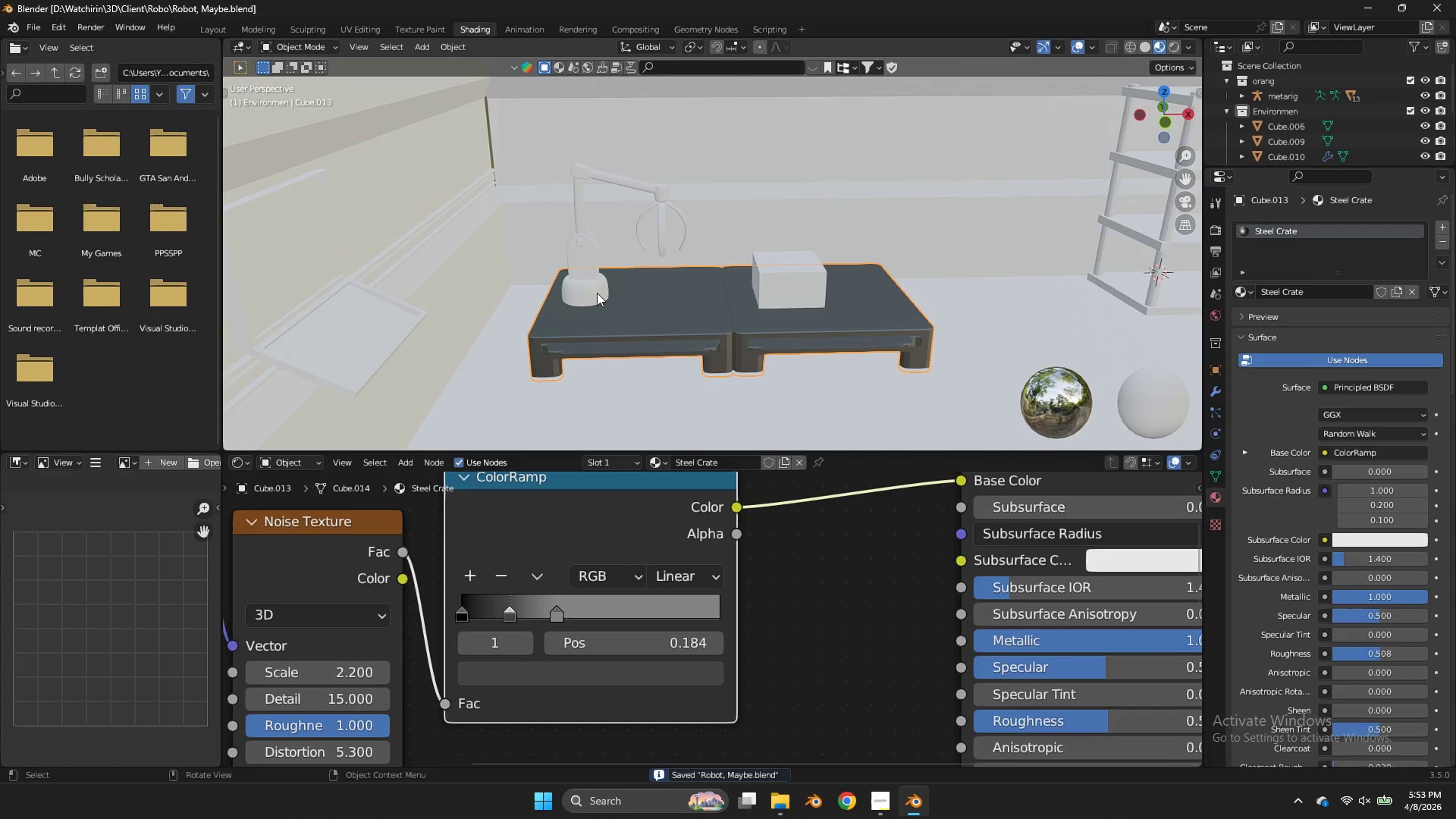 
left_click([593, 293])
 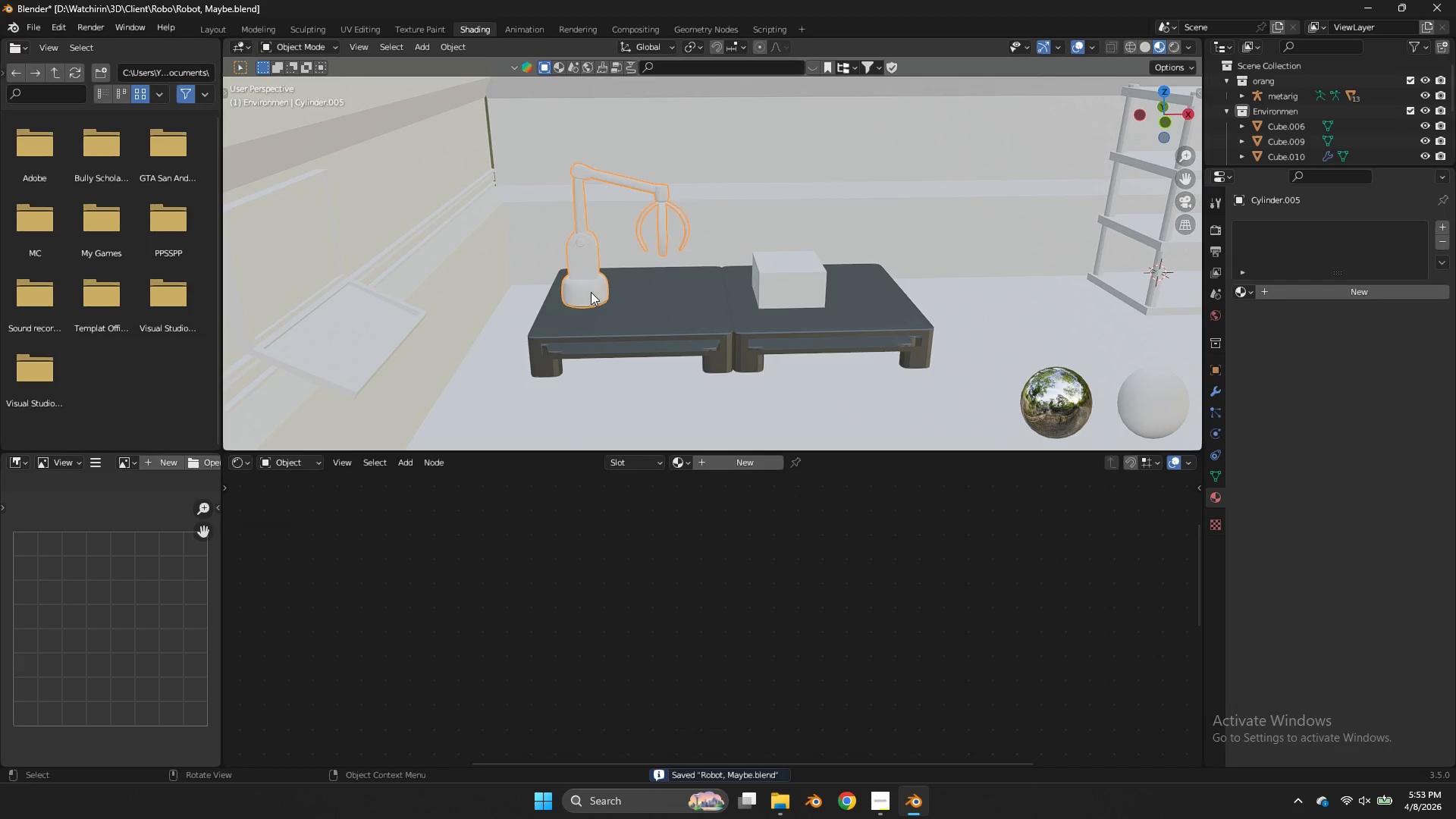 
key(Tab)
 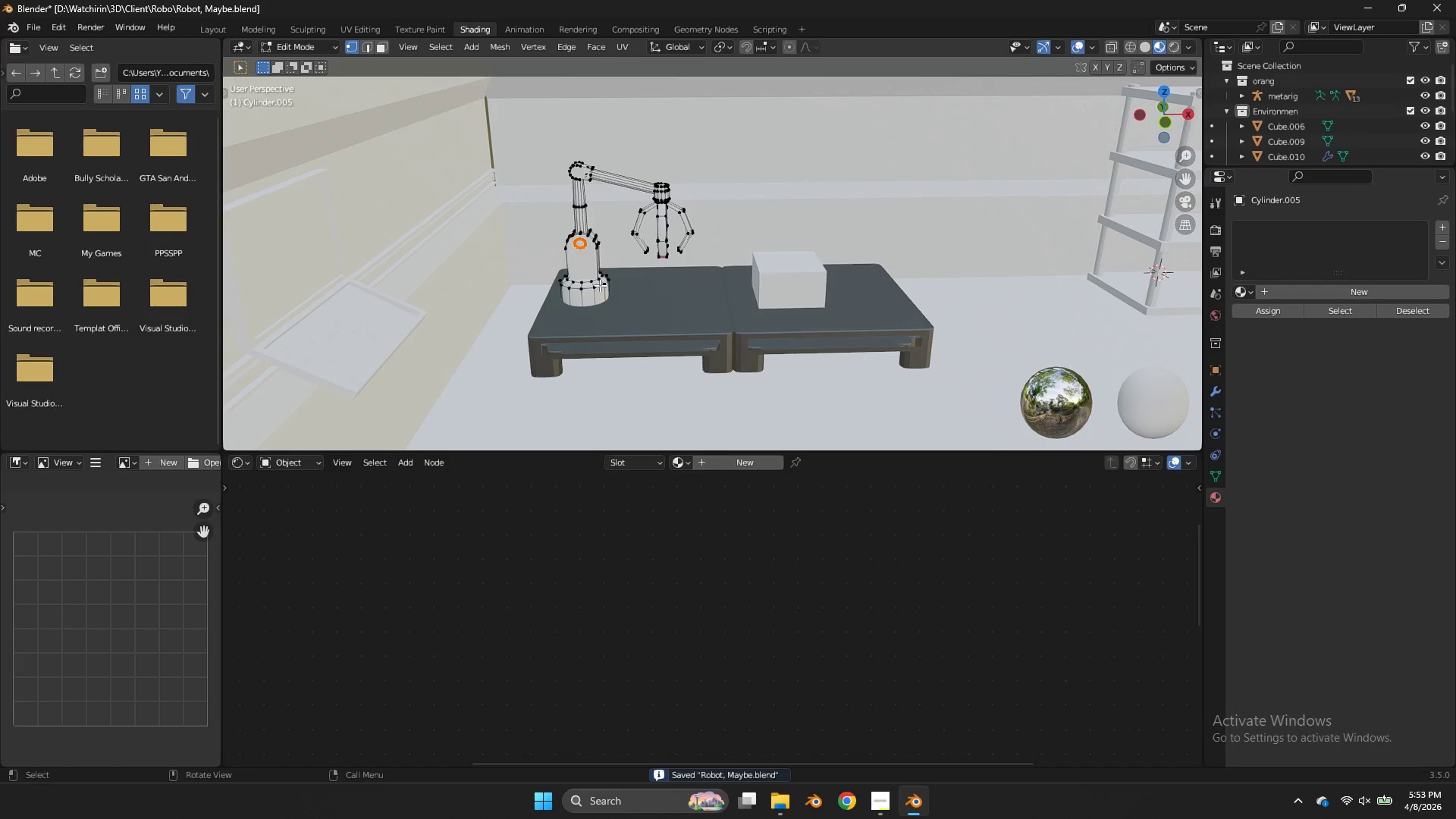 
left_click([600, 285])
 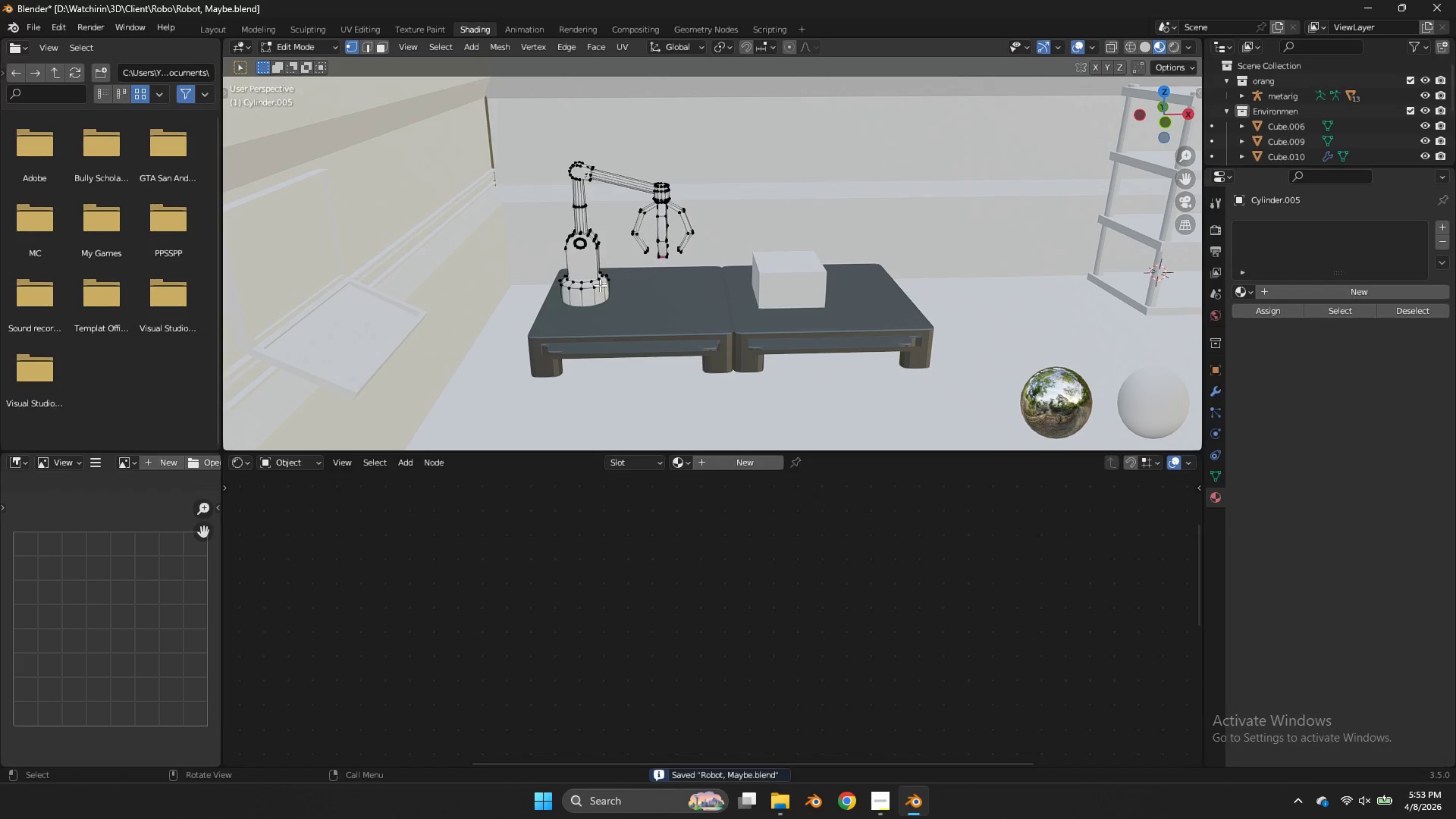 
key(L)
 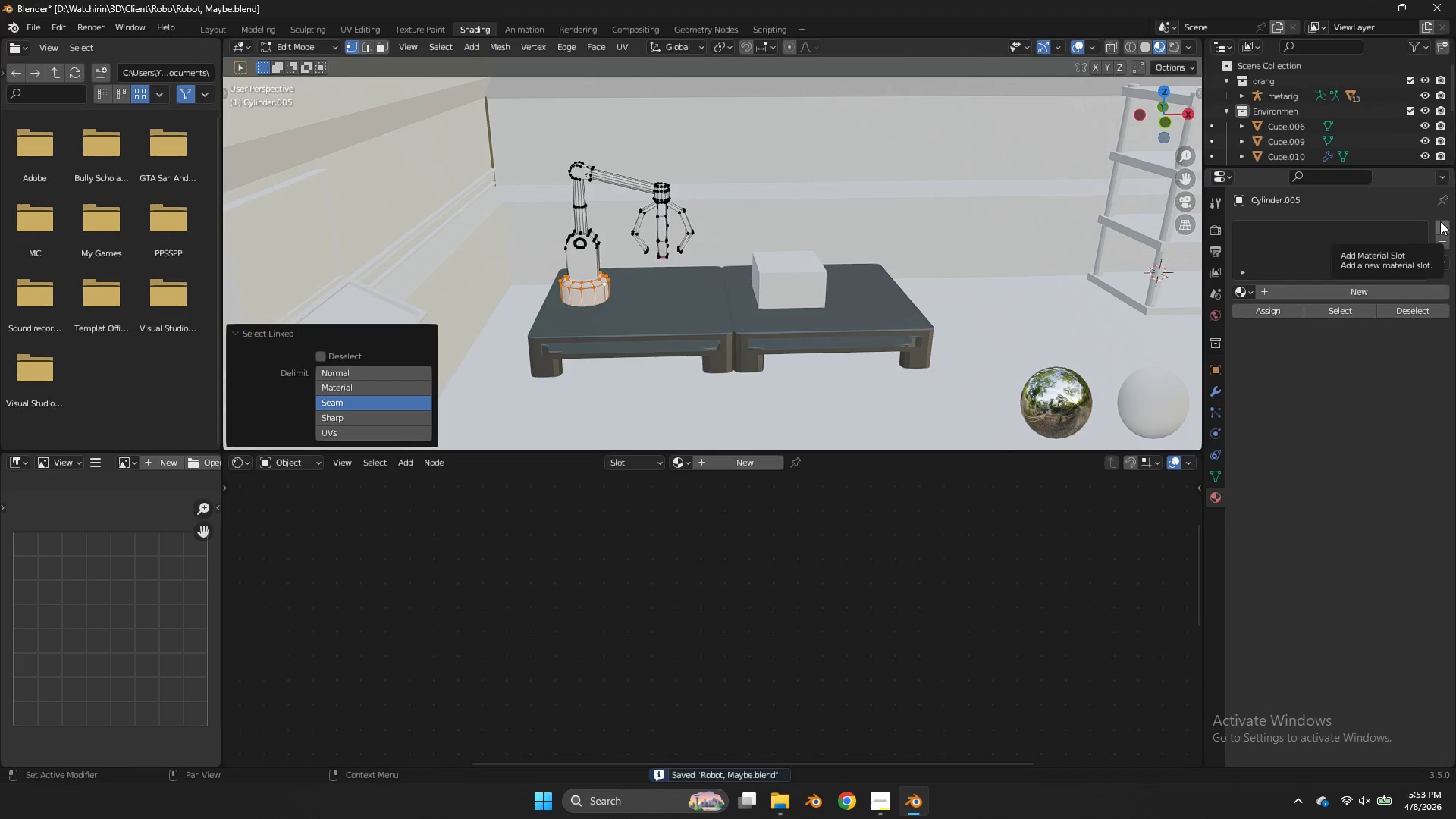 
left_click([1440, 221])
 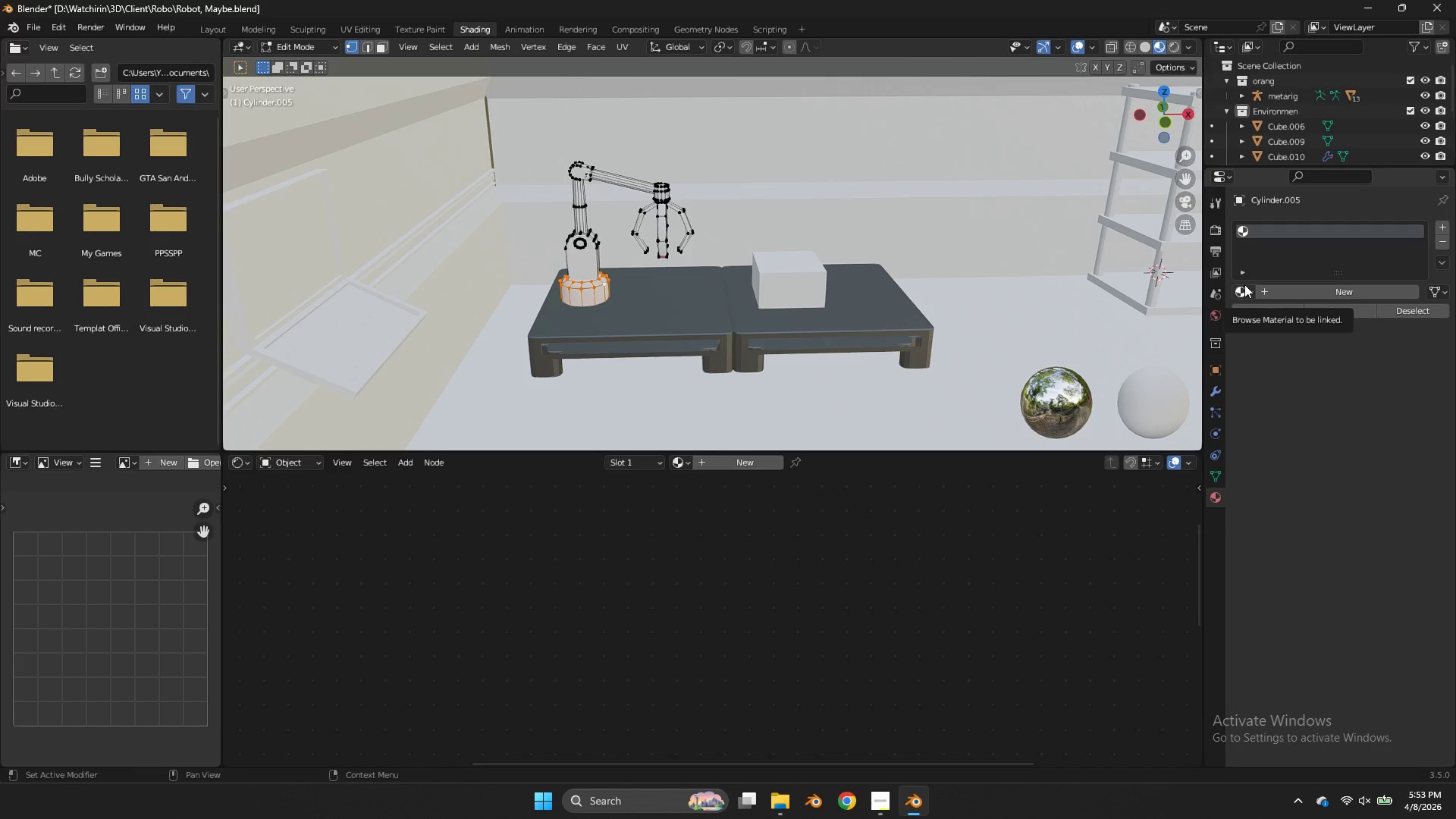 
left_click([1244, 284])
 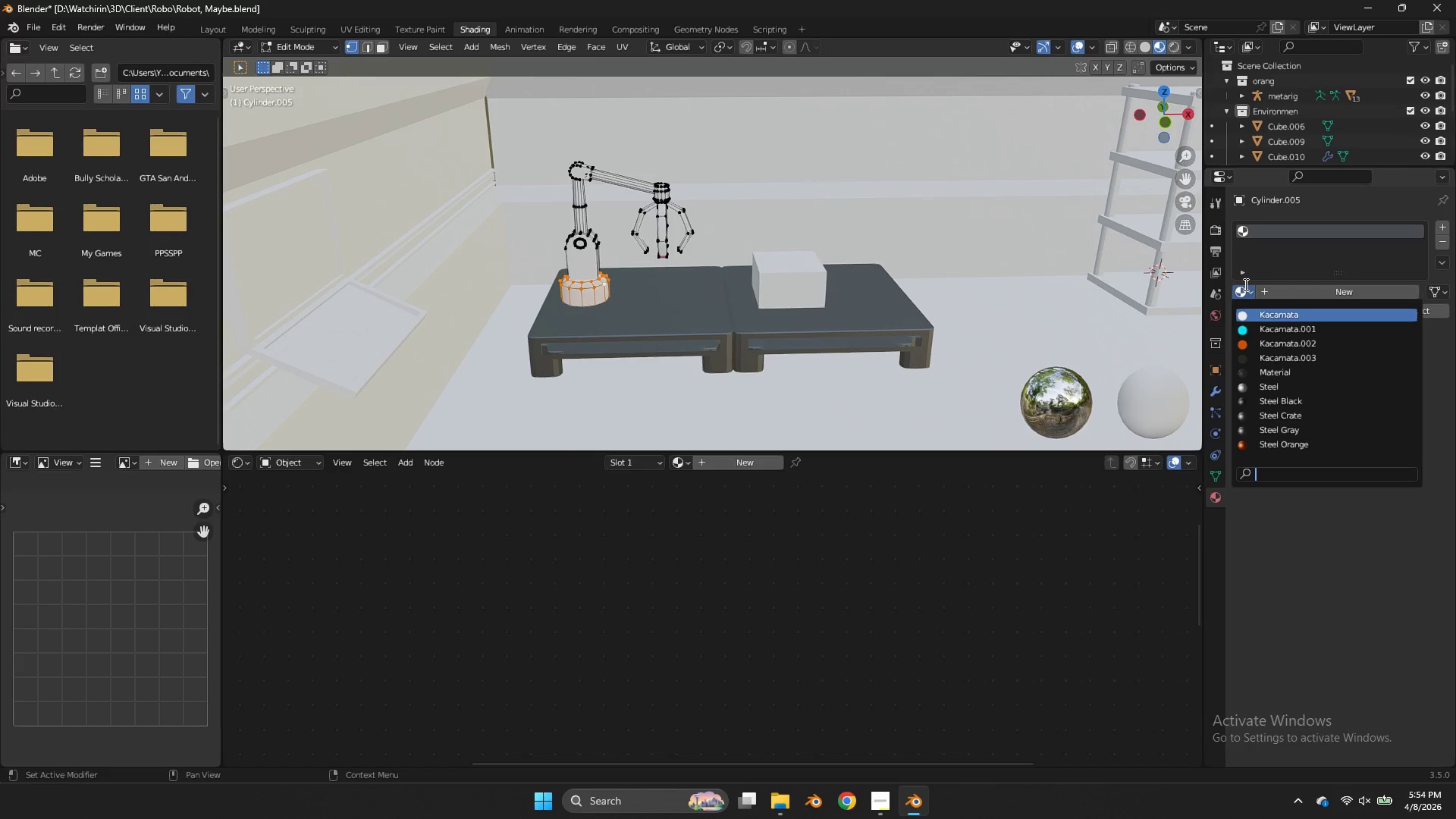 
wait(52.72)
 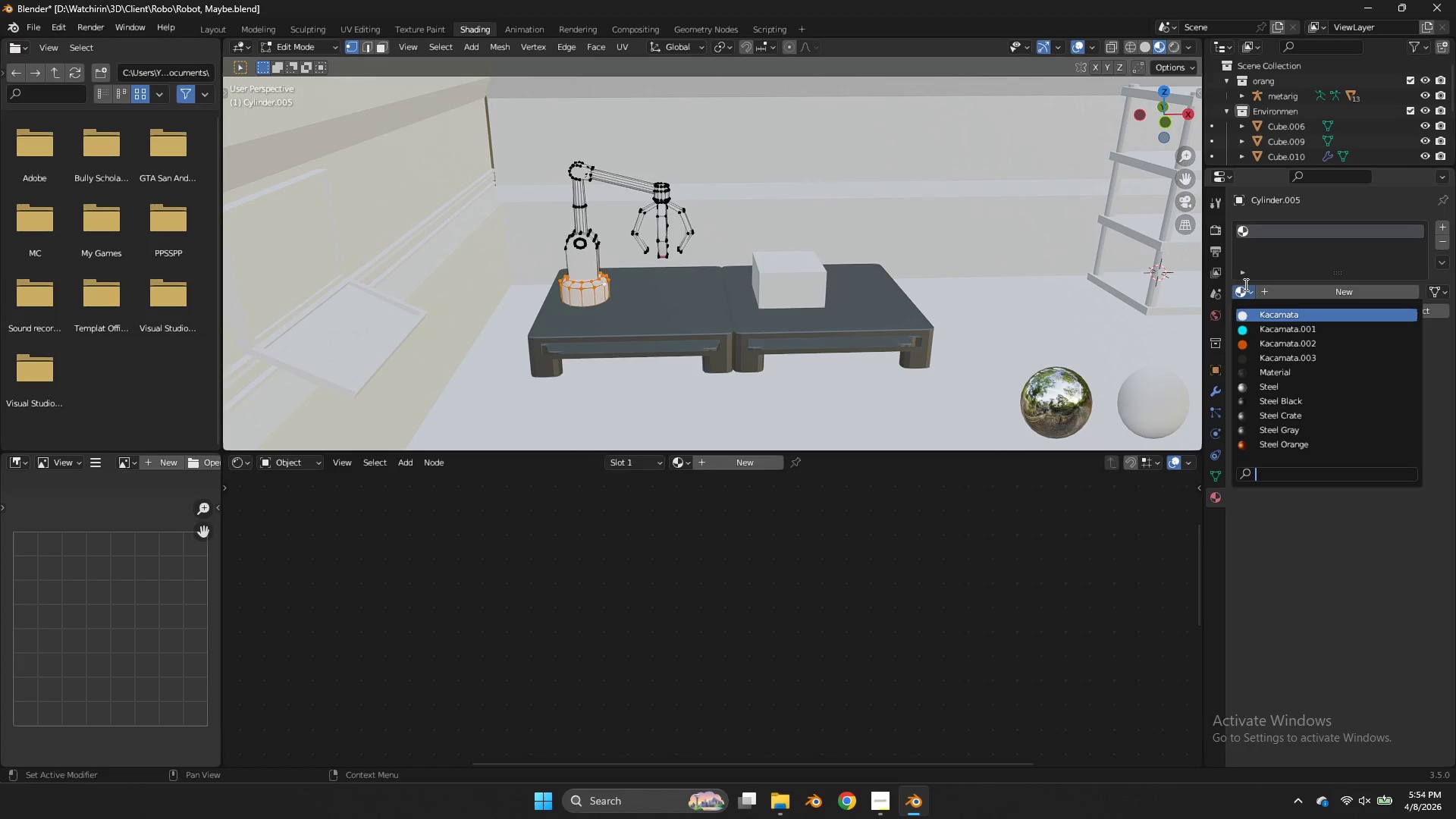 
left_click([1375, 240])
 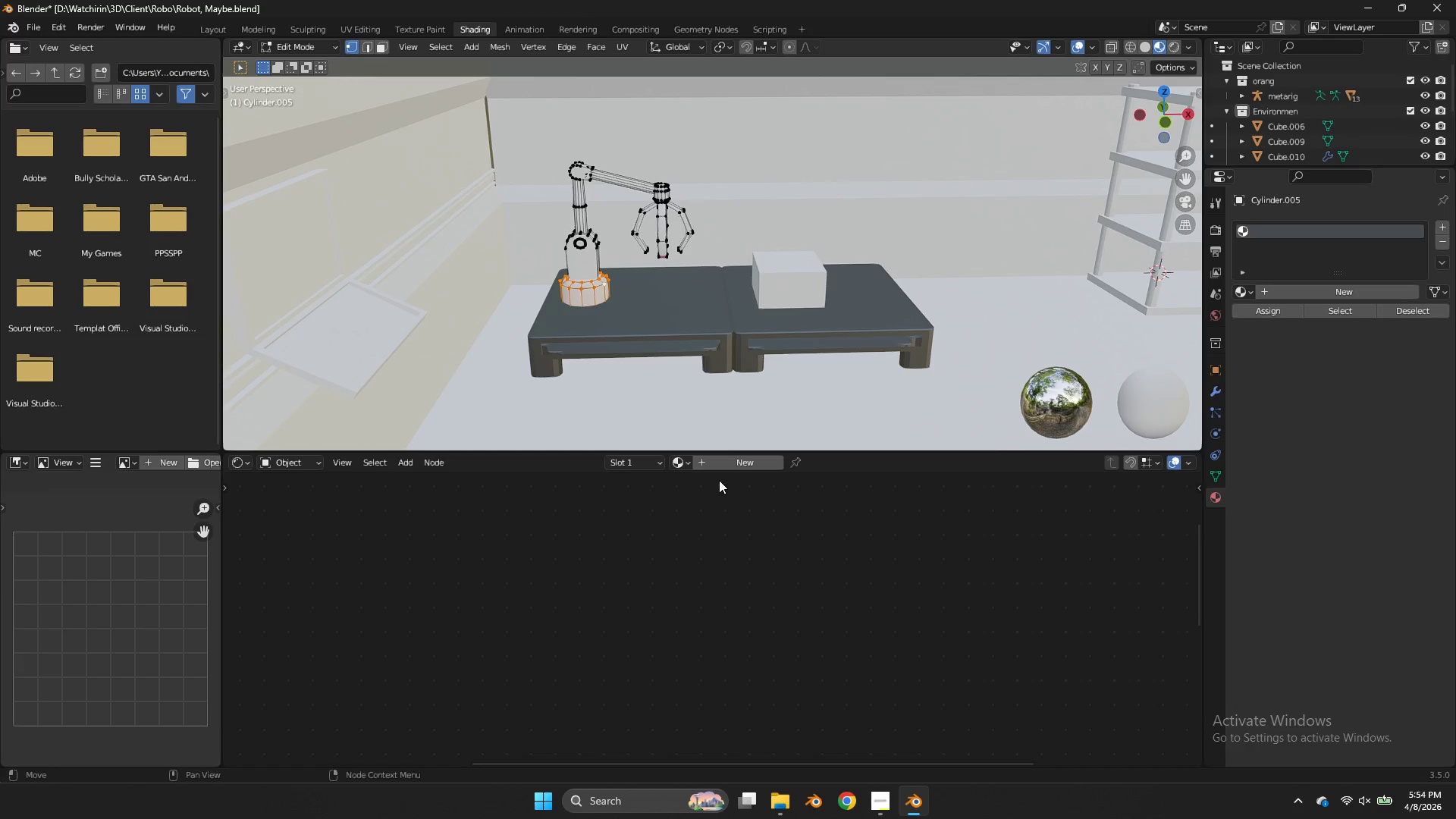 
left_click([674, 463])
 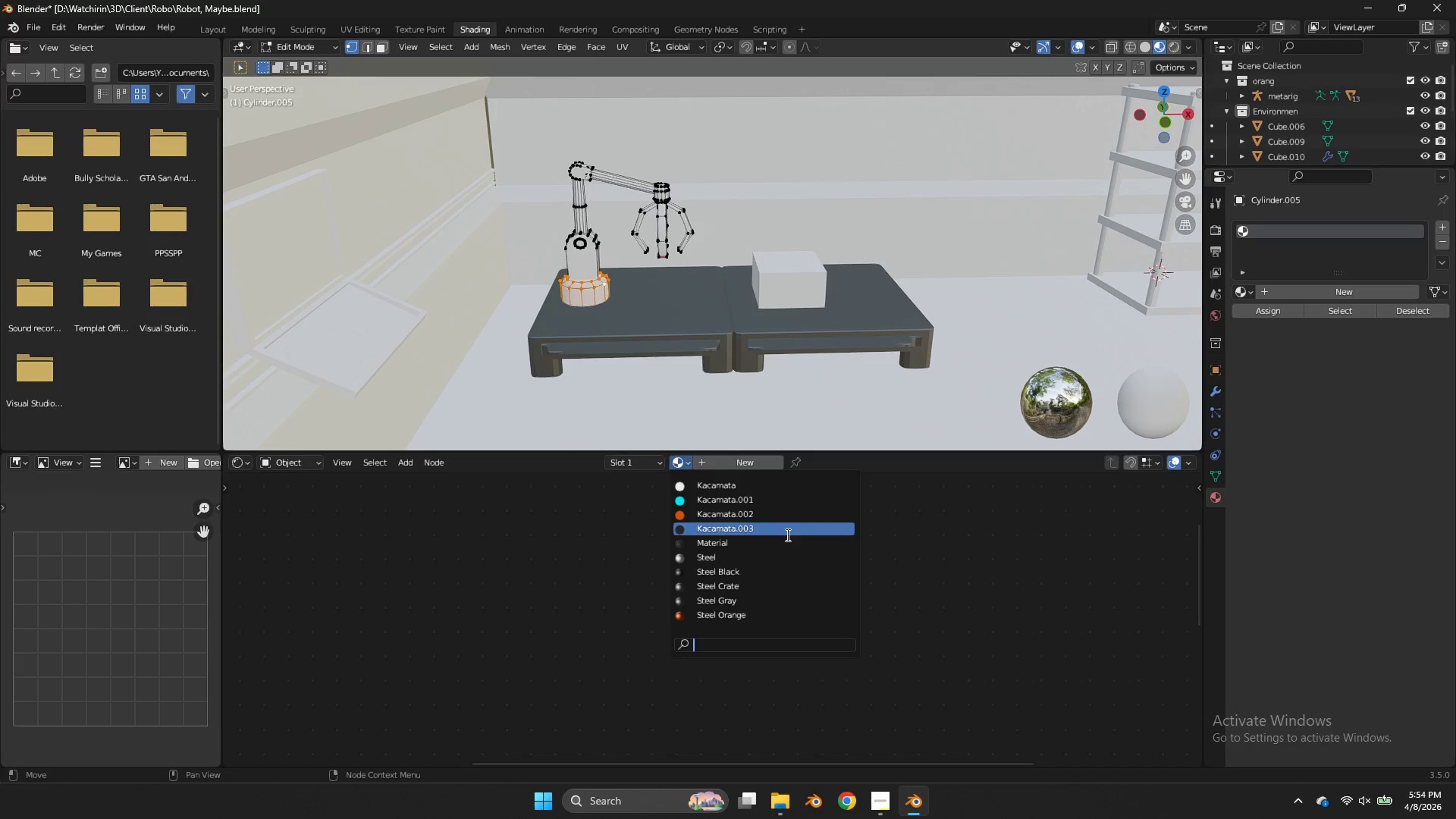 
scroll: coordinate [792, 601], scroll_direction: down, amount: 8.0
 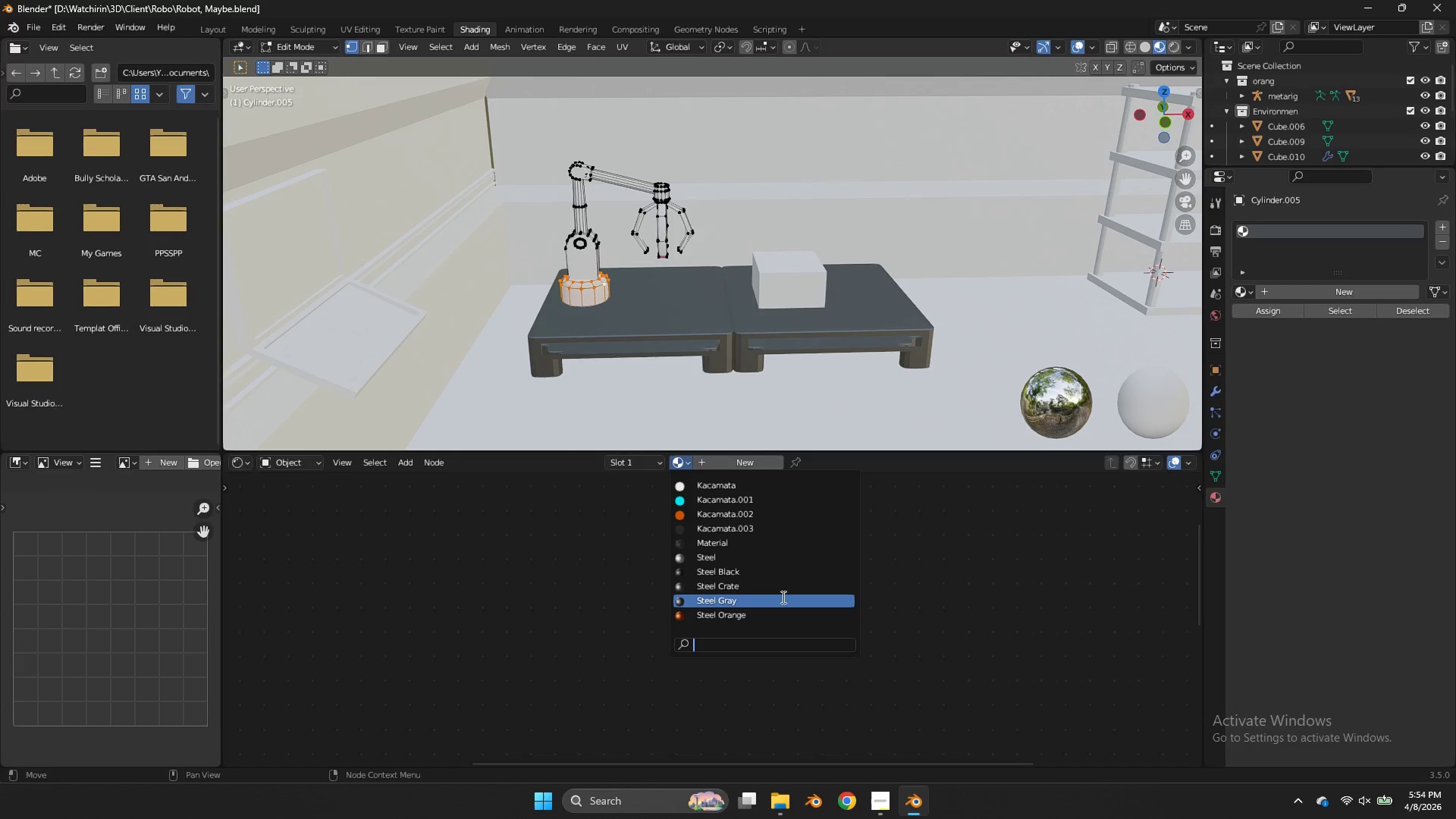 
left_click([775, 590])
 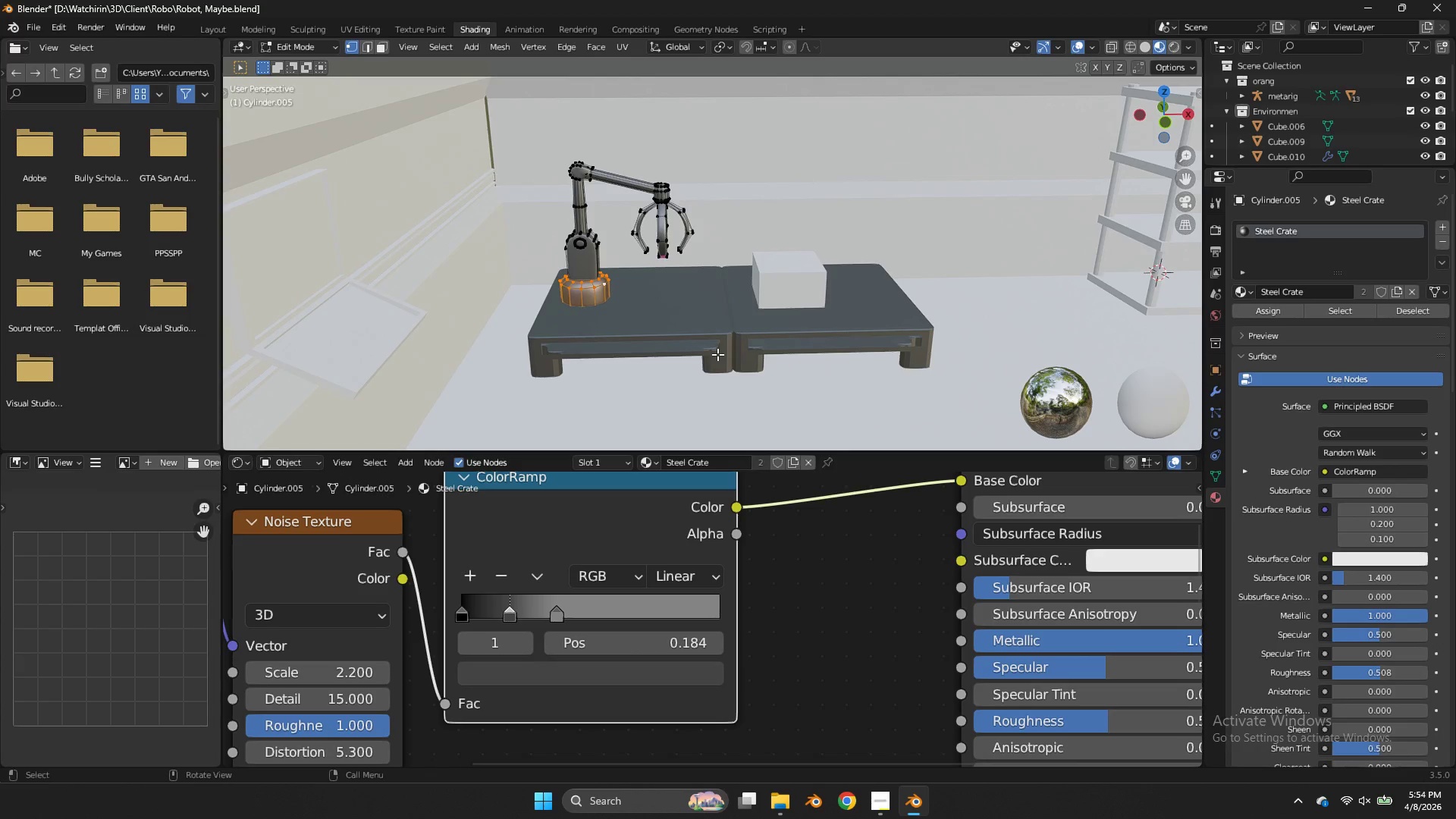 
scroll: coordinate [717, 354], scroll_direction: up, amount: 3.0
 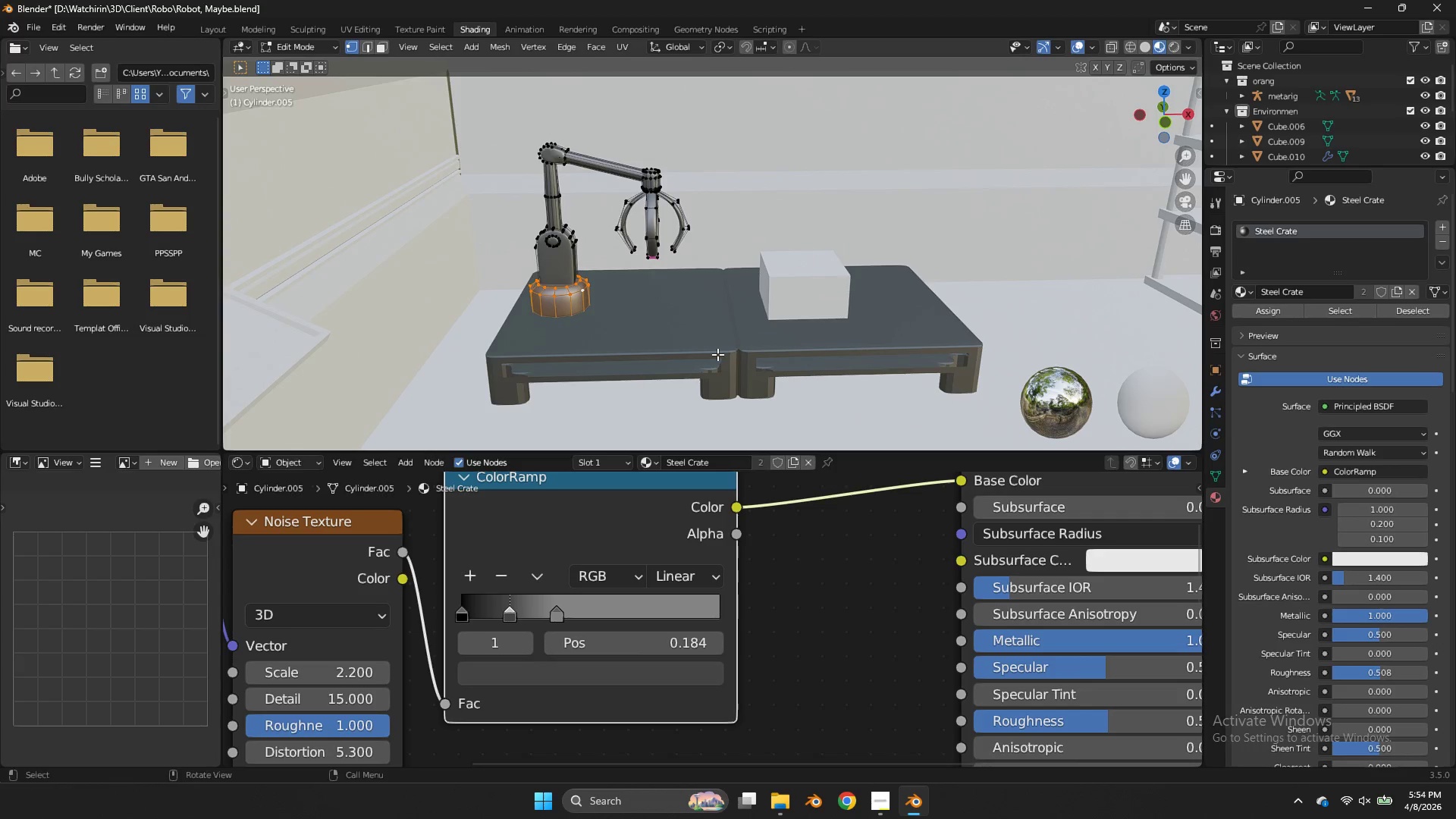 
key(Control+S)
 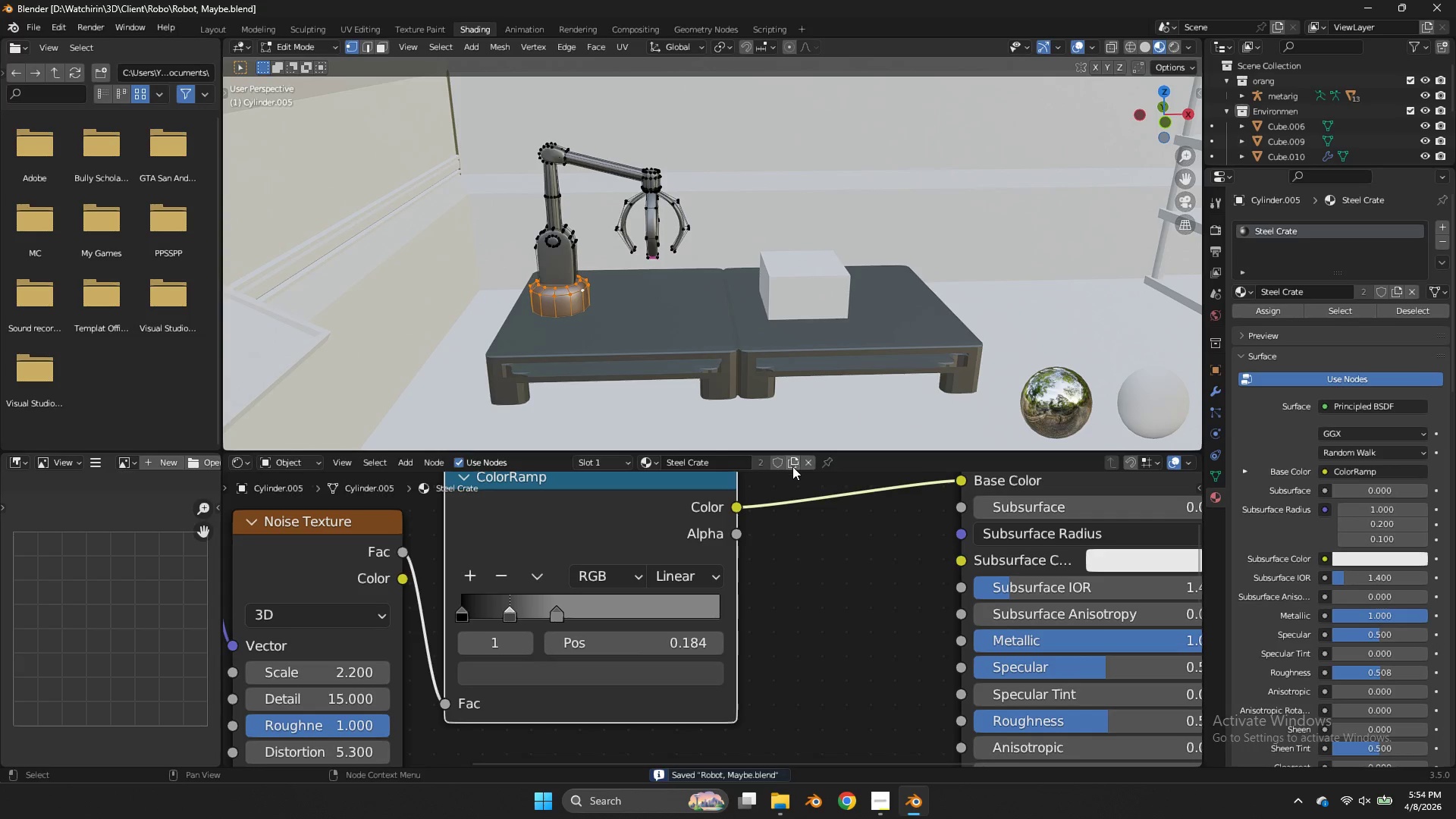 
double_click([740, 467])
 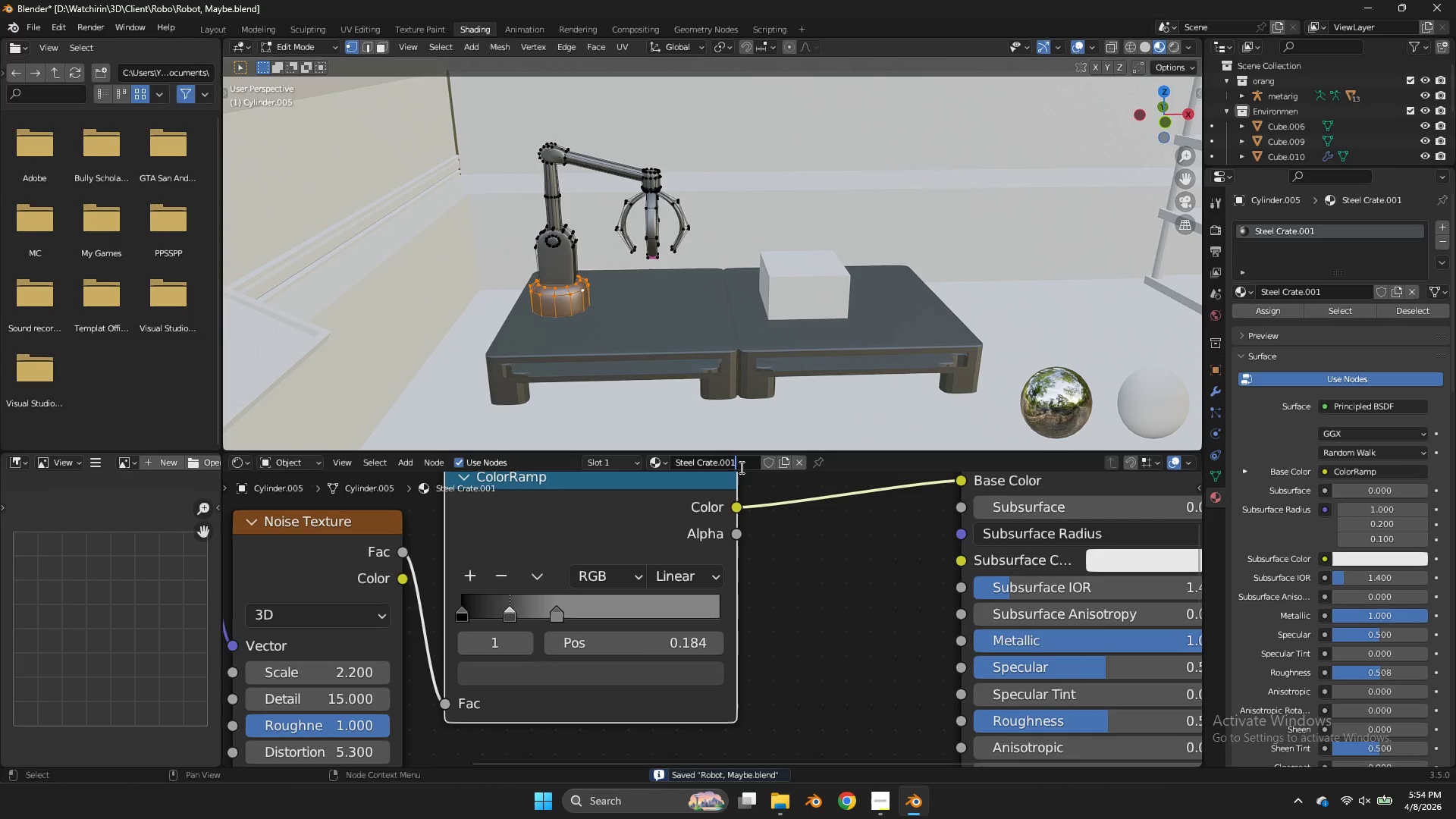 
left_click_drag(start_coordinate=[740, 467], to_coordinate=[704, 471])
 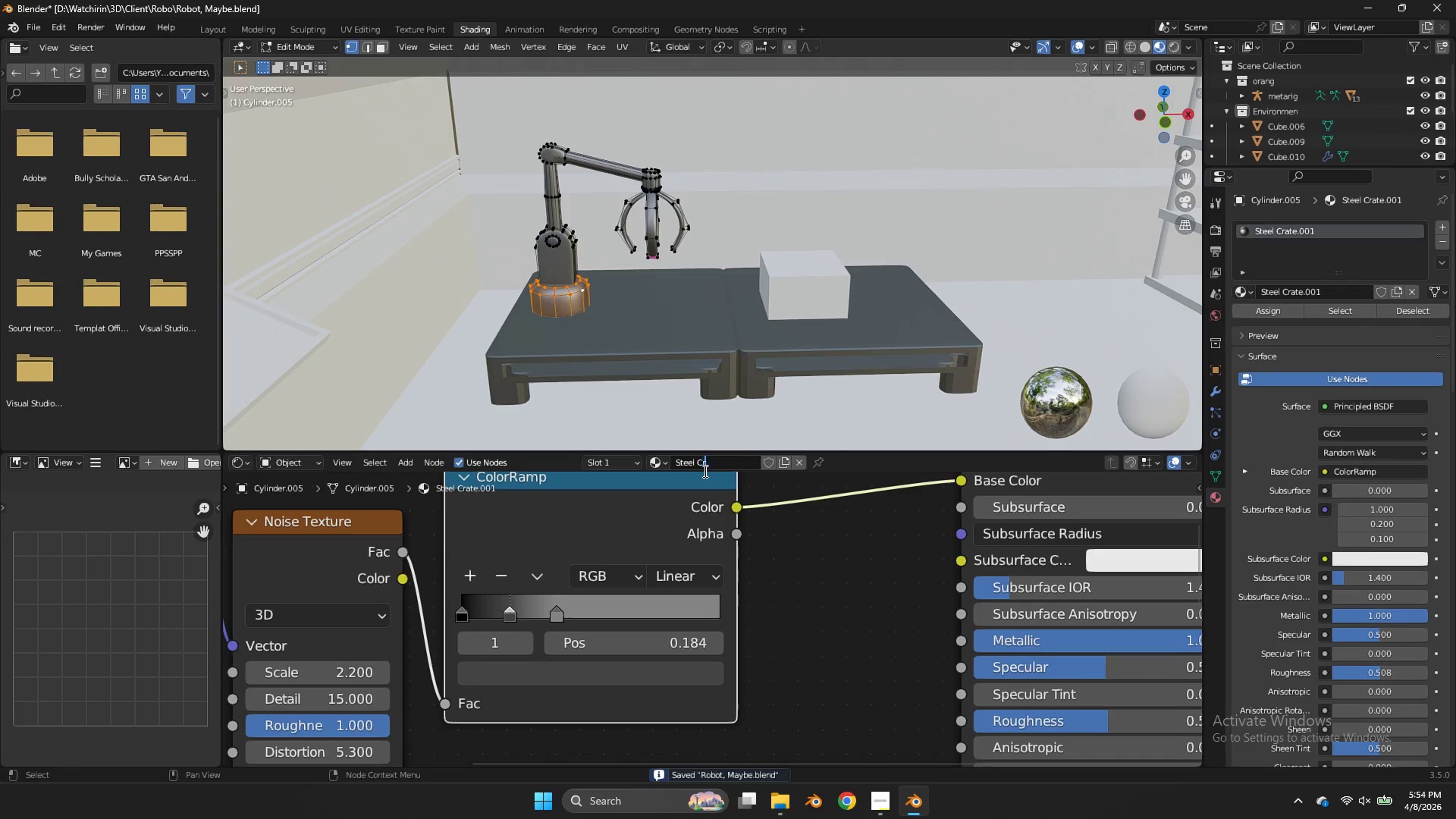 
type(rane)
 